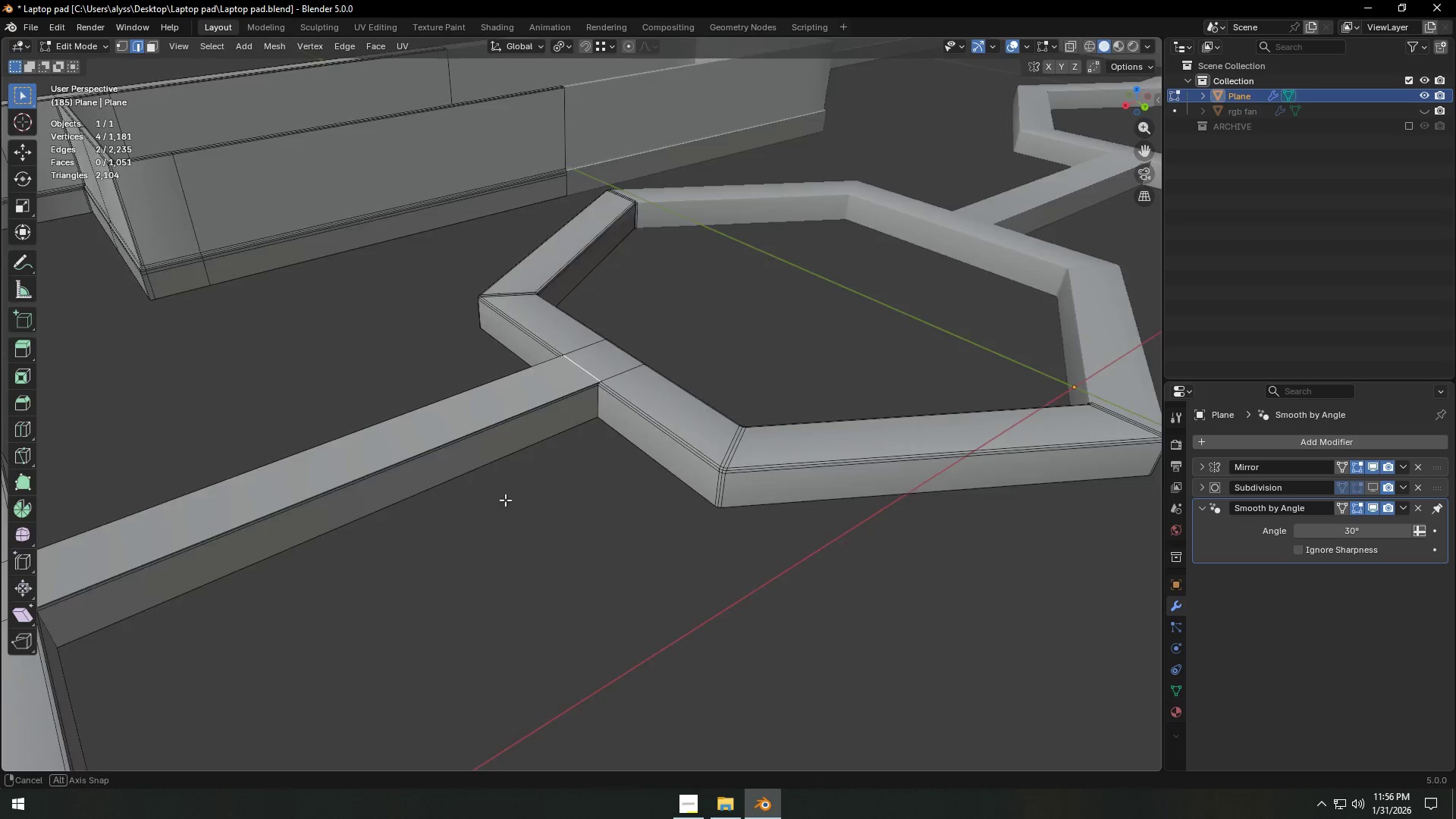 
scroll: coordinate [441, 489], scroll_direction: down, amount: 1.0
 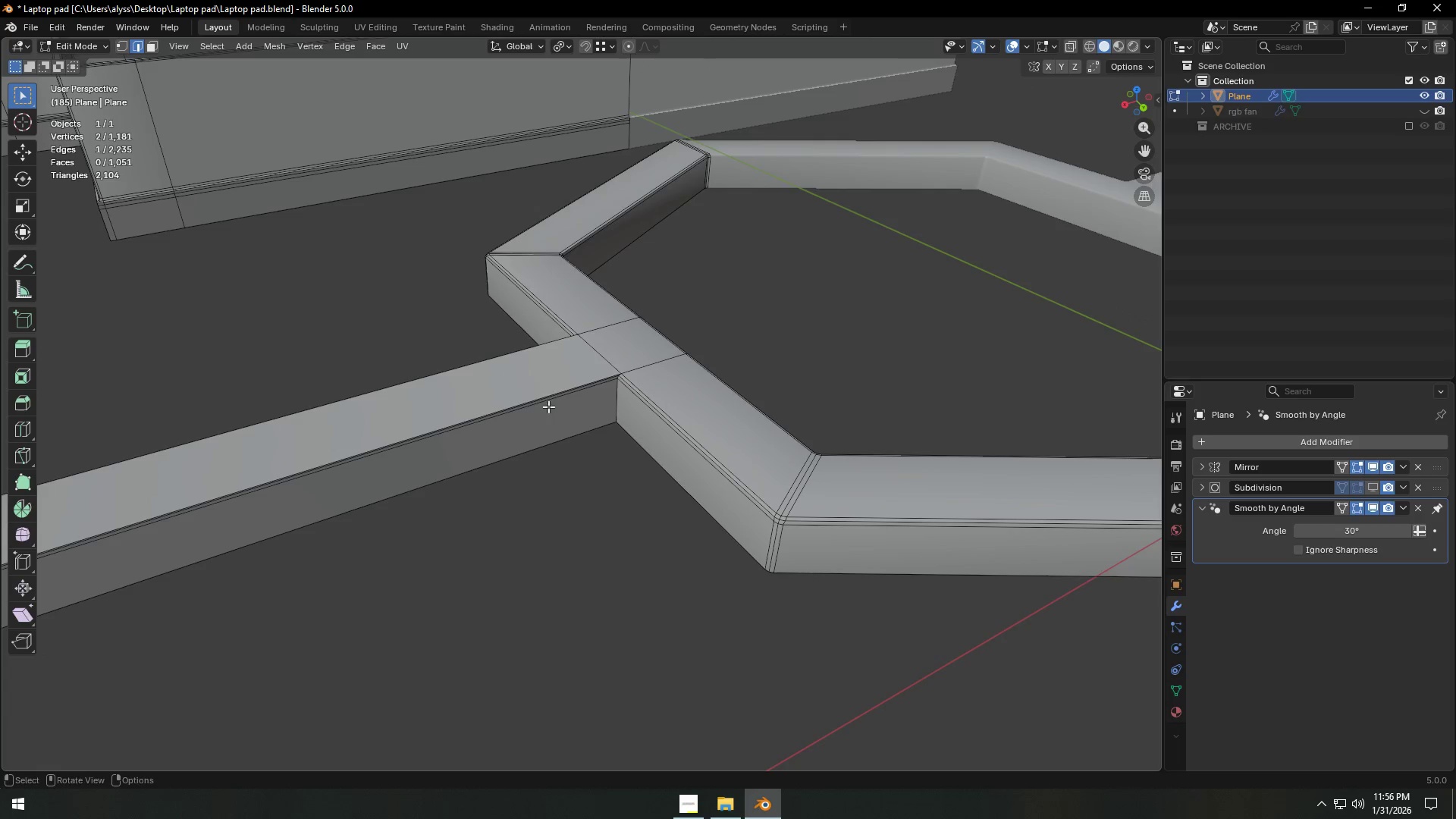 
left_click([594, 359])
 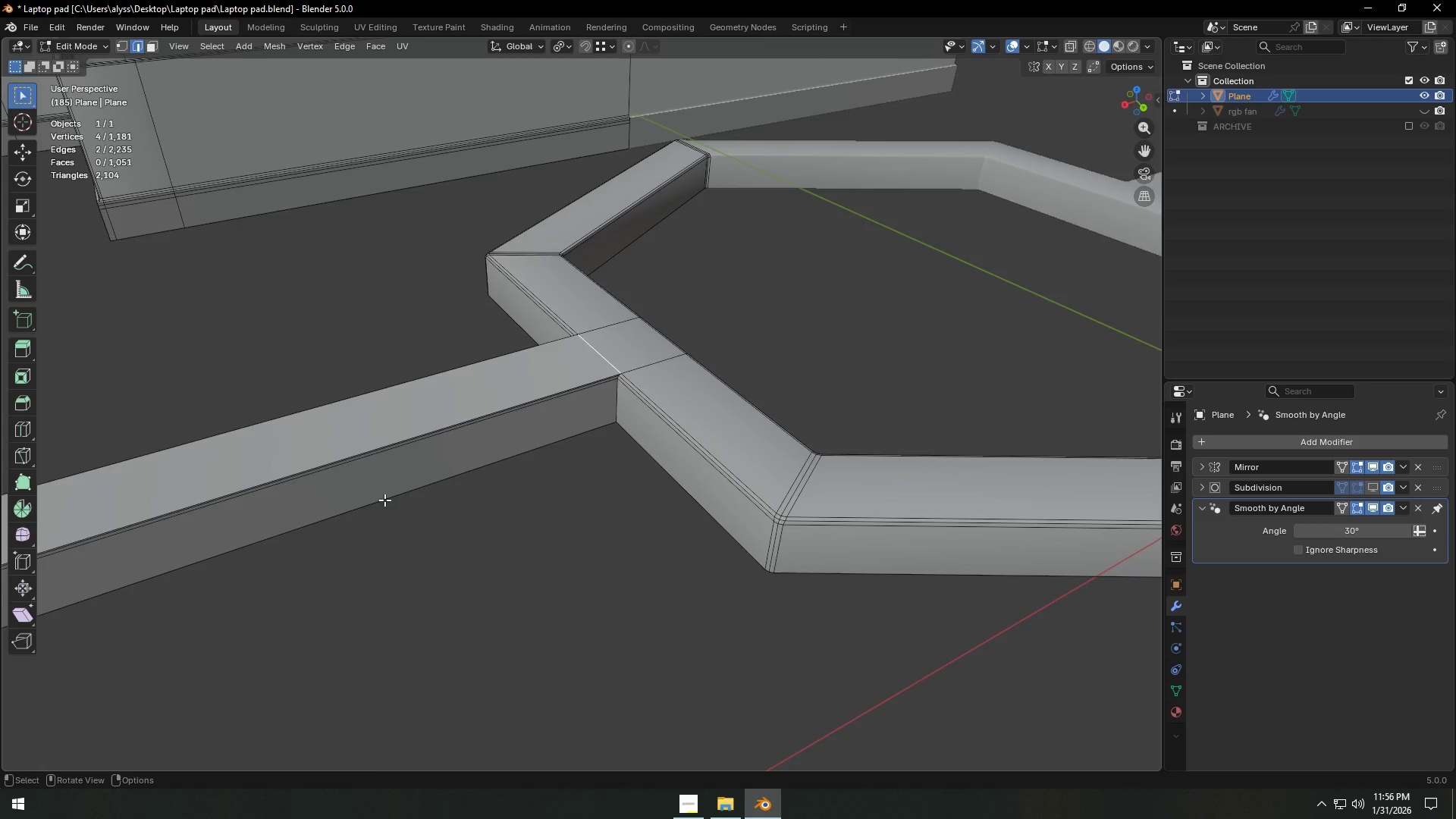 
scroll: coordinate [449, 498], scroll_direction: down, amount: 2.0
 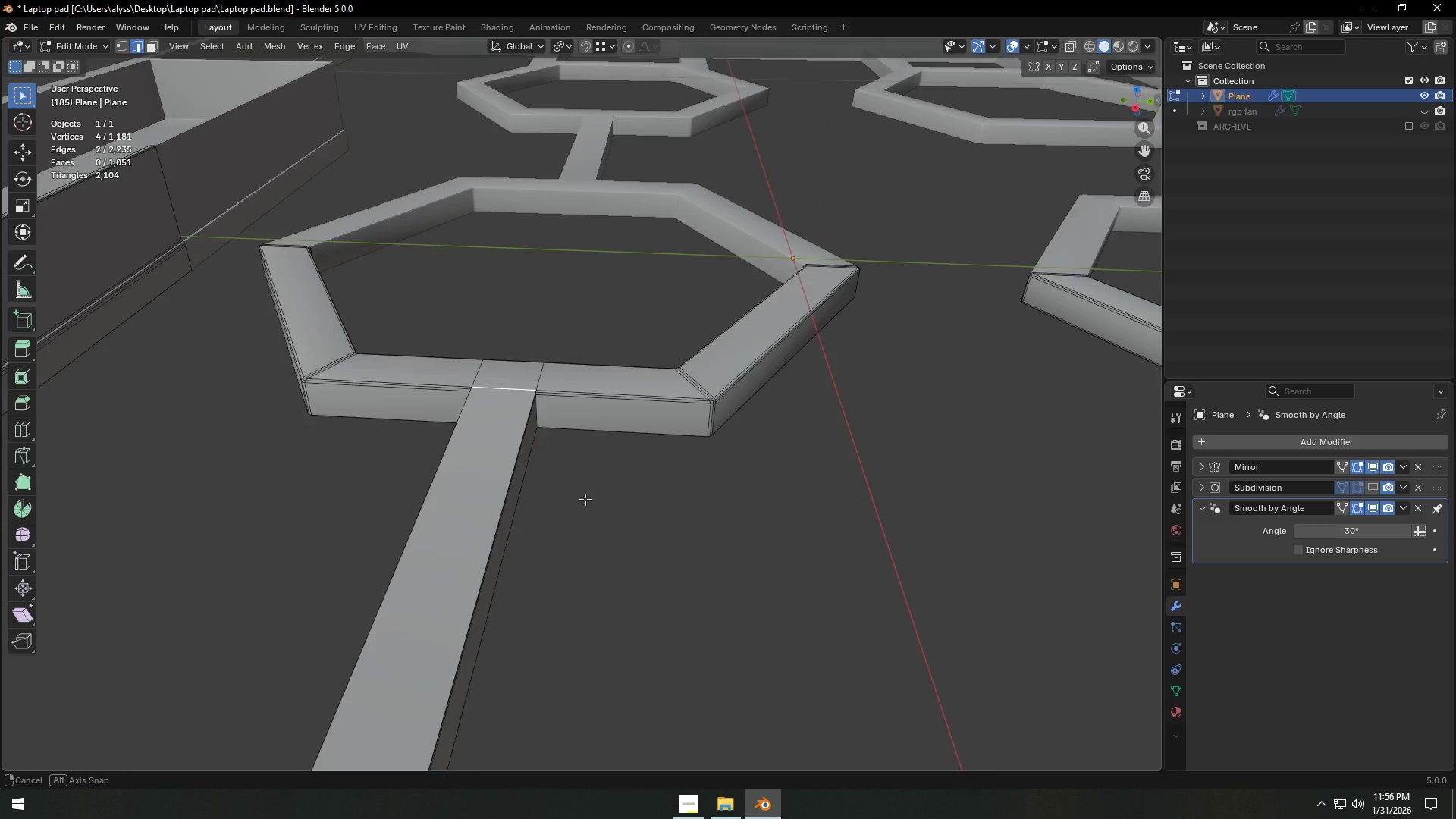 
hold_key(key=ShiftLeft, duration=0.56)
 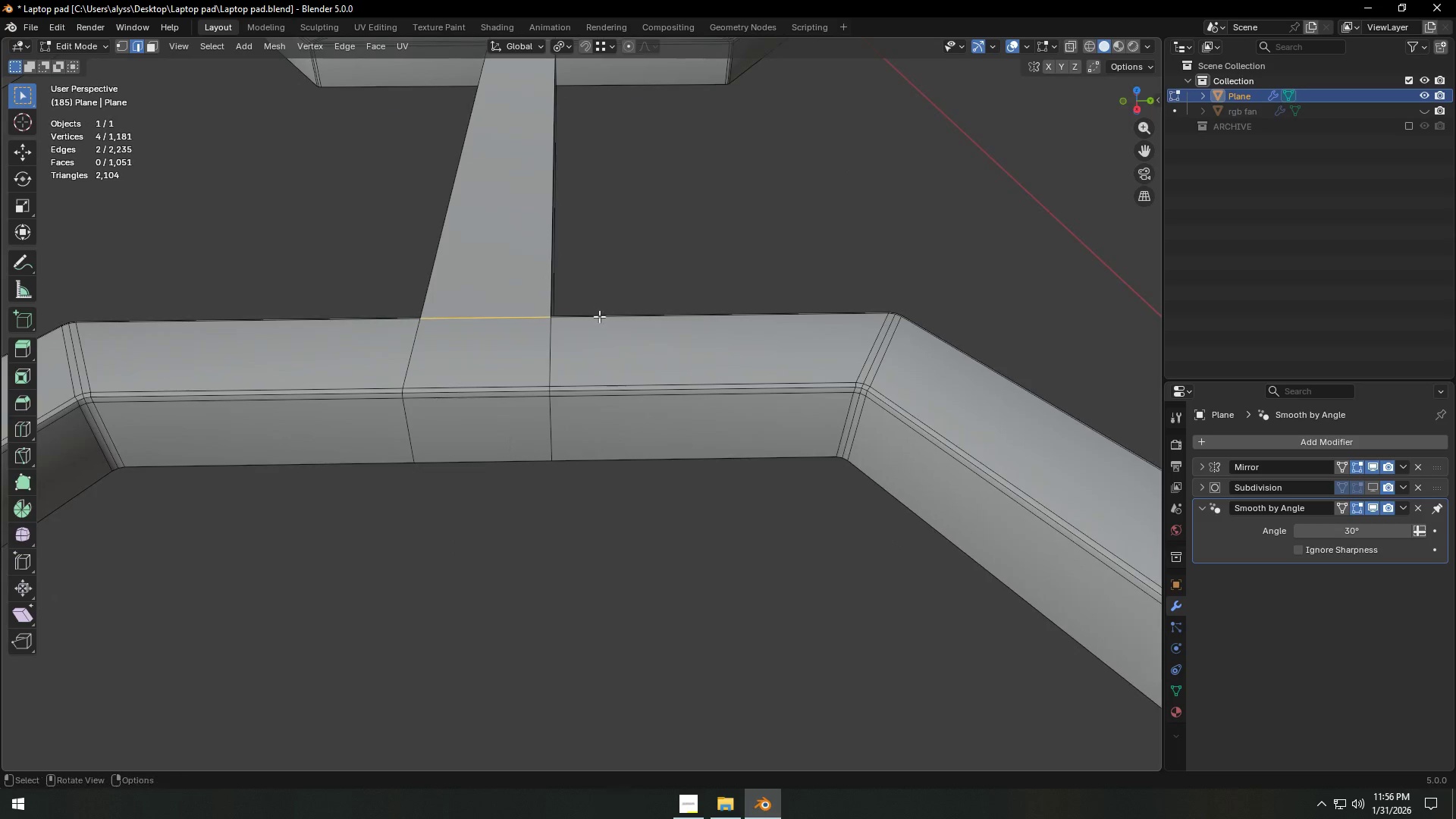 
scroll: coordinate [591, 330], scroll_direction: up, amount: 2.0
 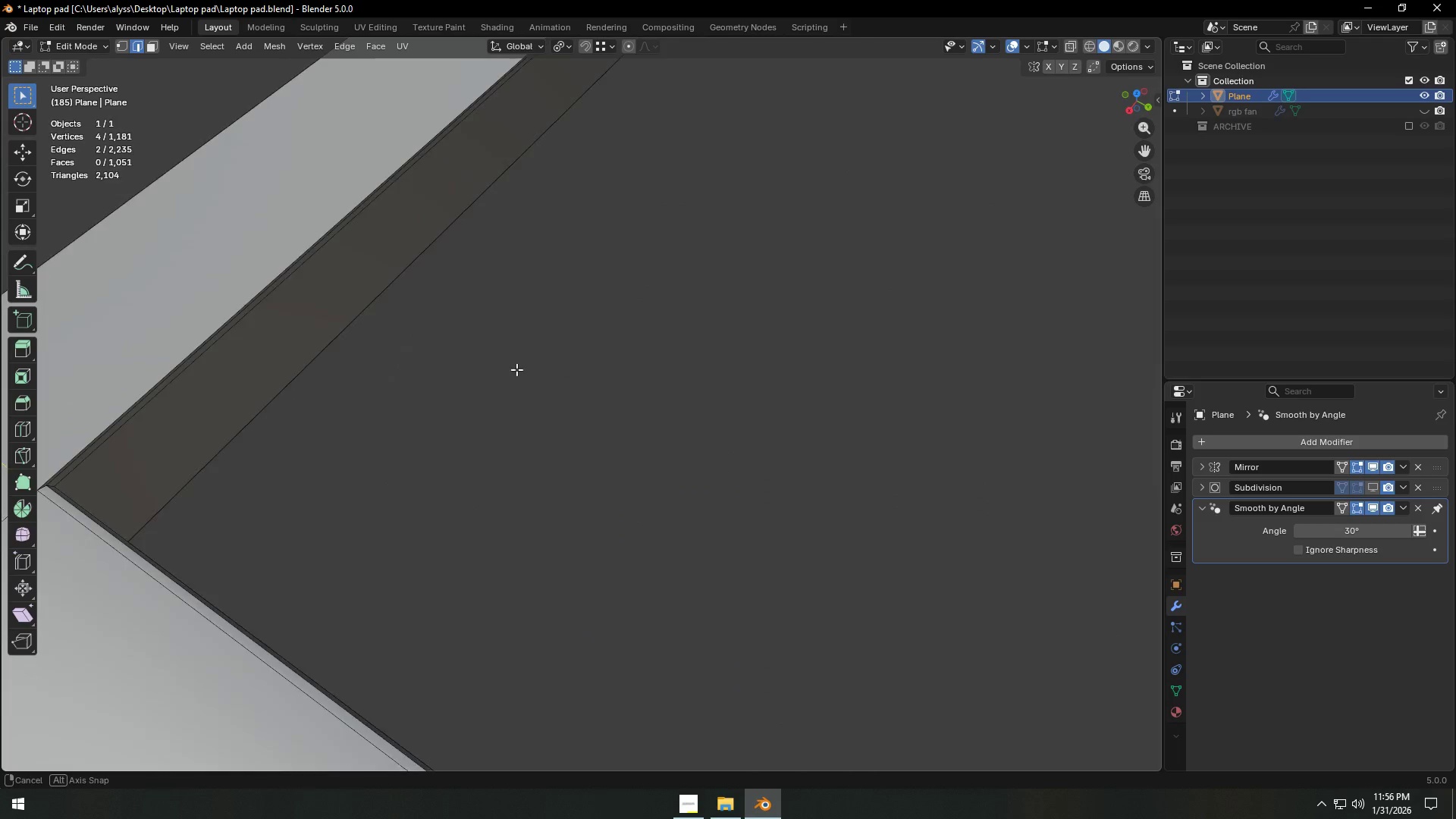 
hold_key(key=ShiftLeft, duration=0.45)
 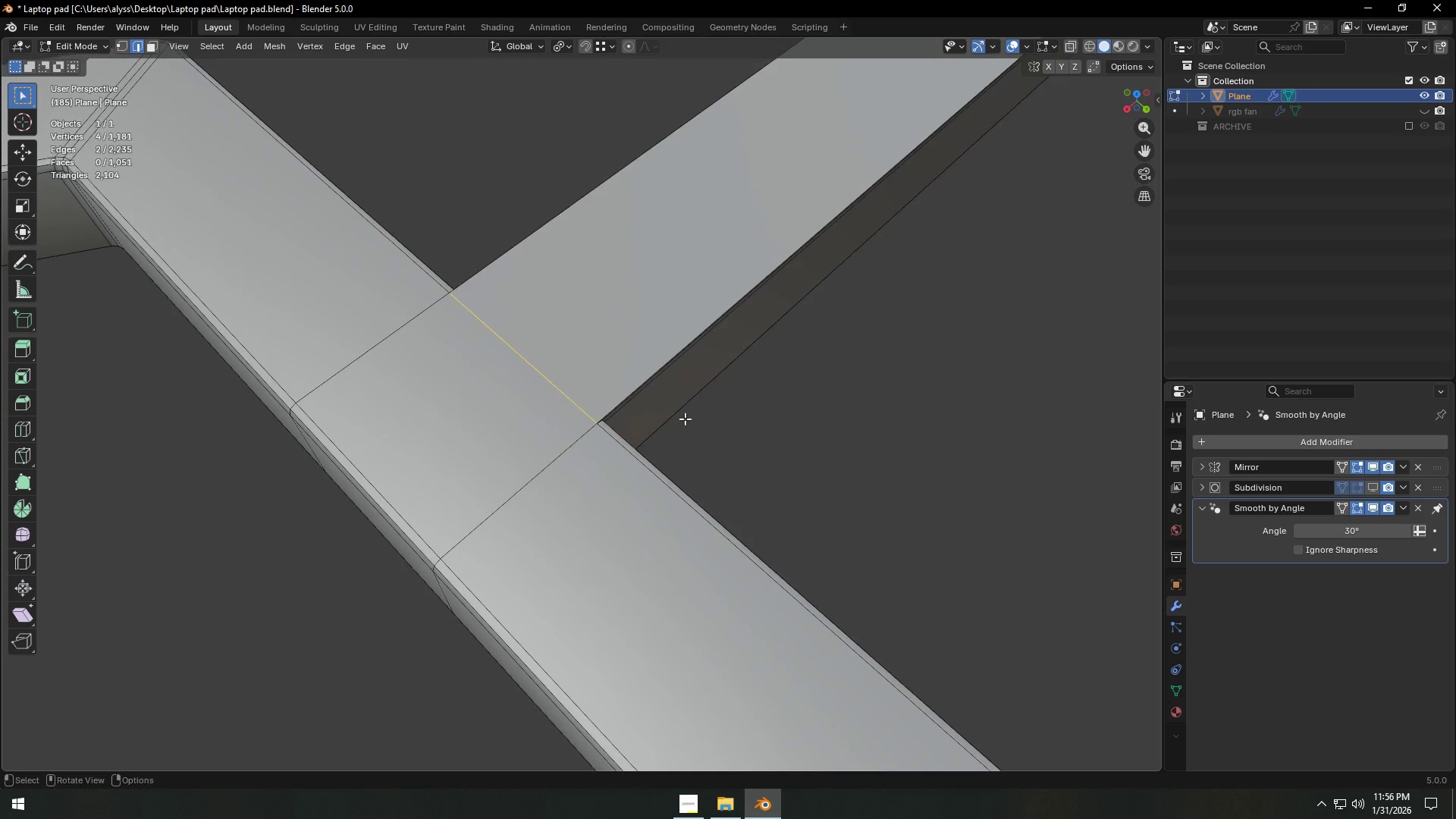 
scroll: coordinate [695, 431], scroll_direction: up, amount: 1.0
 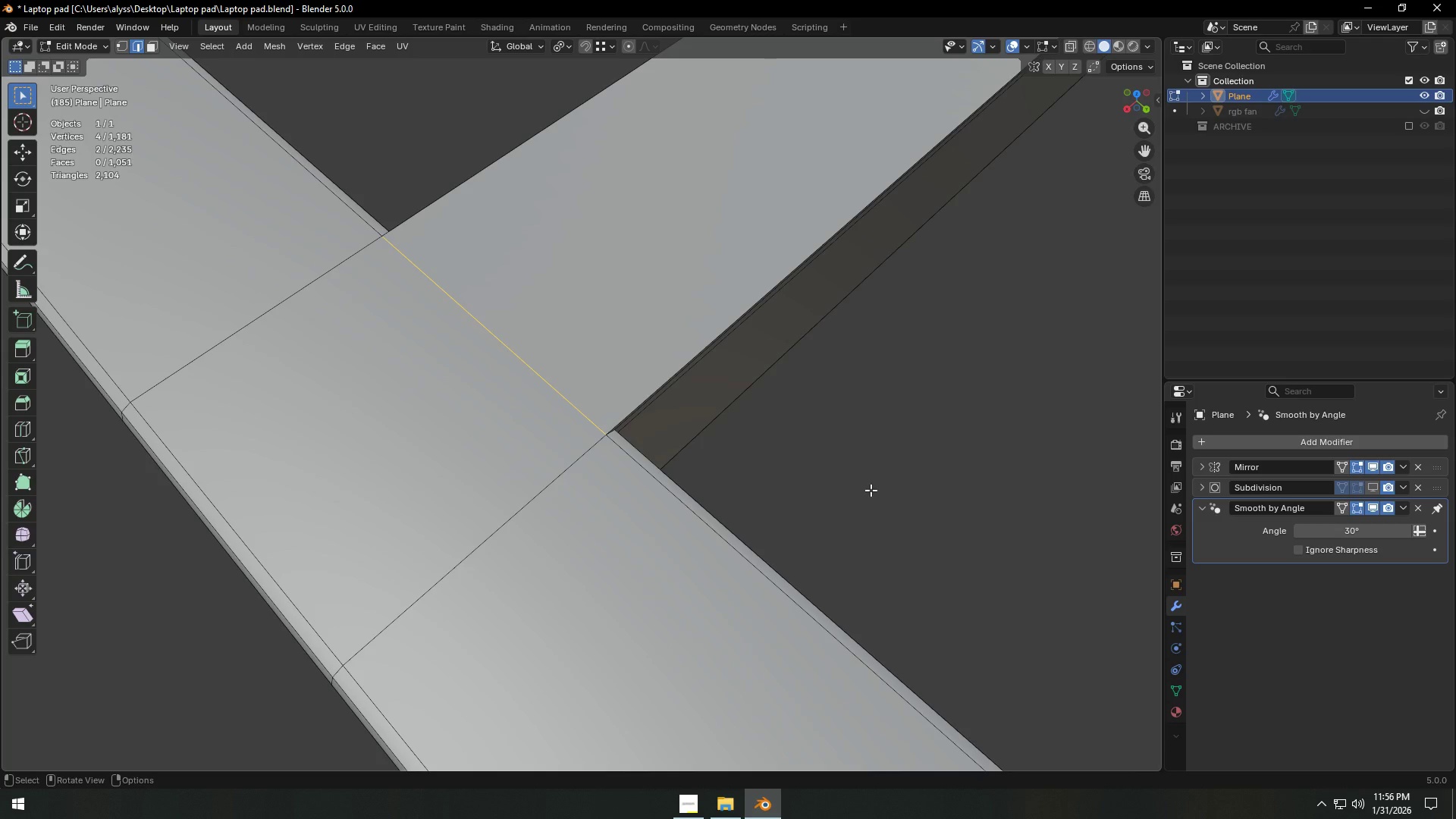 
type(syh)
 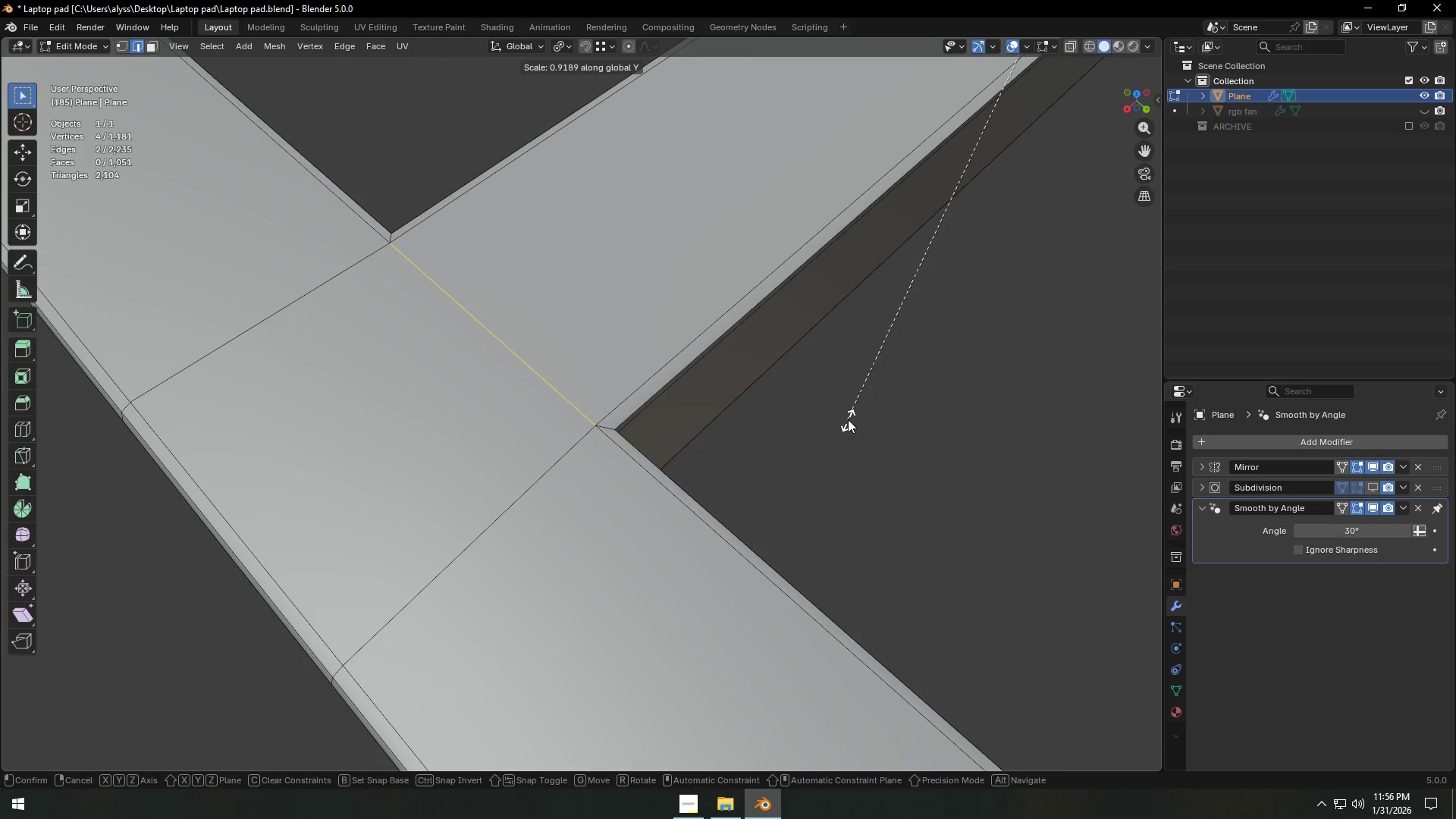 
left_click([846, 416])
 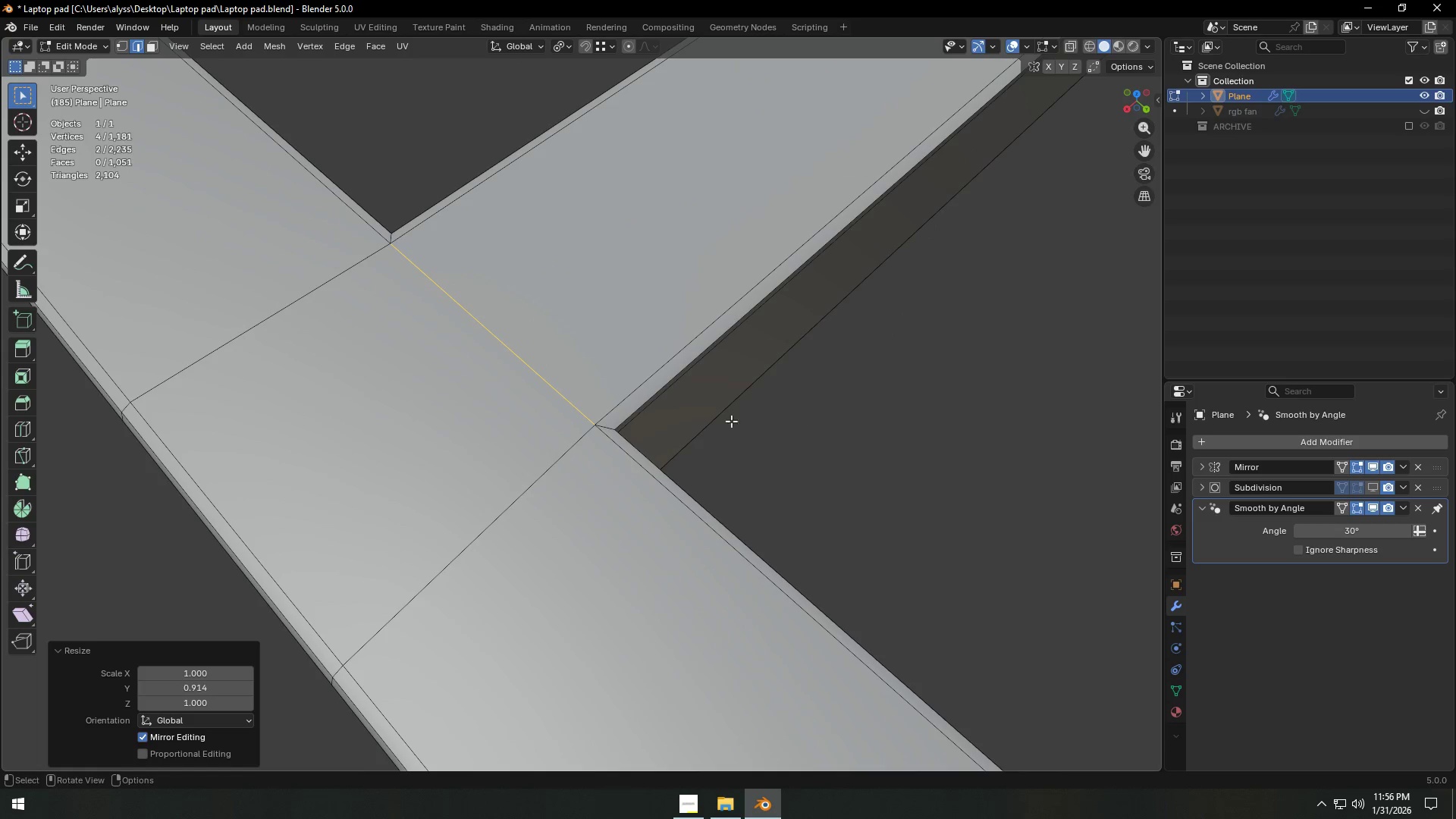 
key(1)
 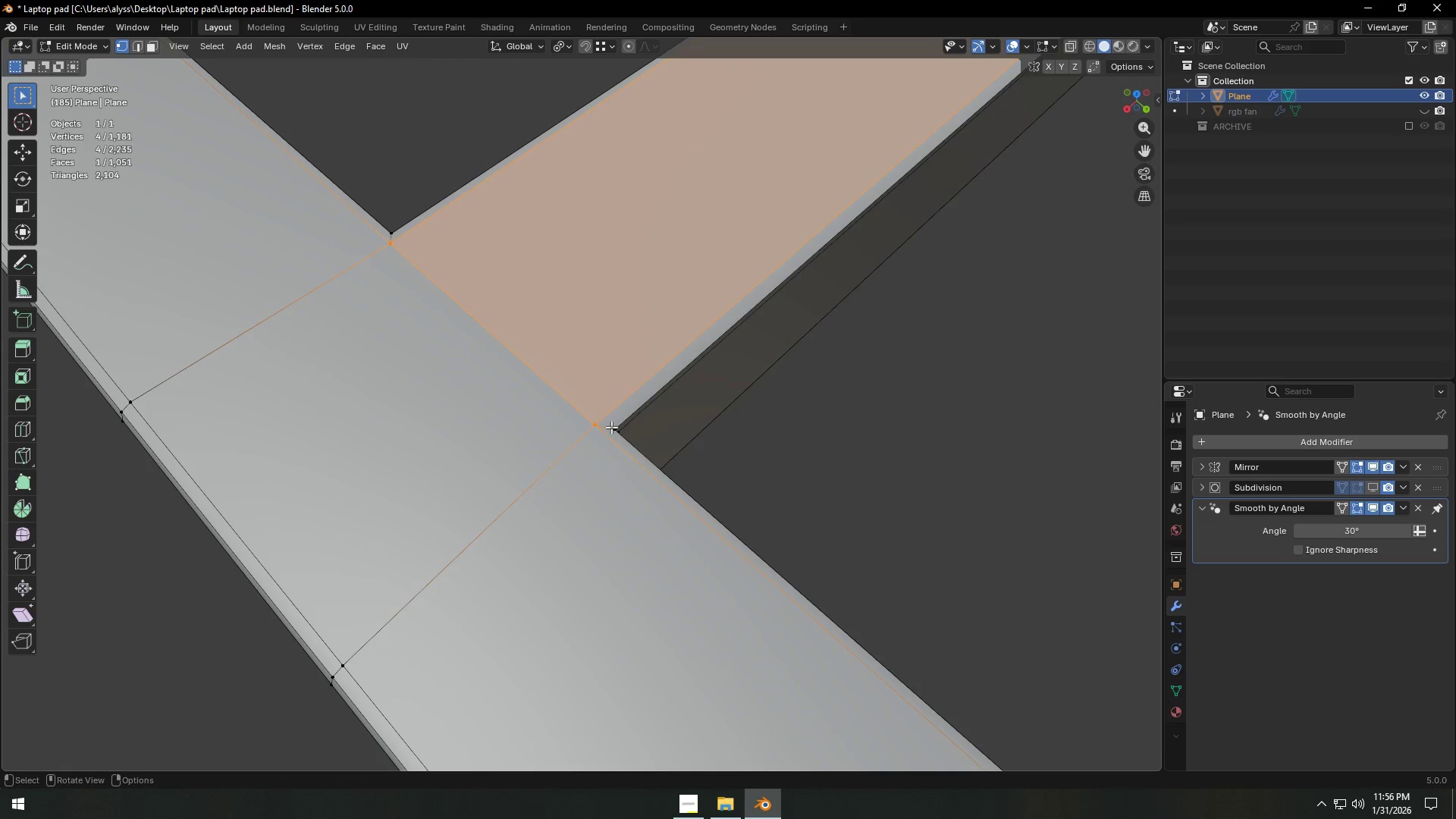 
left_click([612, 427])
 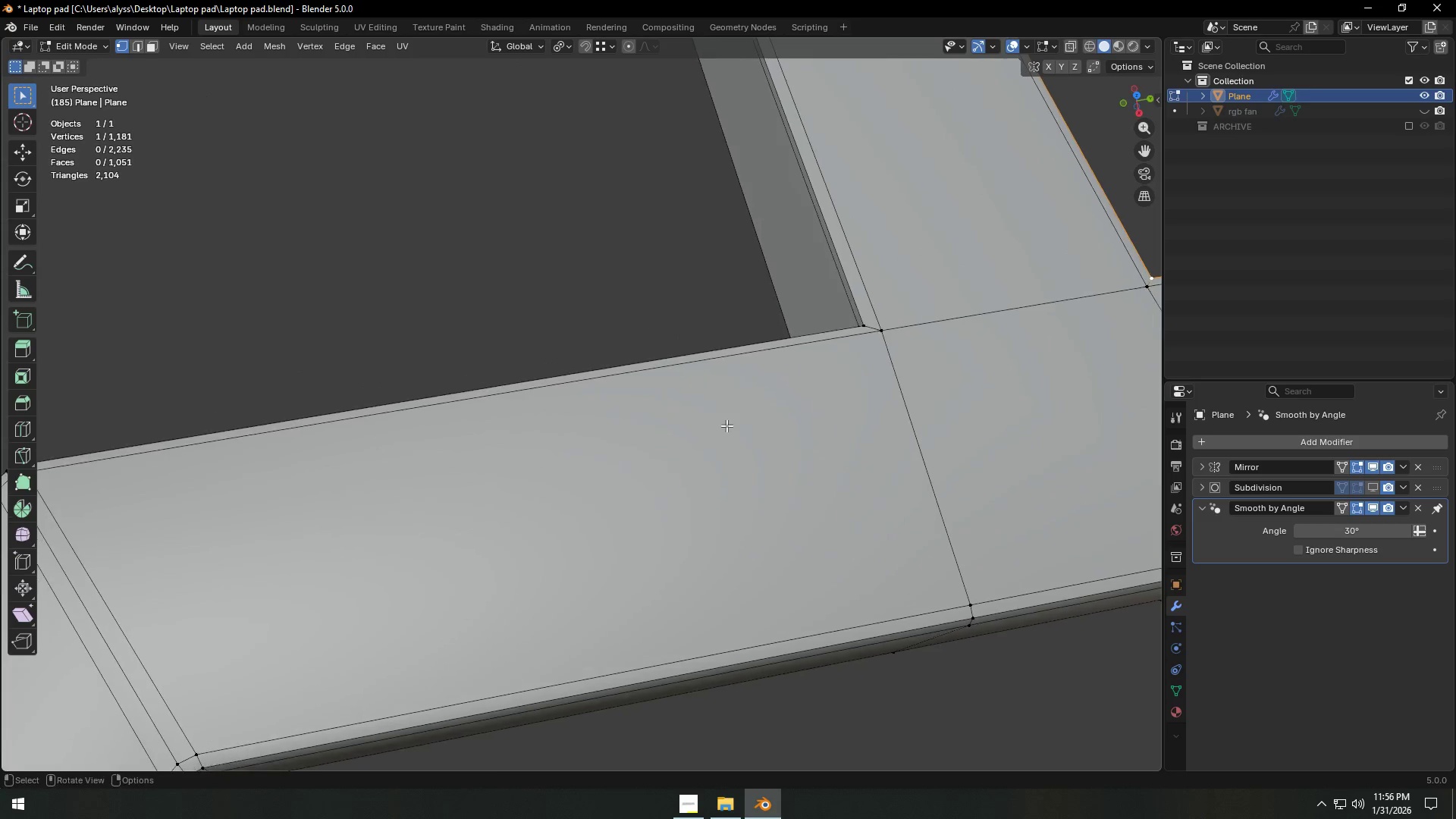 
hold_key(key=ShiftLeft, duration=0.55)
left_click([864, 322])
 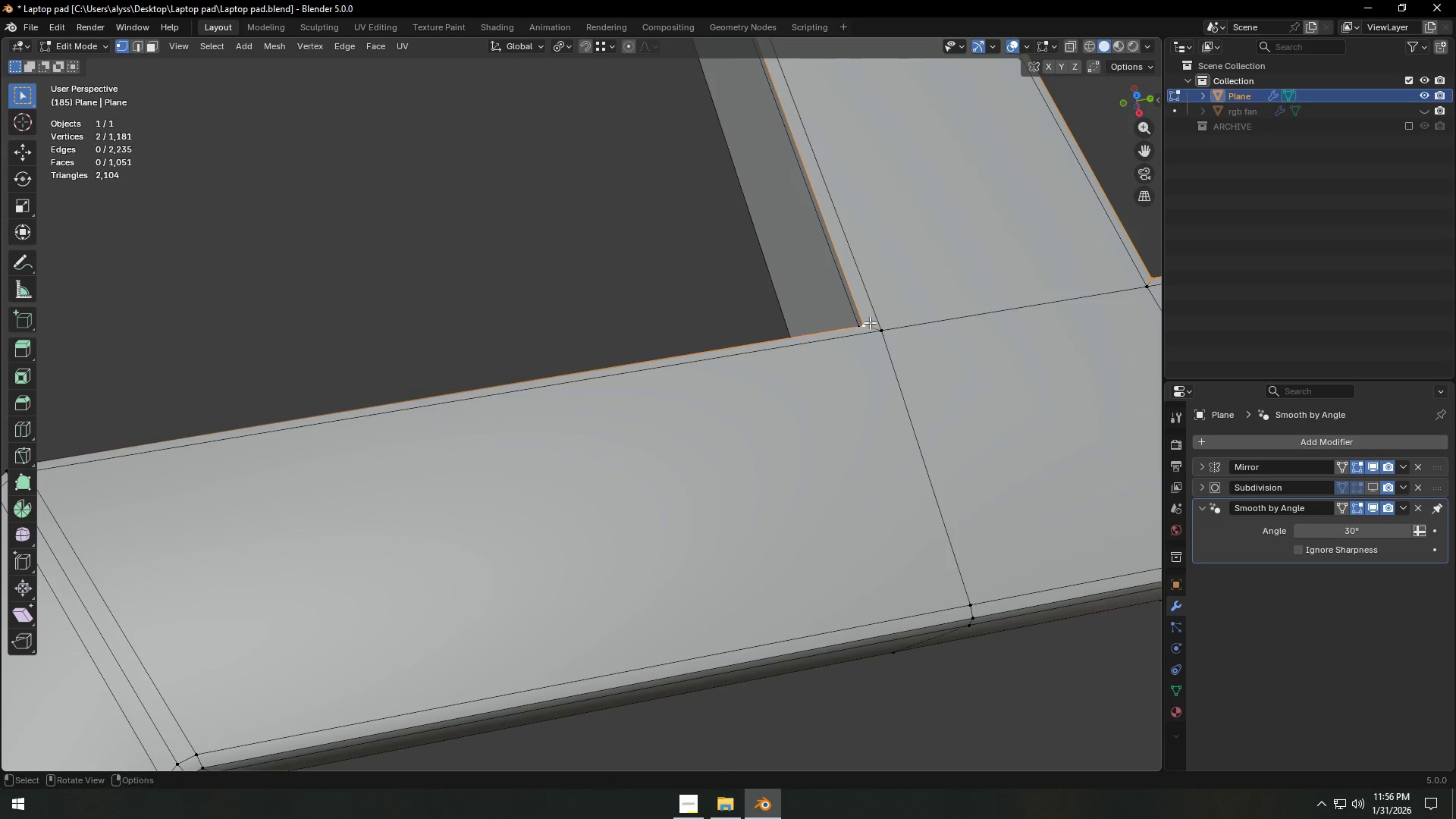 
hold_key(key=ShiftLeft, duration=0.45)
 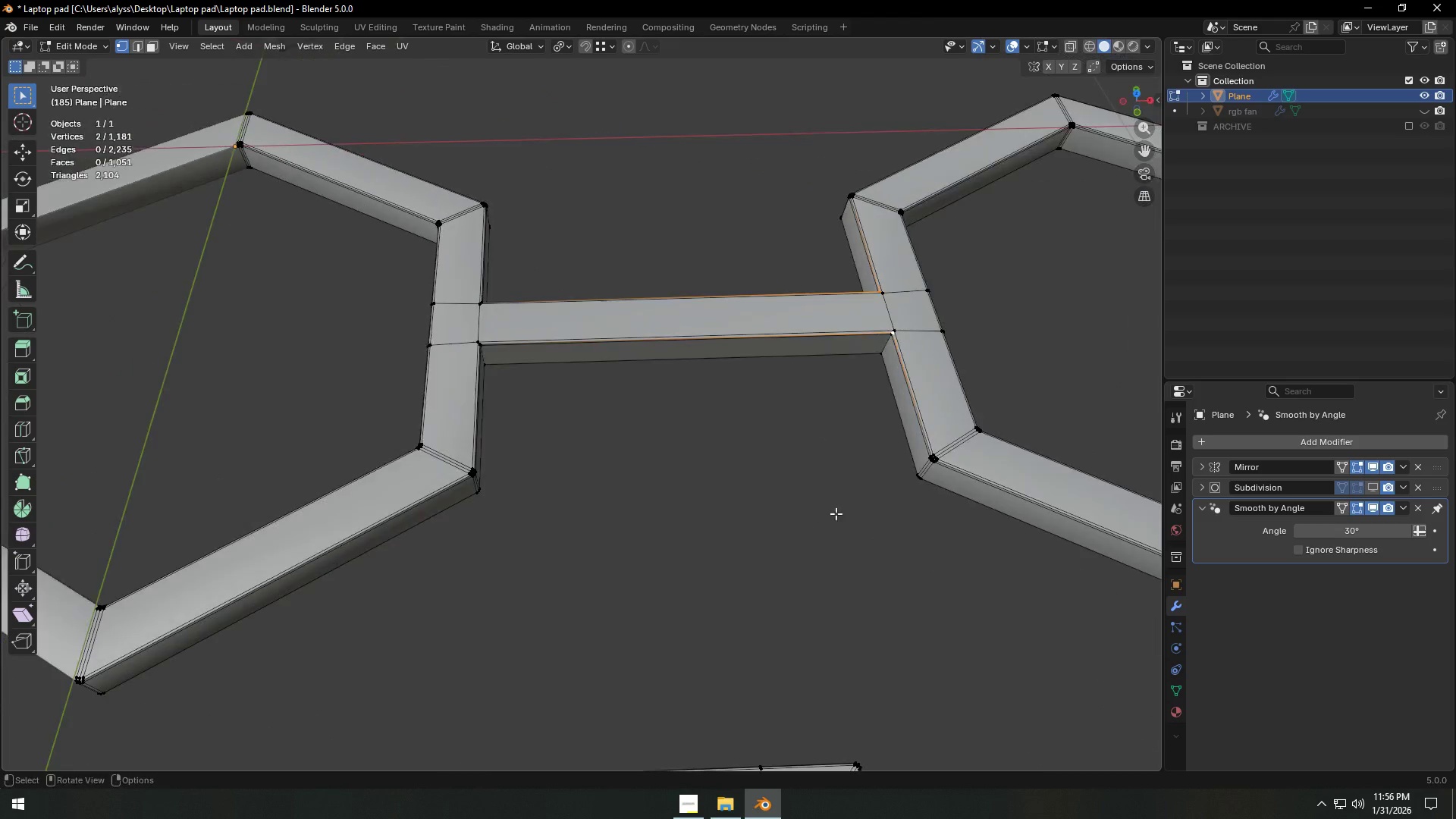 
scroll: coordinate [870, 322], scroll_direction: down, amount: 5.0
 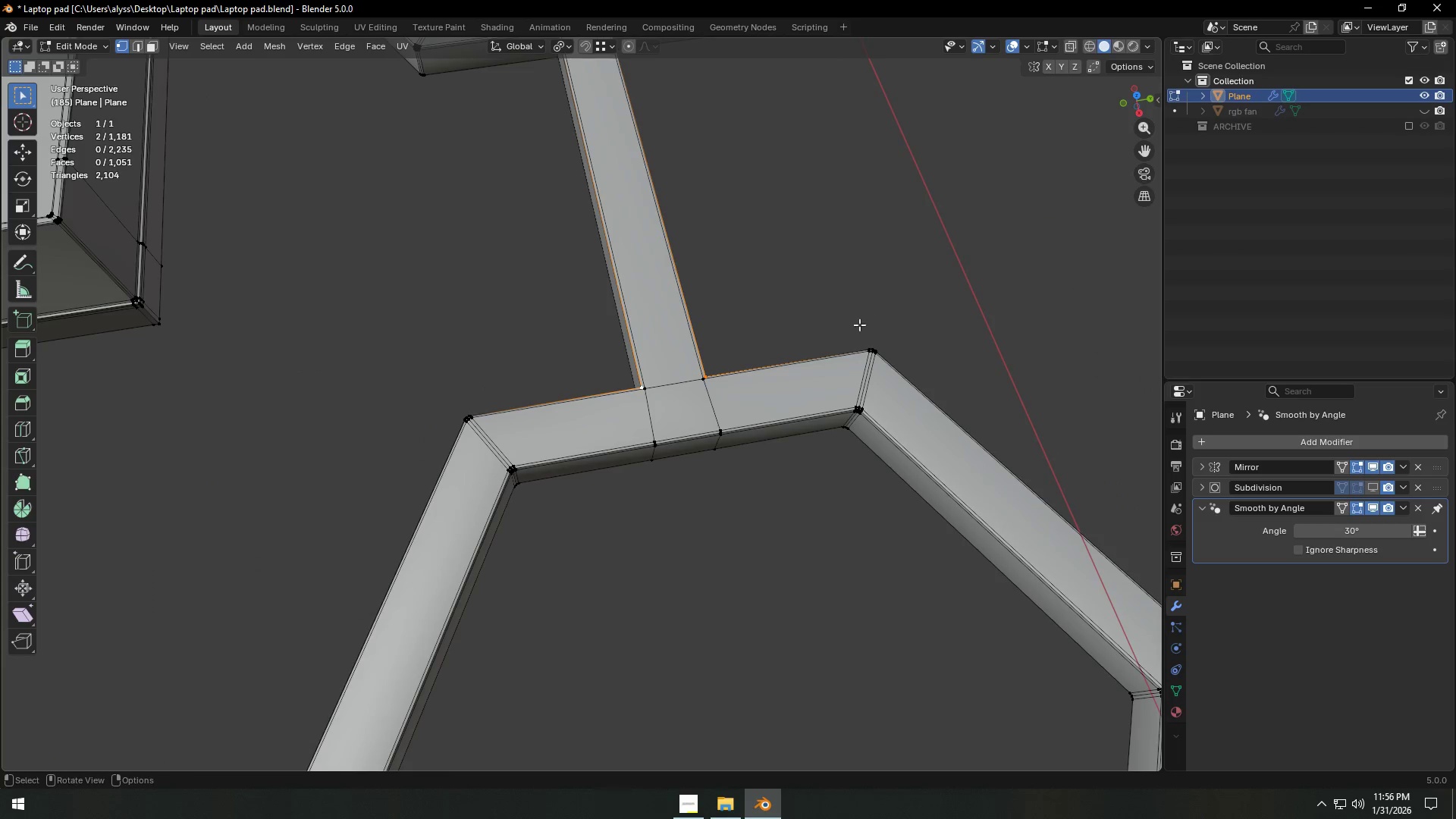 
hold_key(key=ShiftLeft, duration=0.44)
 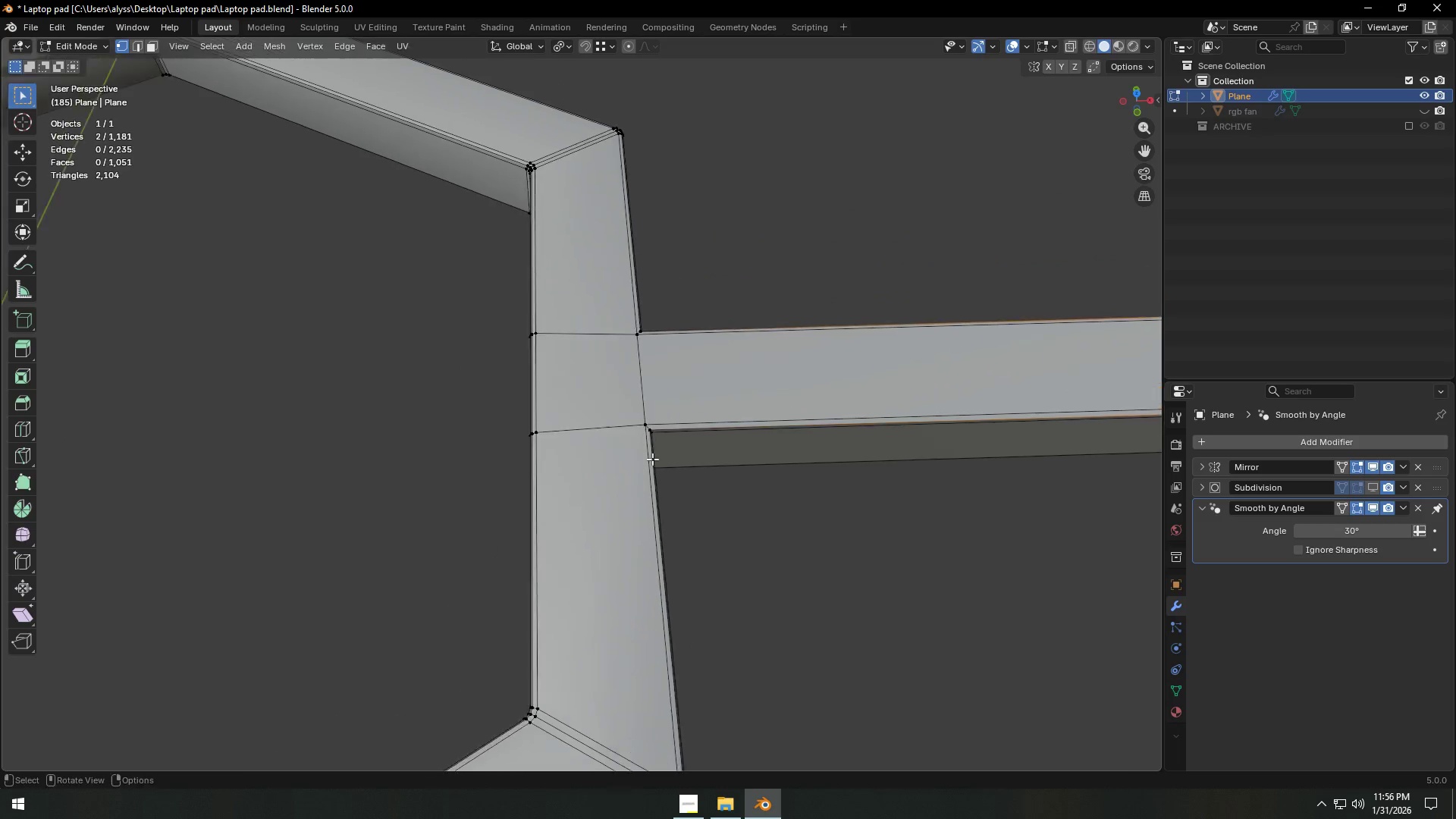 
scroll: coordinate [652, 460], scroll_direction: up, amount: 8.0
 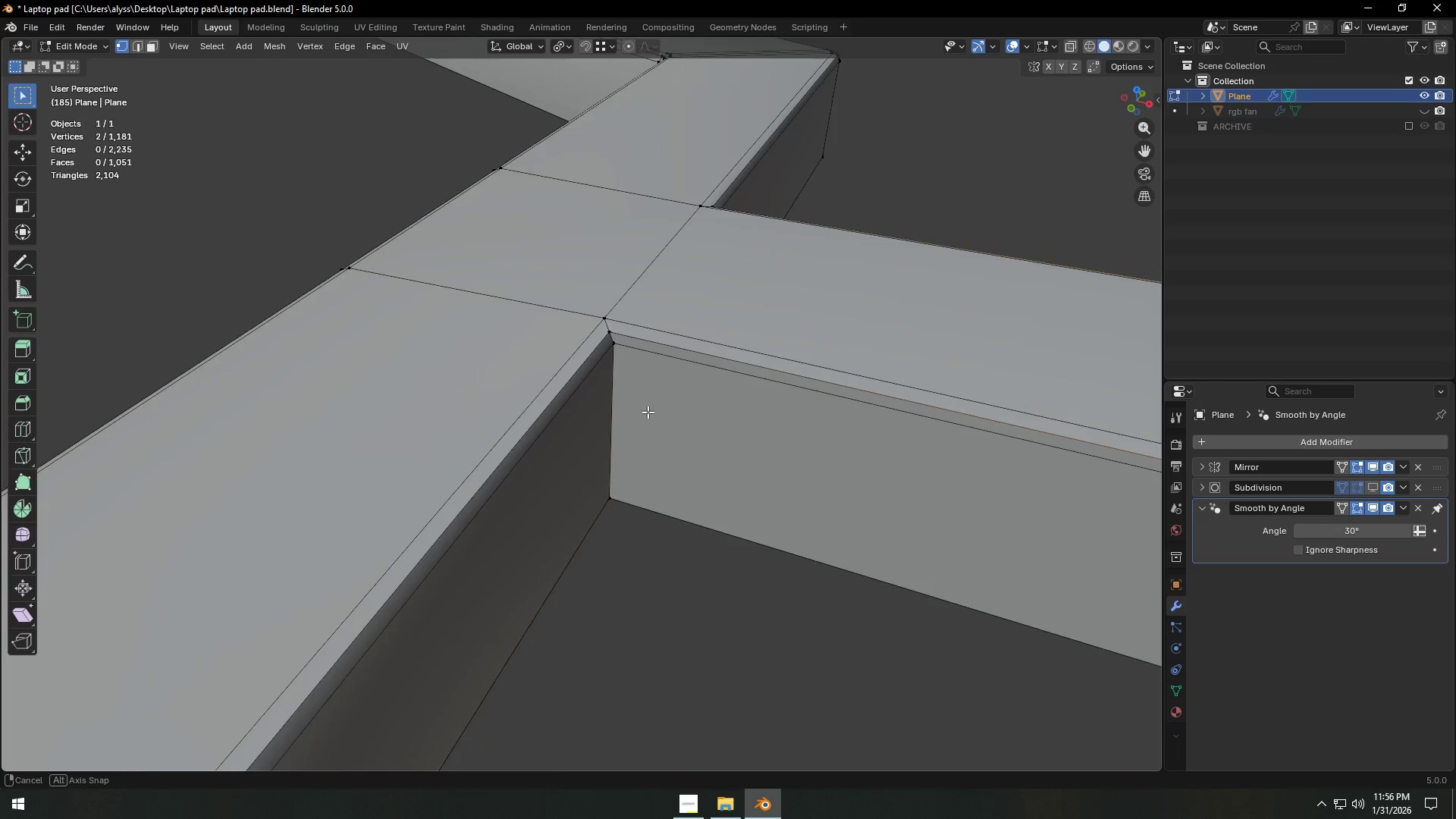 
hold_key(key=ShiftLeft, duration=0.5)
left_click([596, 328])
 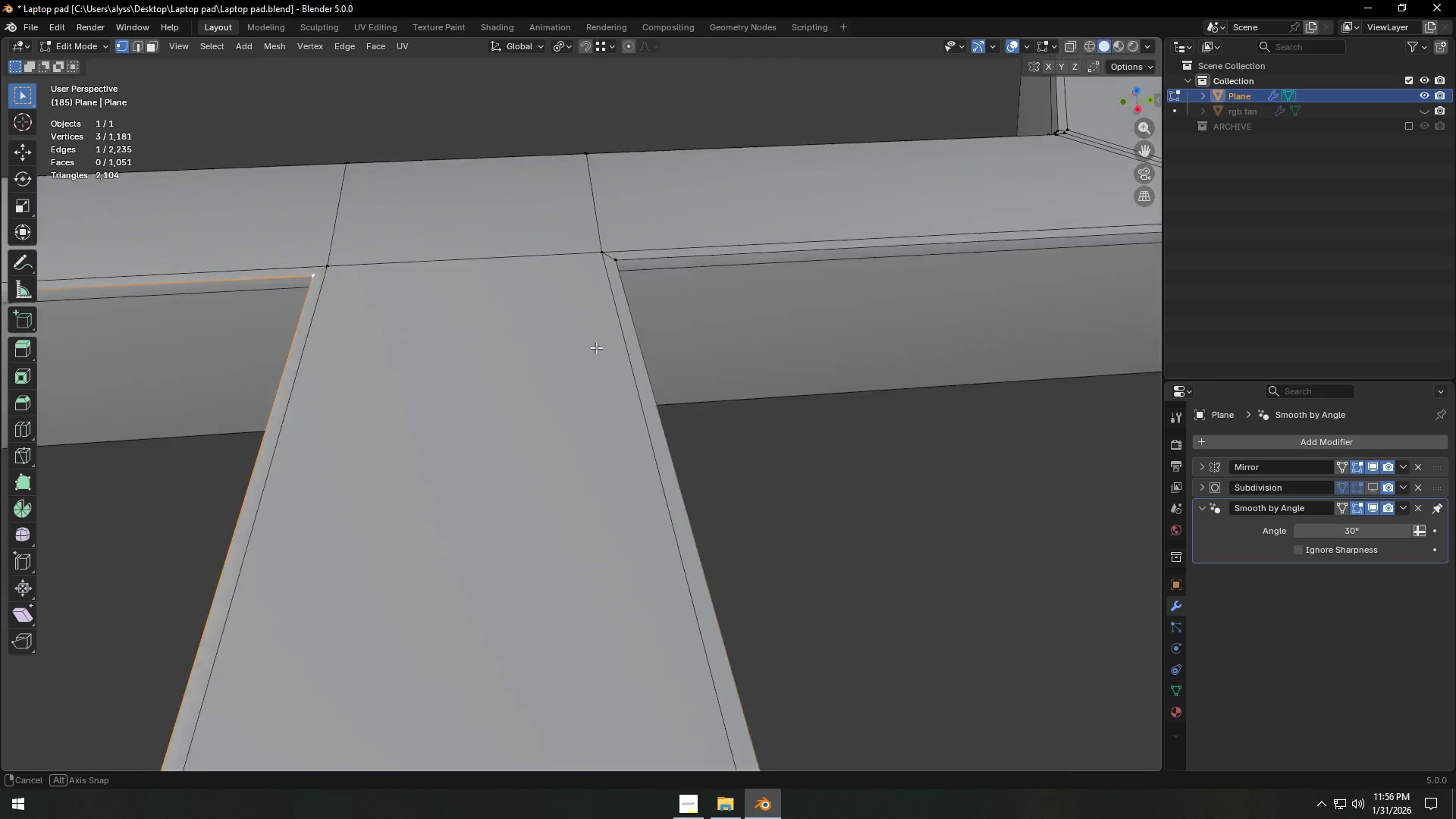 
hold_key(key=ShiftLeft, duration=0.67)
 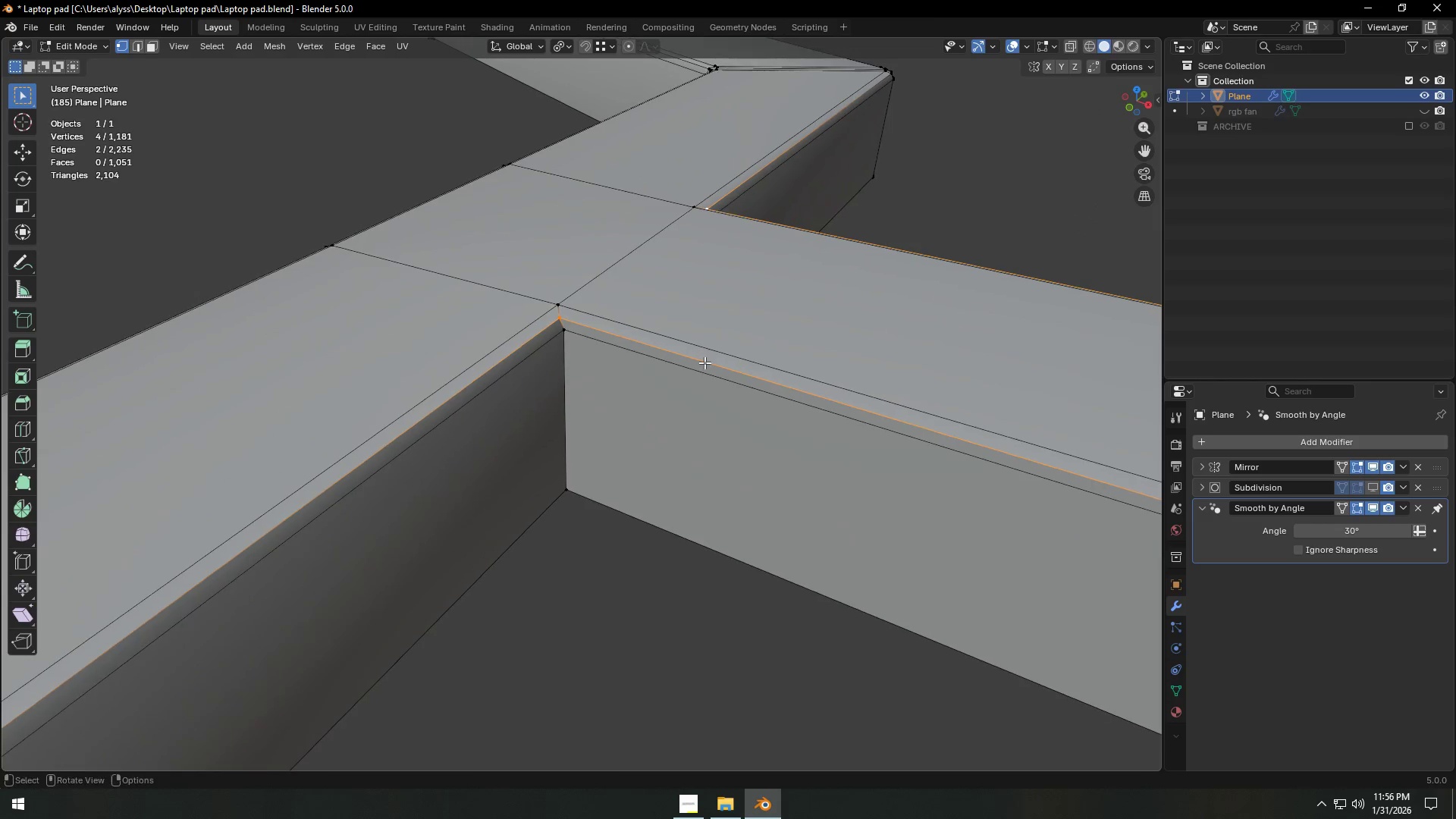 
type(sy)
 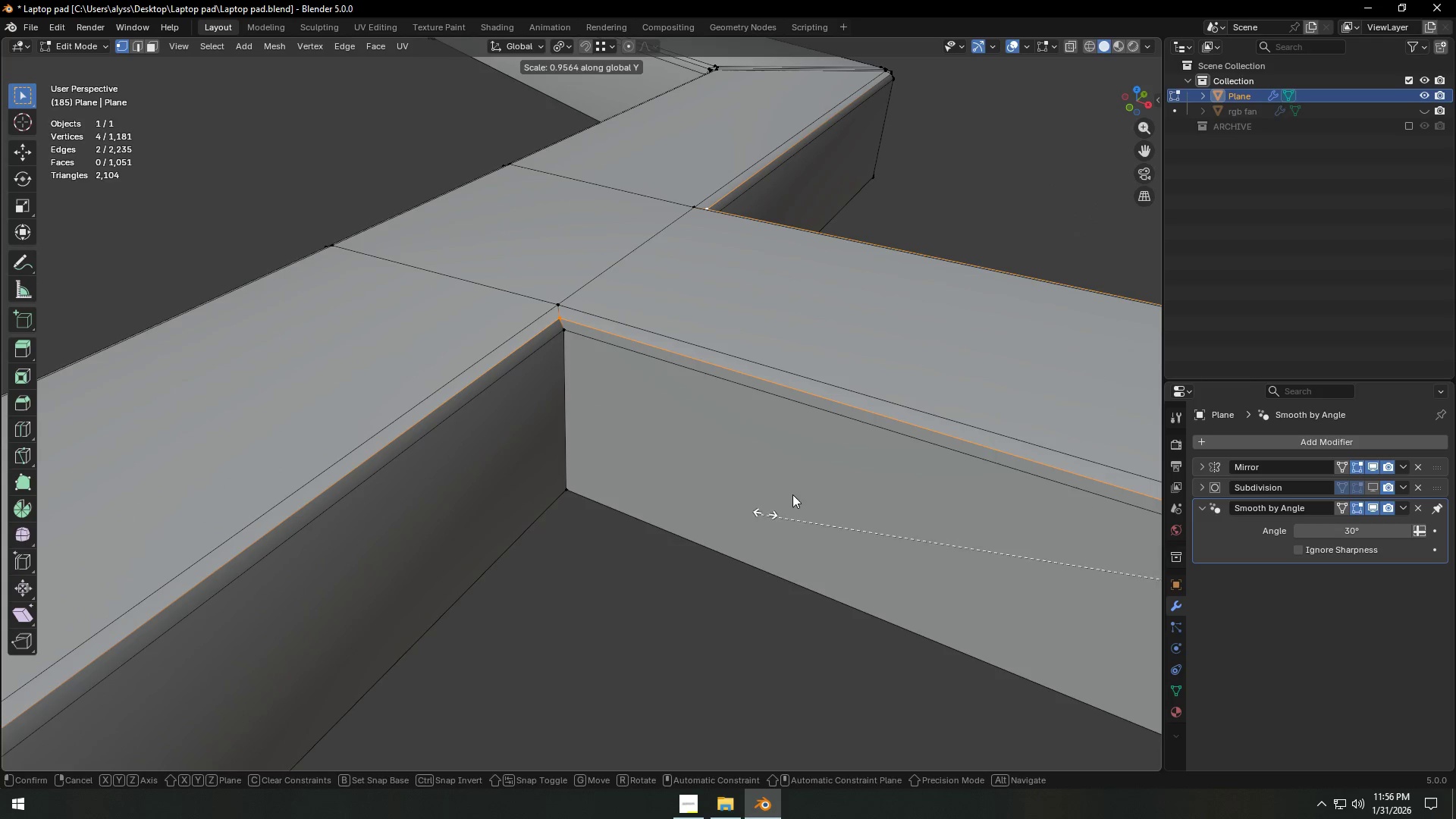 
right_click([686, 394])
 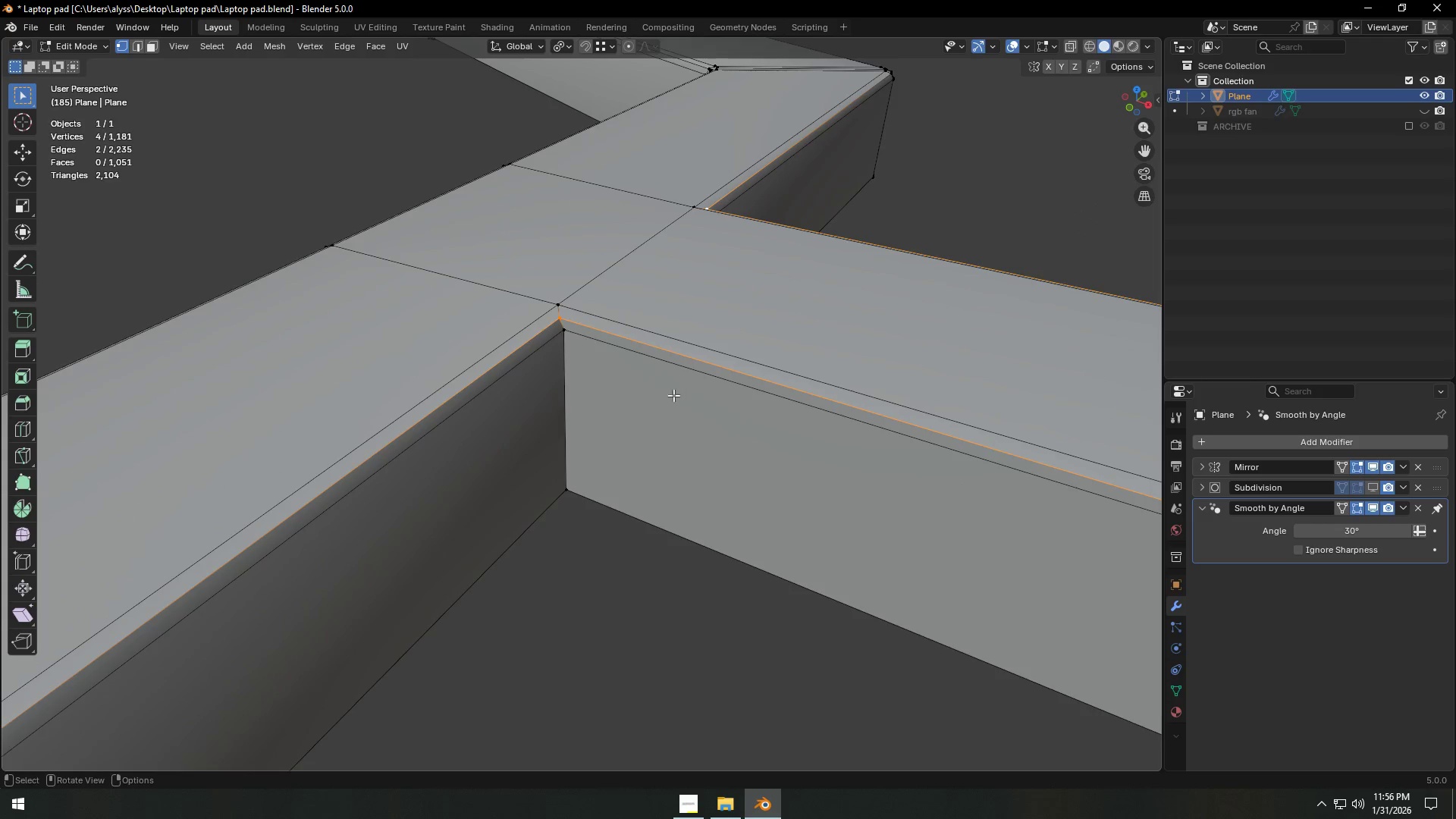 
scroll: coordinate [622, 465], scroll_direction: up, amount: 1.0
 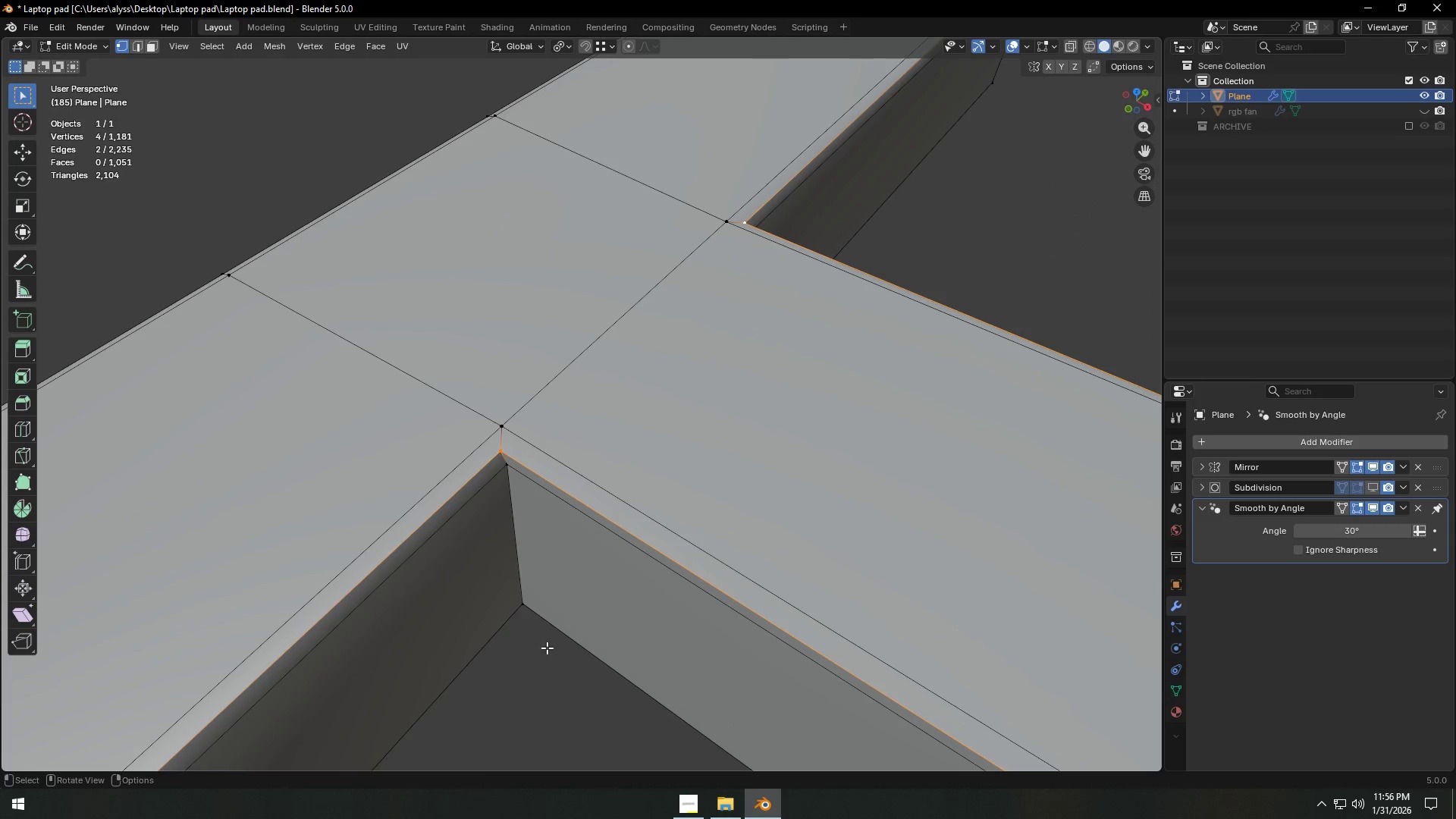 
type(sy)
 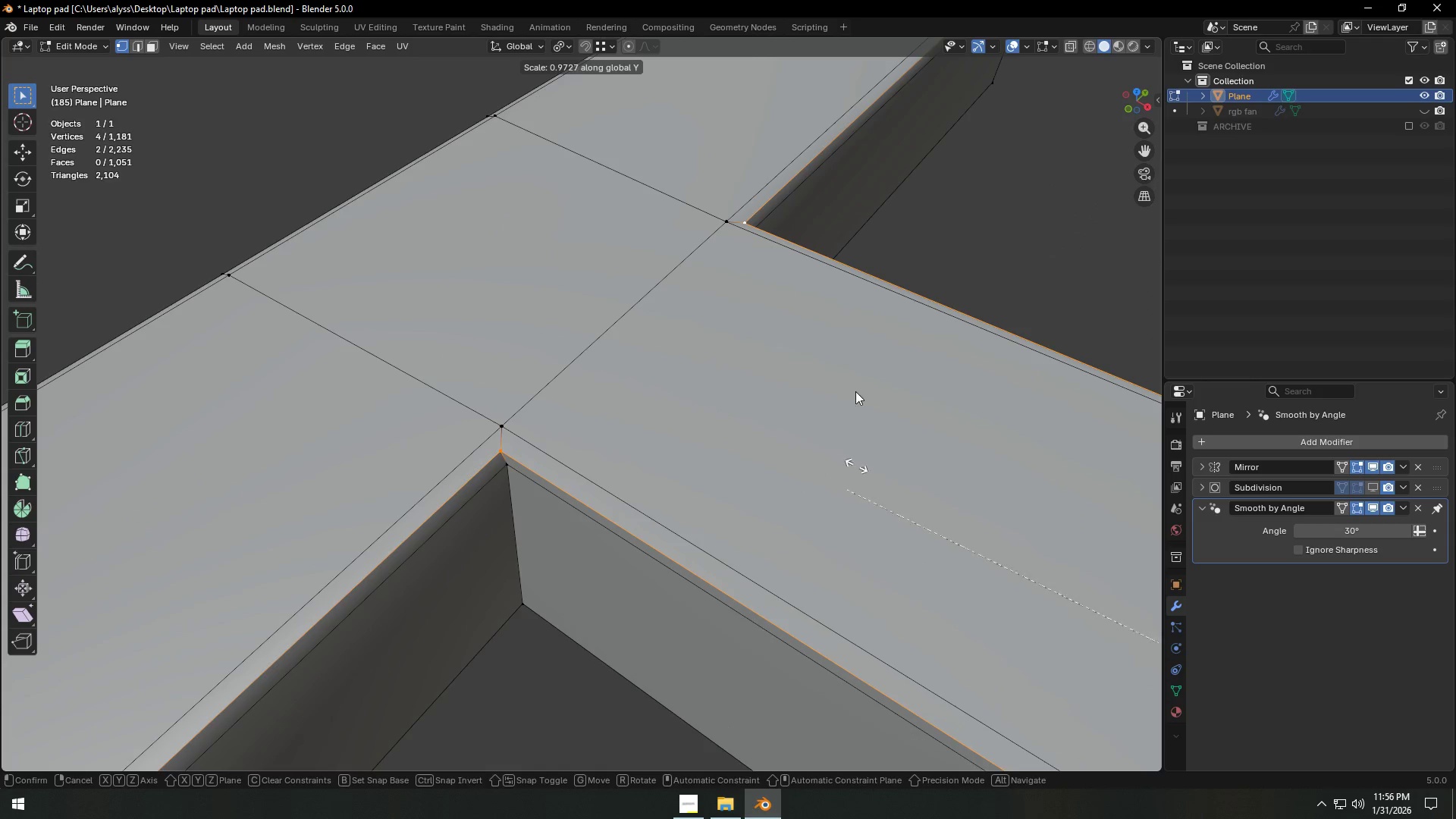 
right_click([554, 539])
 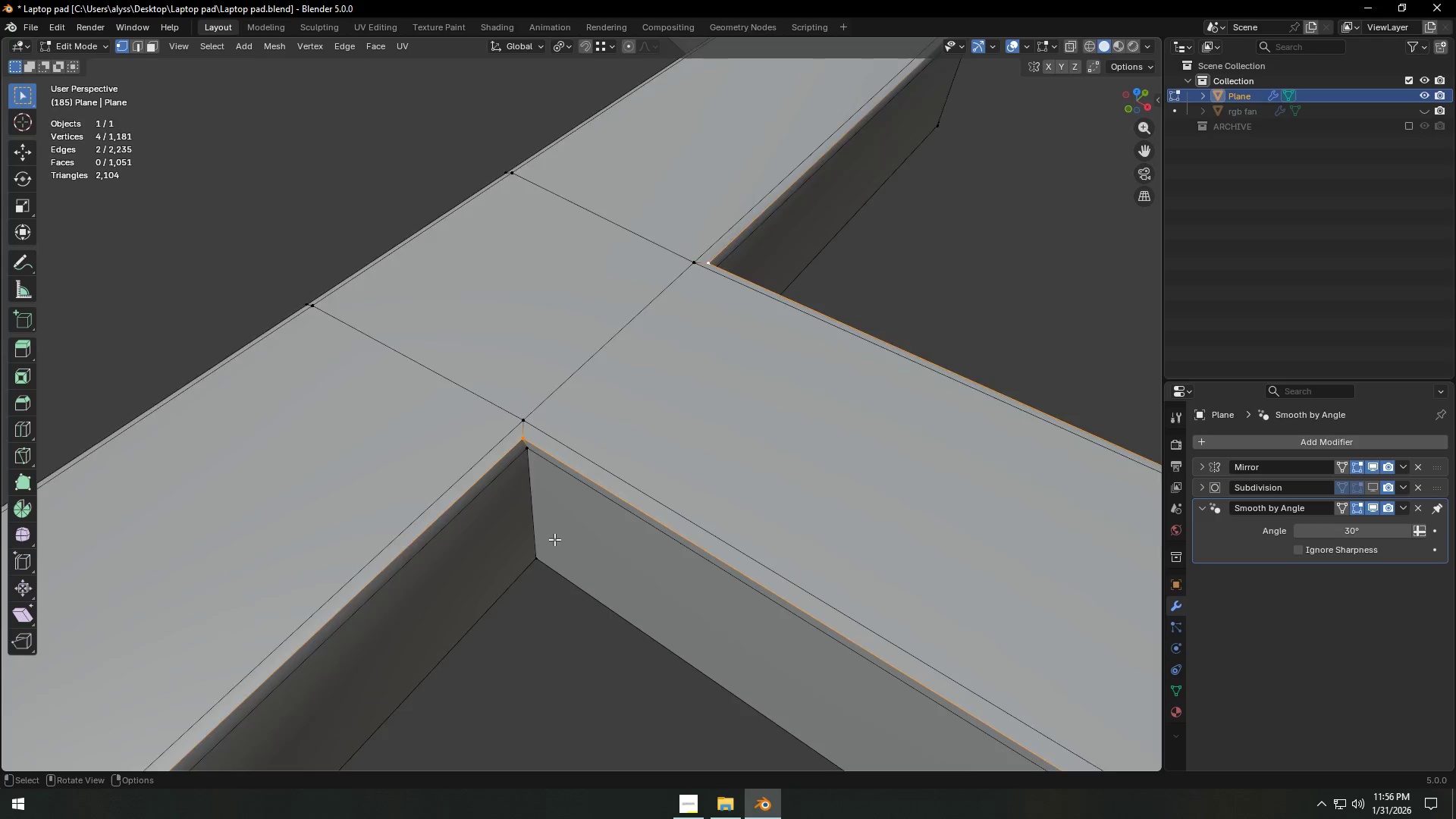 
scroll: coordinate [556, 539], scroll_direction: down, amount: 3.0
 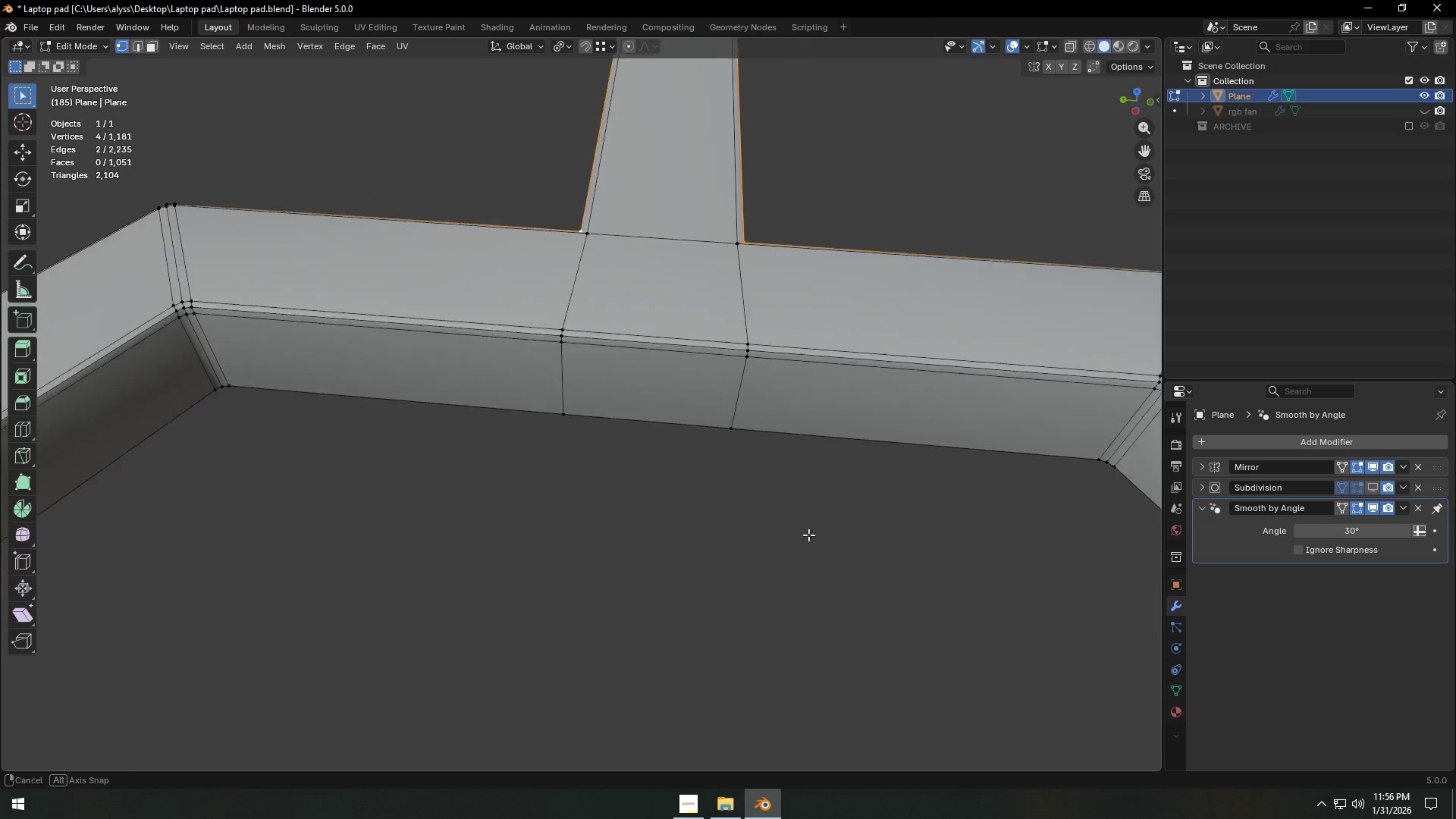 
key(Shift+ShiftLeft)
 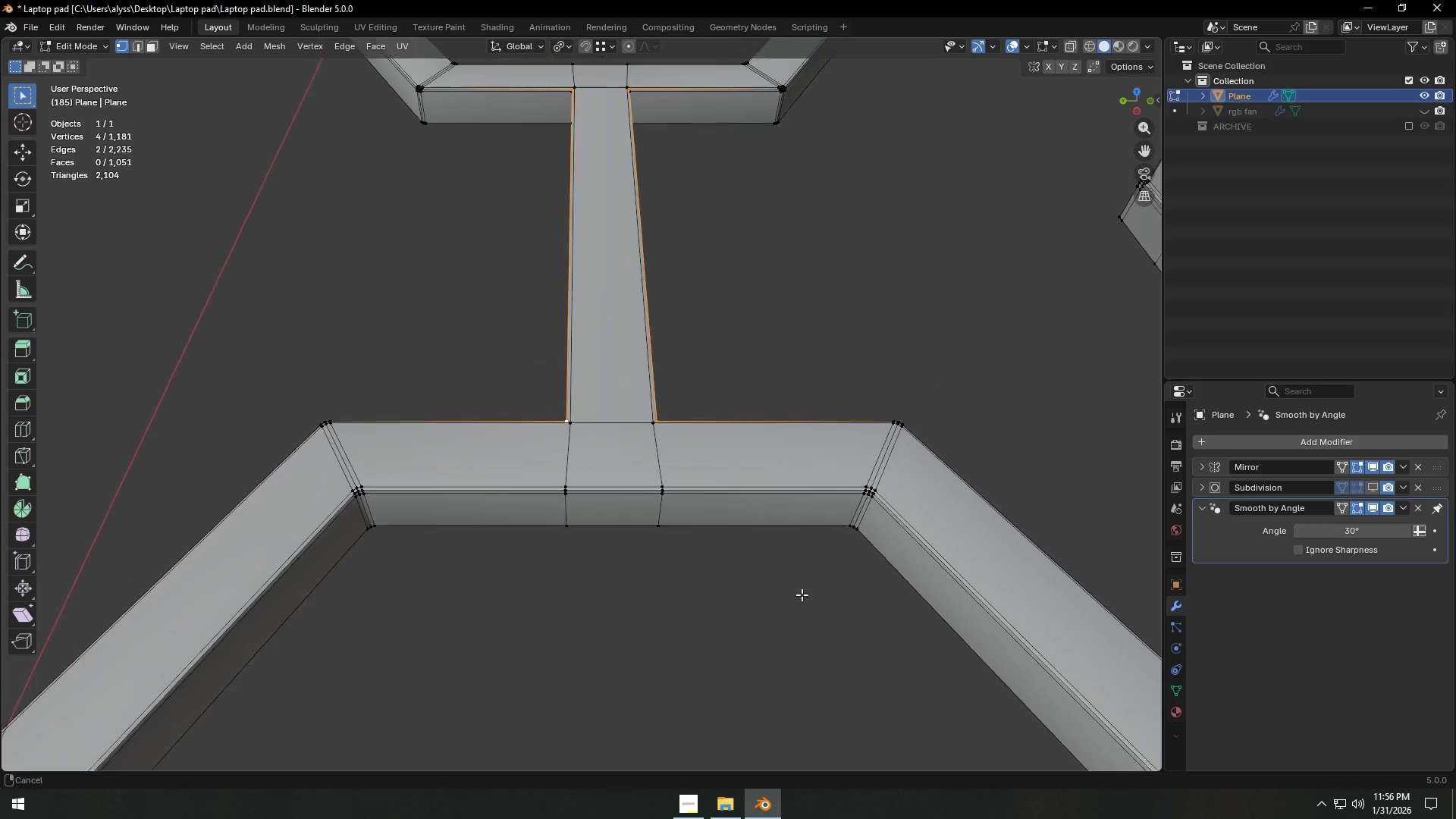 
scroll: coordinate [817, 524], scroll_direction: down, amount: 3.0
 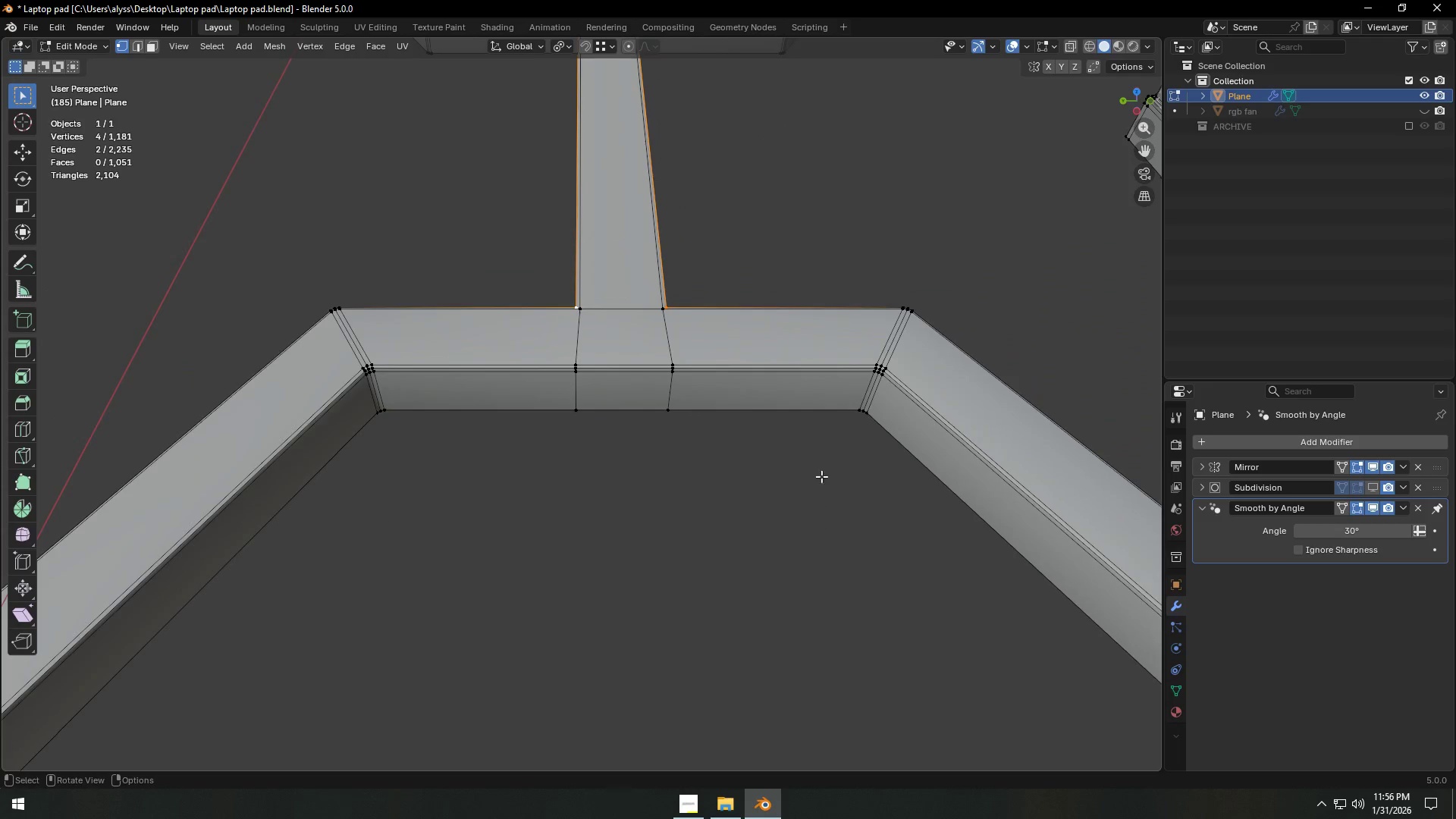 
hold_key(key=ShiftLeft, duration=0.38)
 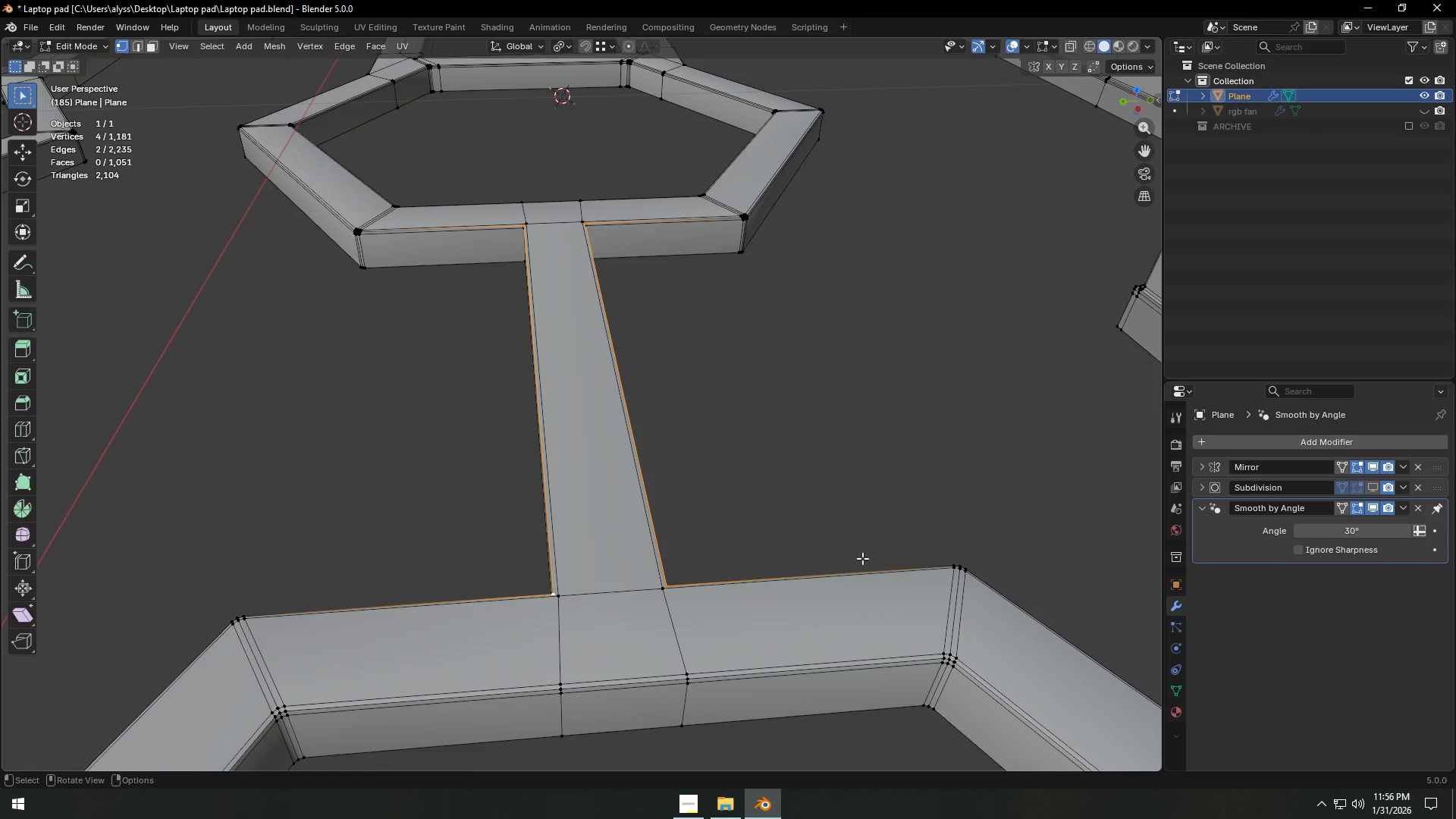 
scroll: coordinate [815, 570], scroll_direction: up, amount: 1.0
 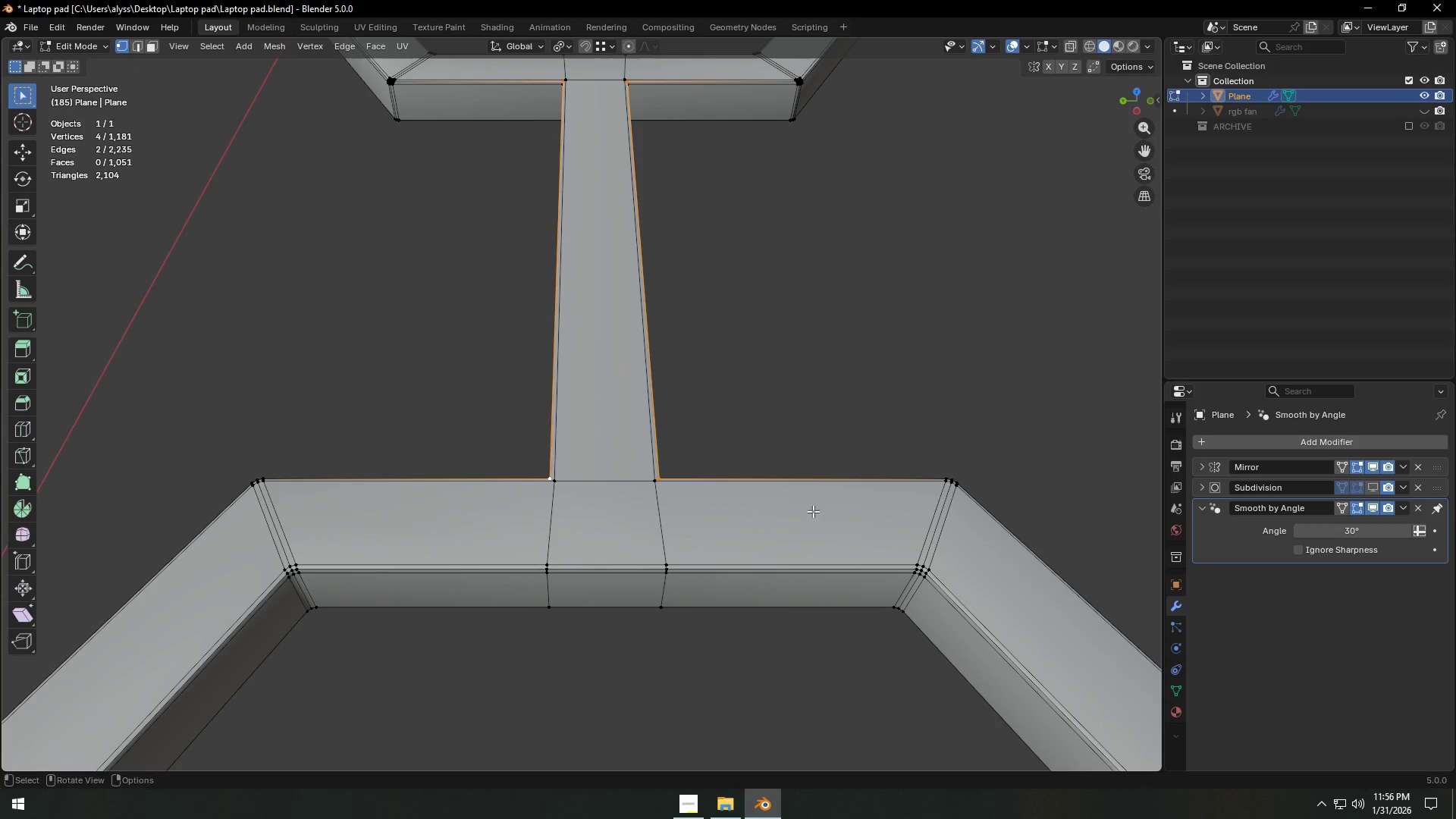 
type(sy)
 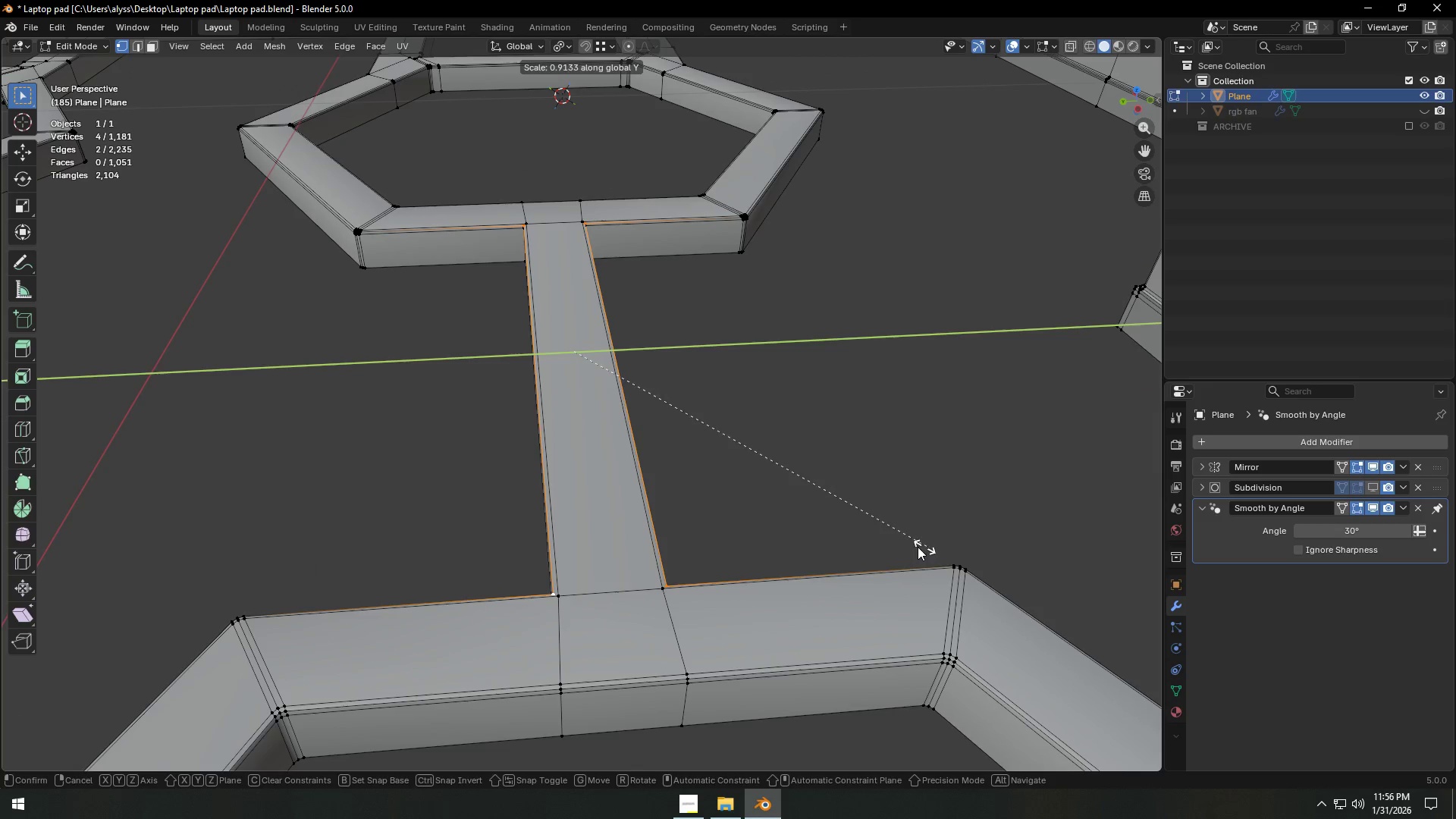 
right_click([892, 547])
 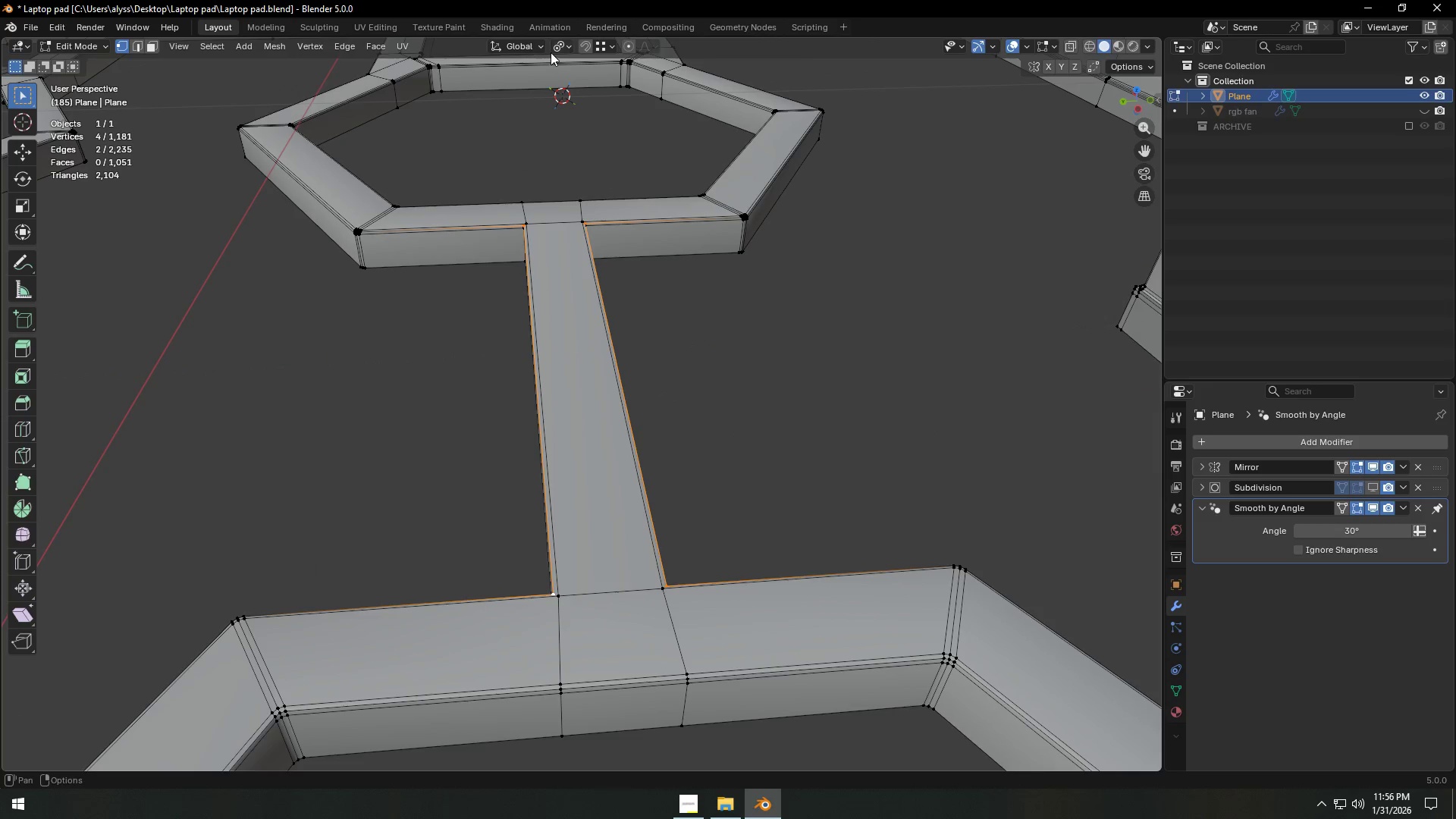 
left_click([560, 46])
 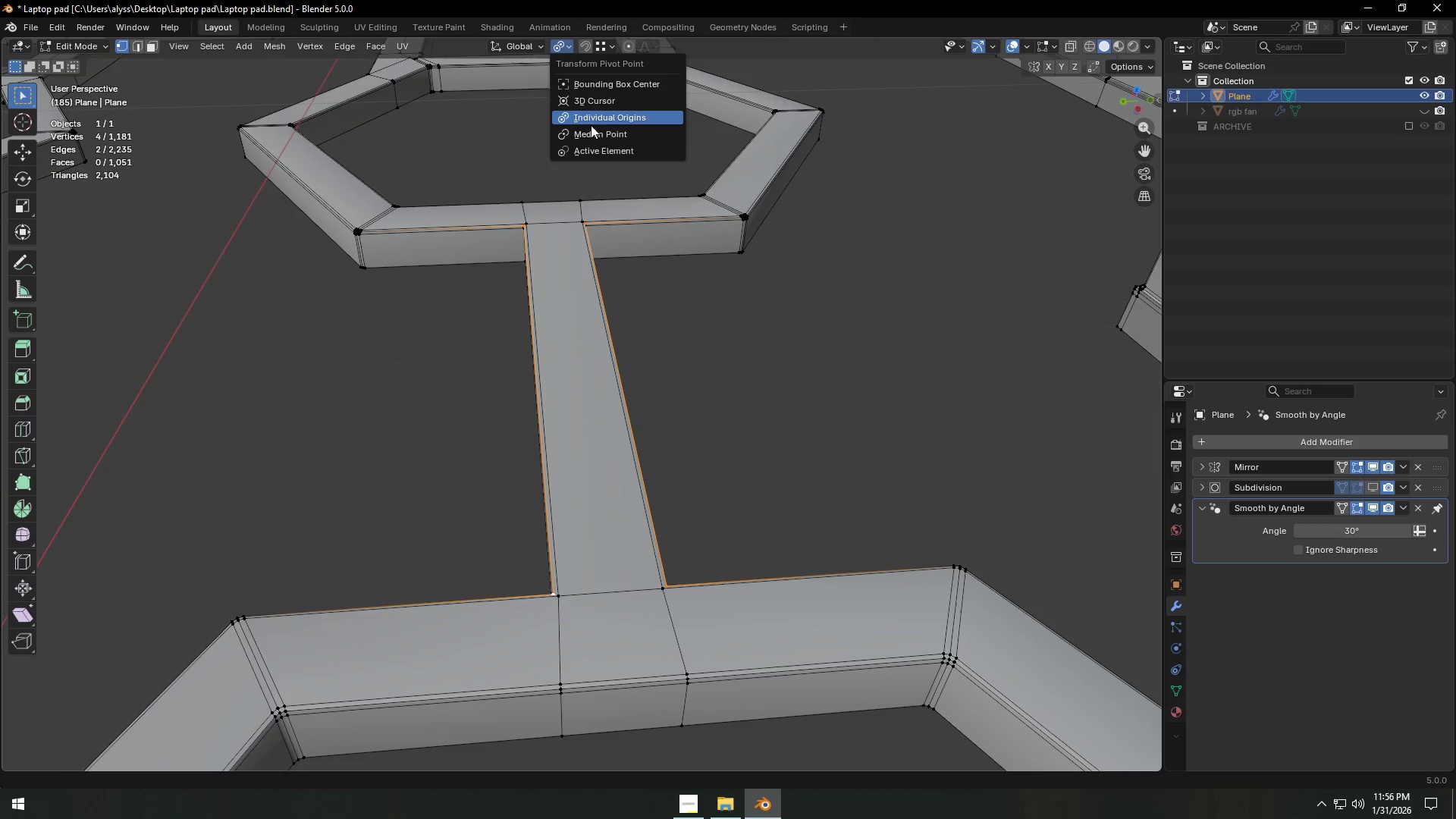 
left_click([588, 132])
 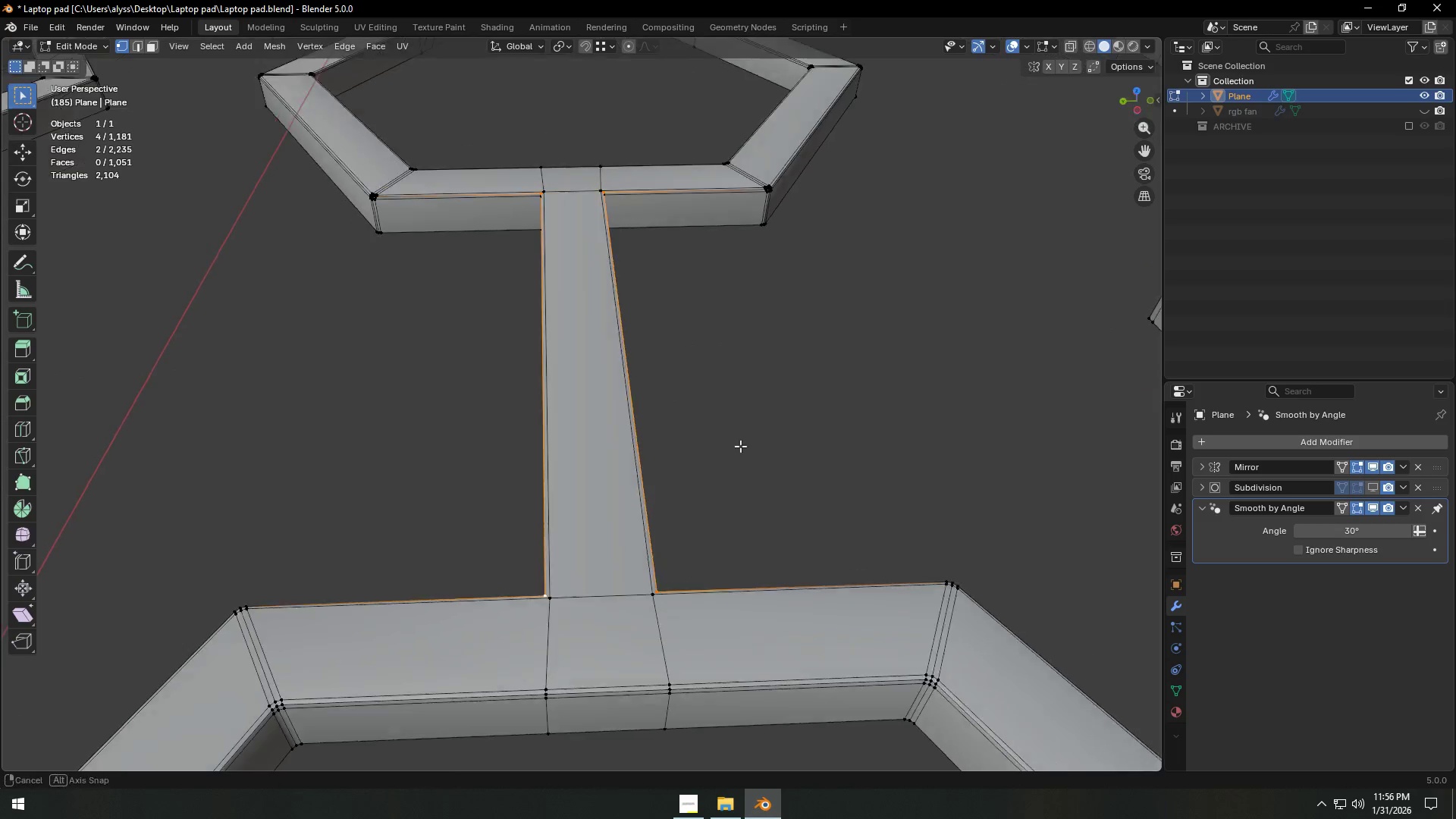 
key(Shift+ShiftLeft)
 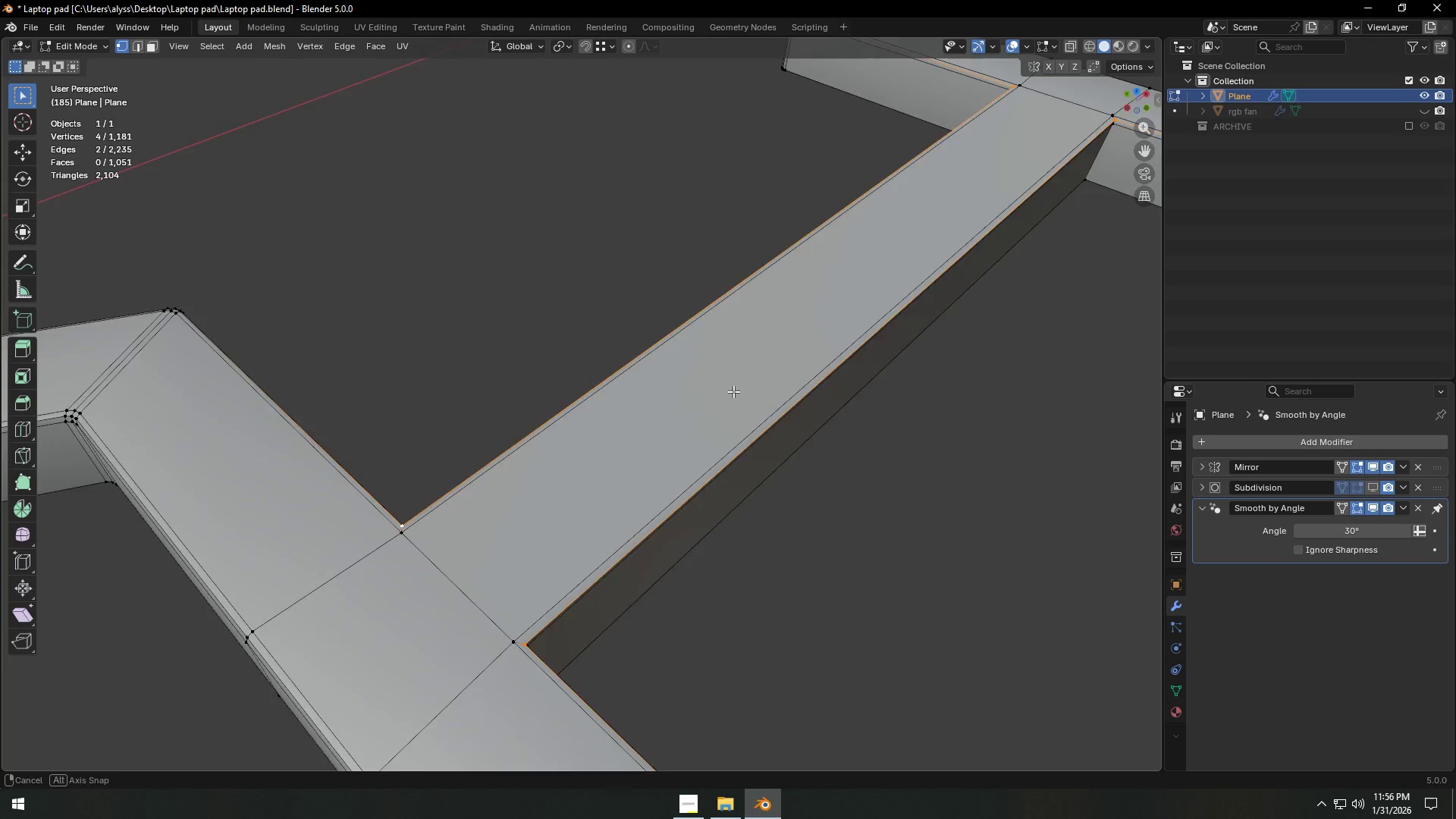 
scroll: coordinate [739, 526], scroll_direction: up, amount: 3.0
 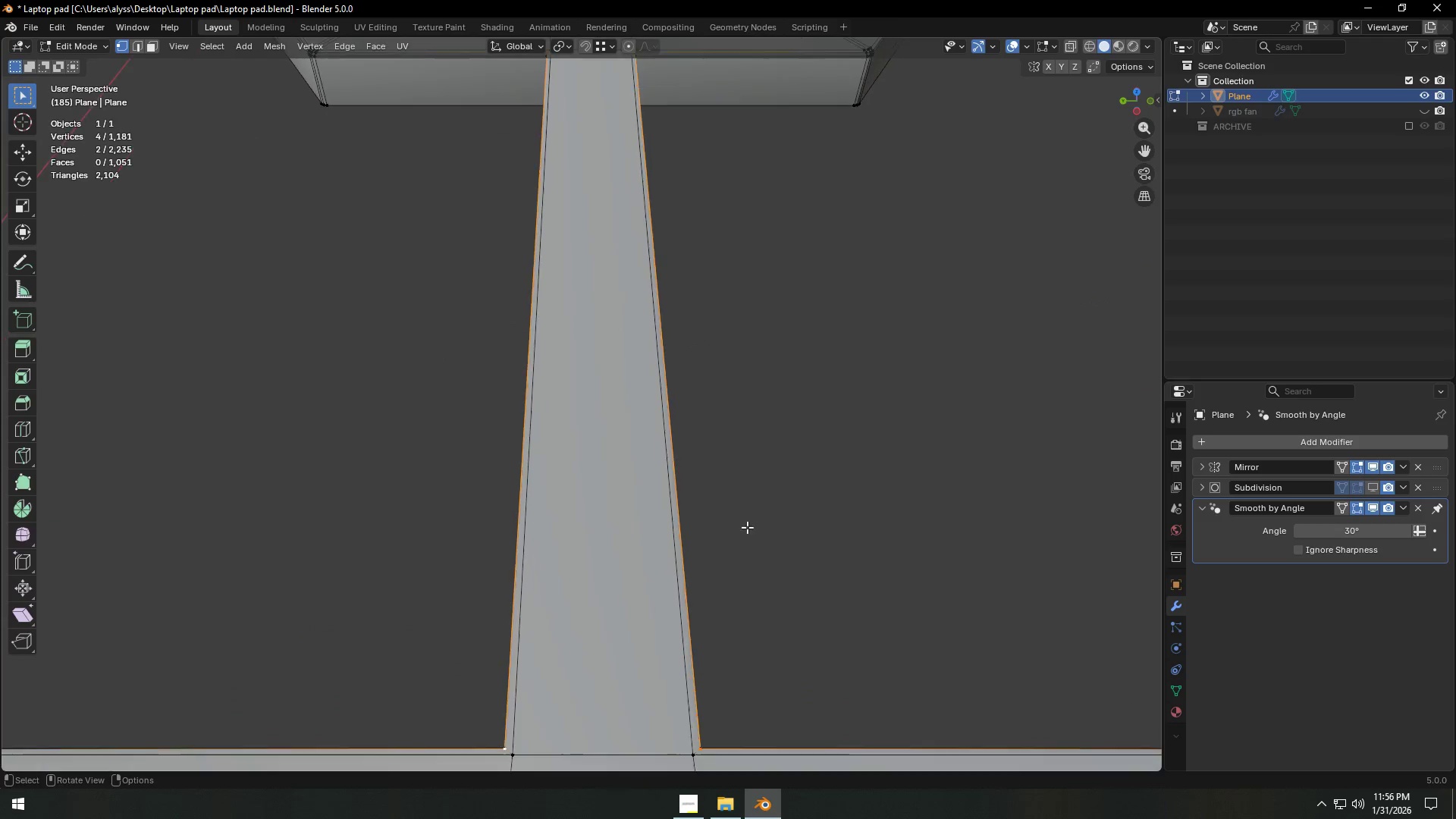 
hold_key(key=ShiftLeft, duration=0.33)
 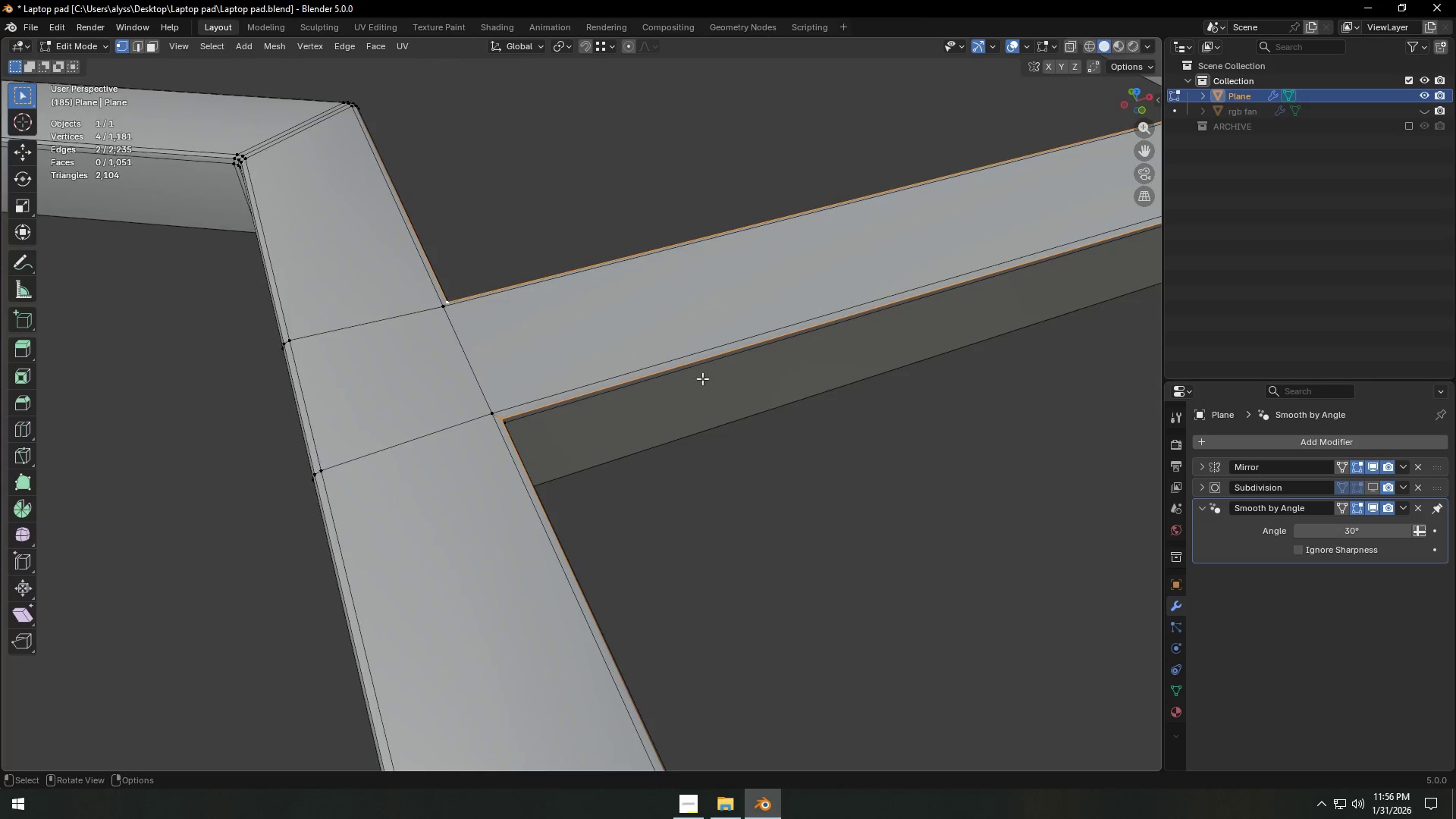 
key(S)
 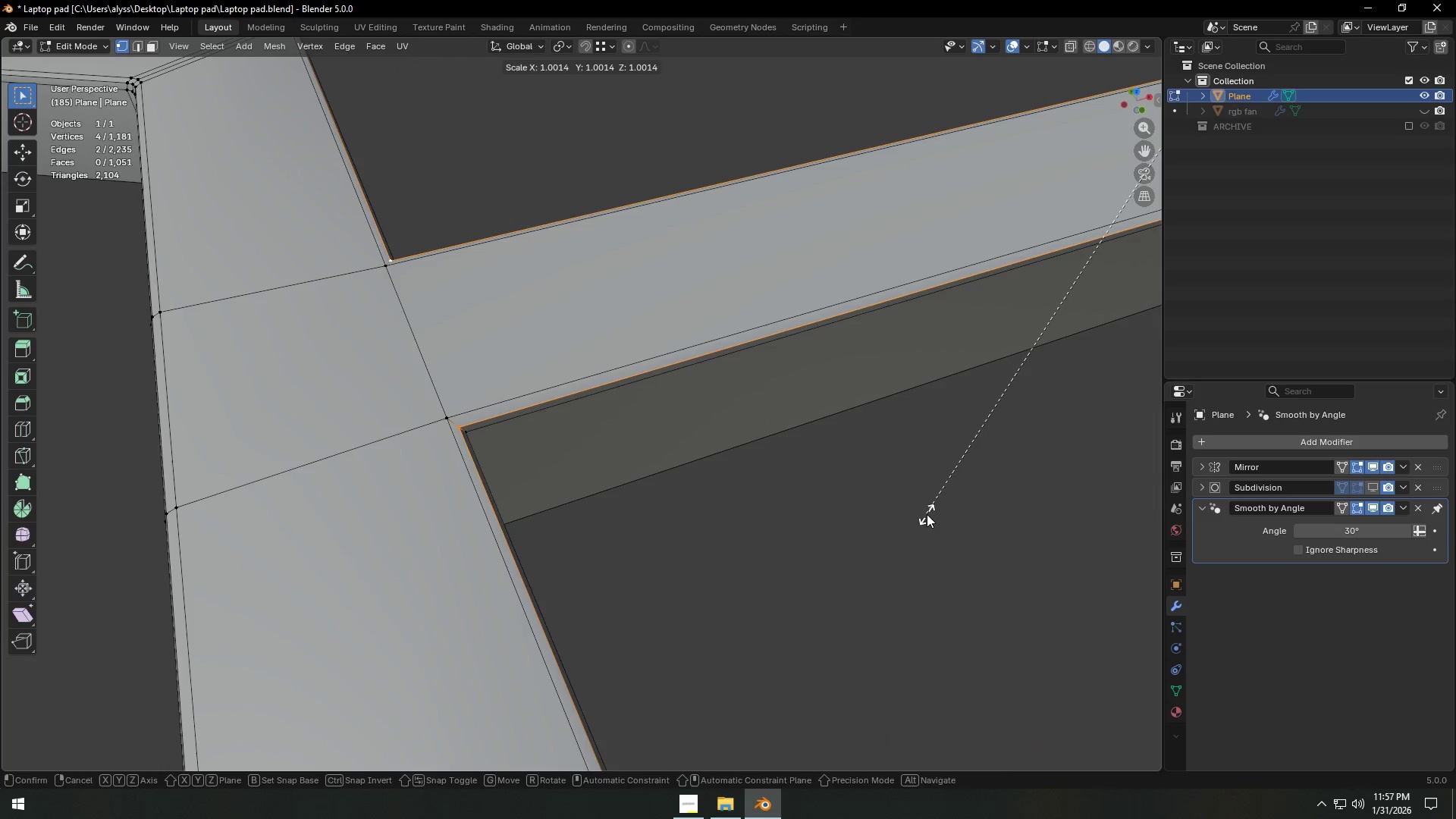 
scroll: coordinate [705, 387], scroll_direction: up, amount: 2.0
 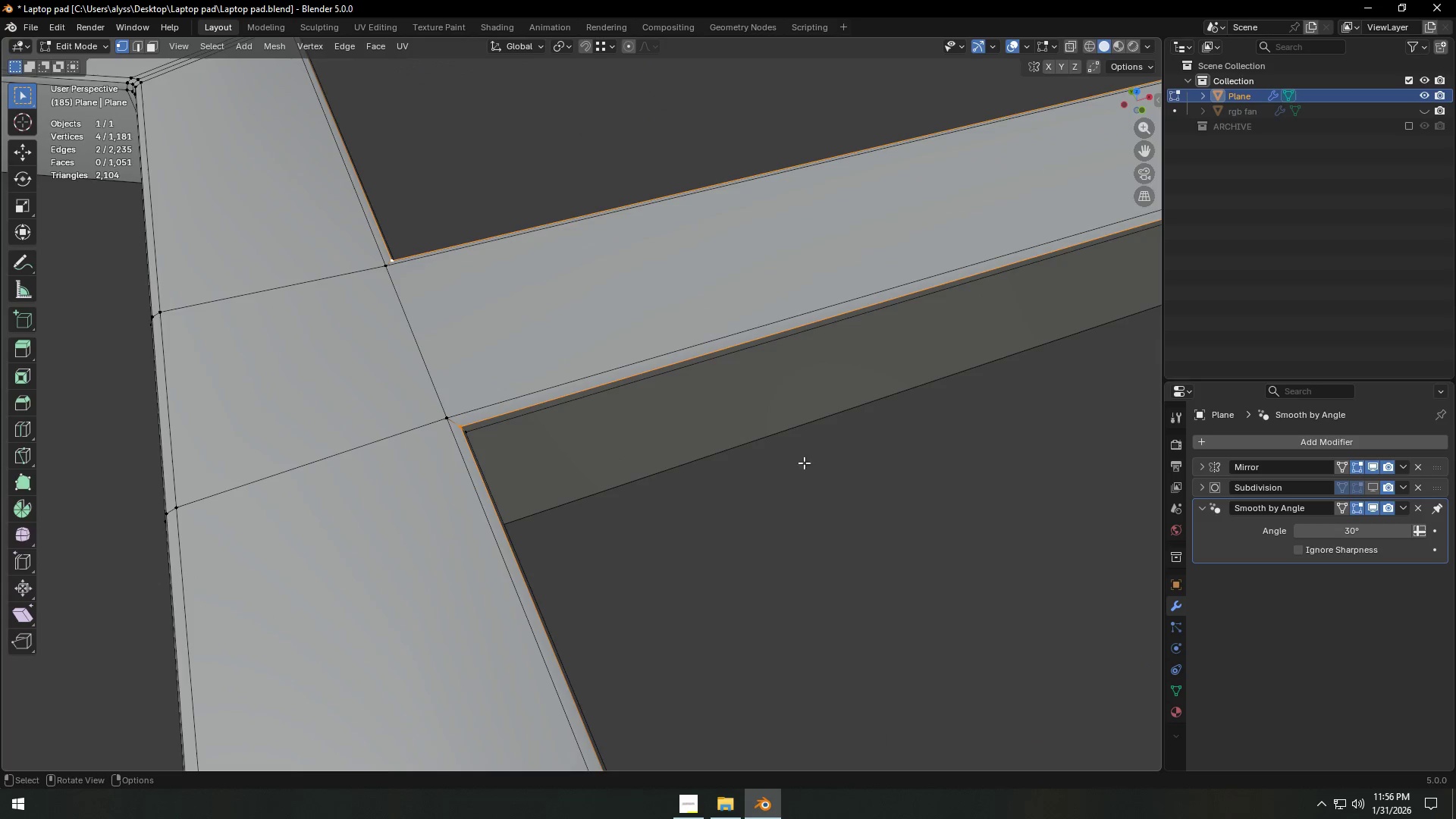 
key(Y)
 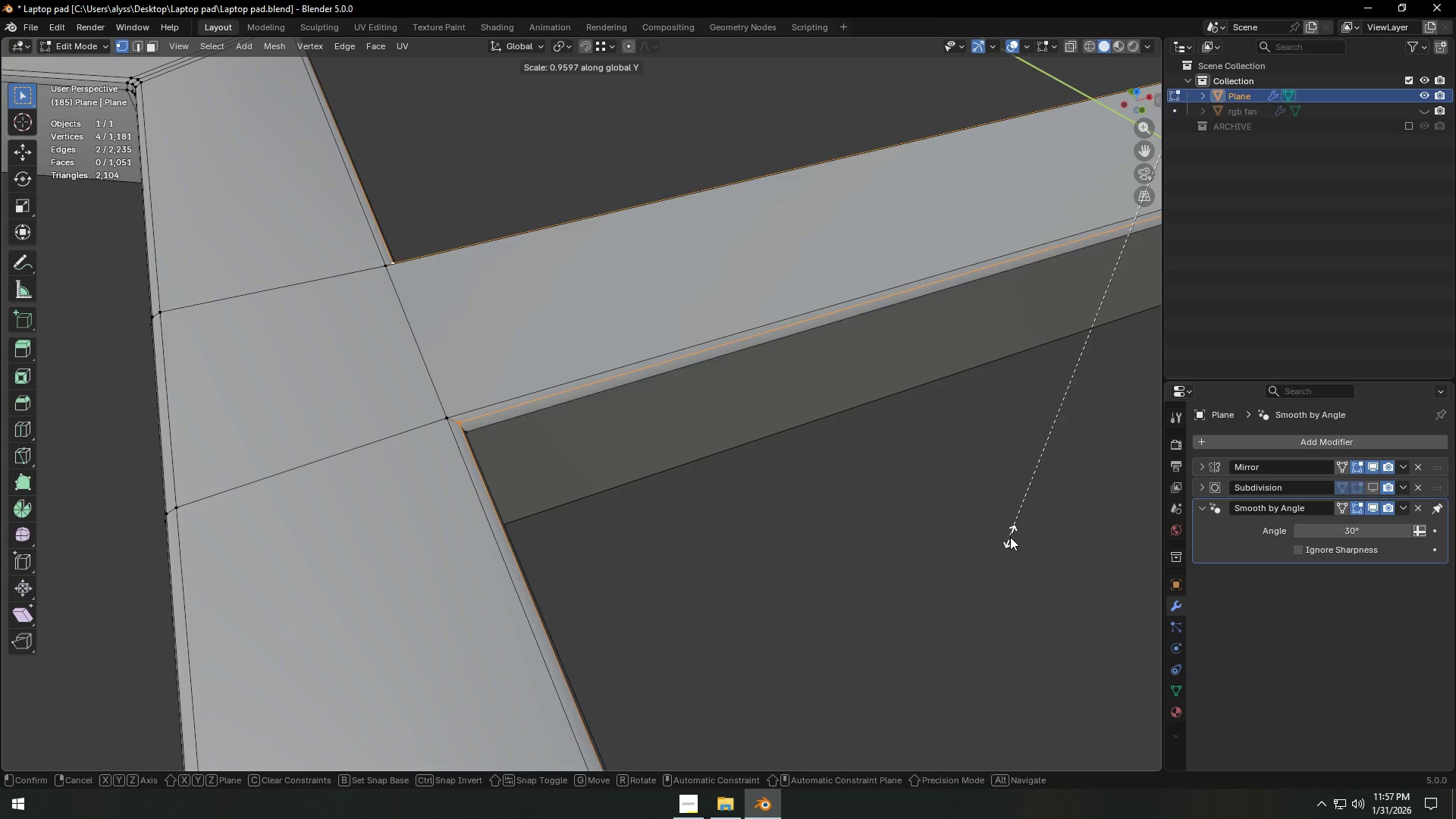 
left_click([1009, 539])
 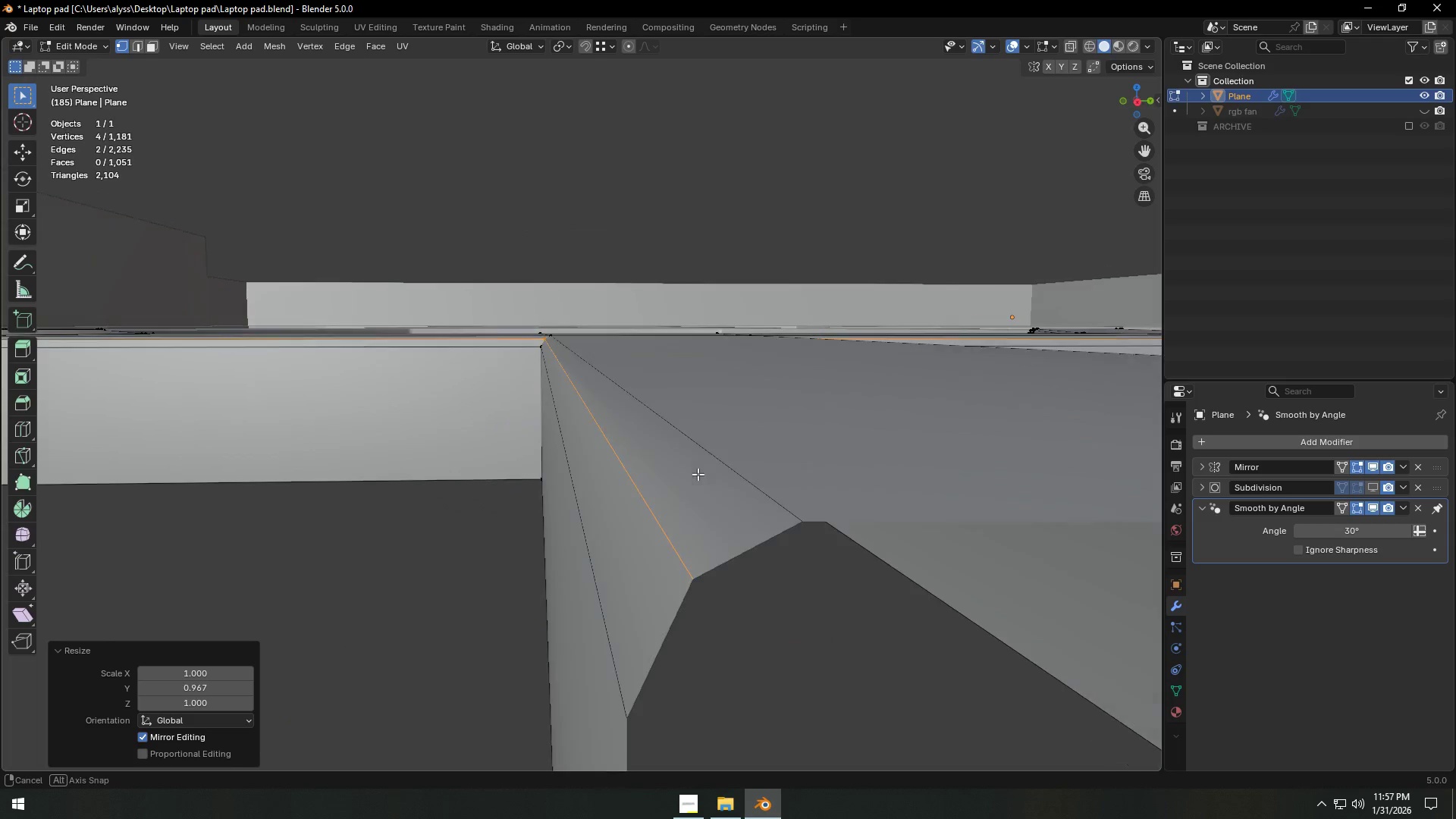 
scroll: coordinate [698, 474], scroll_direction: down, amount: 3.0
 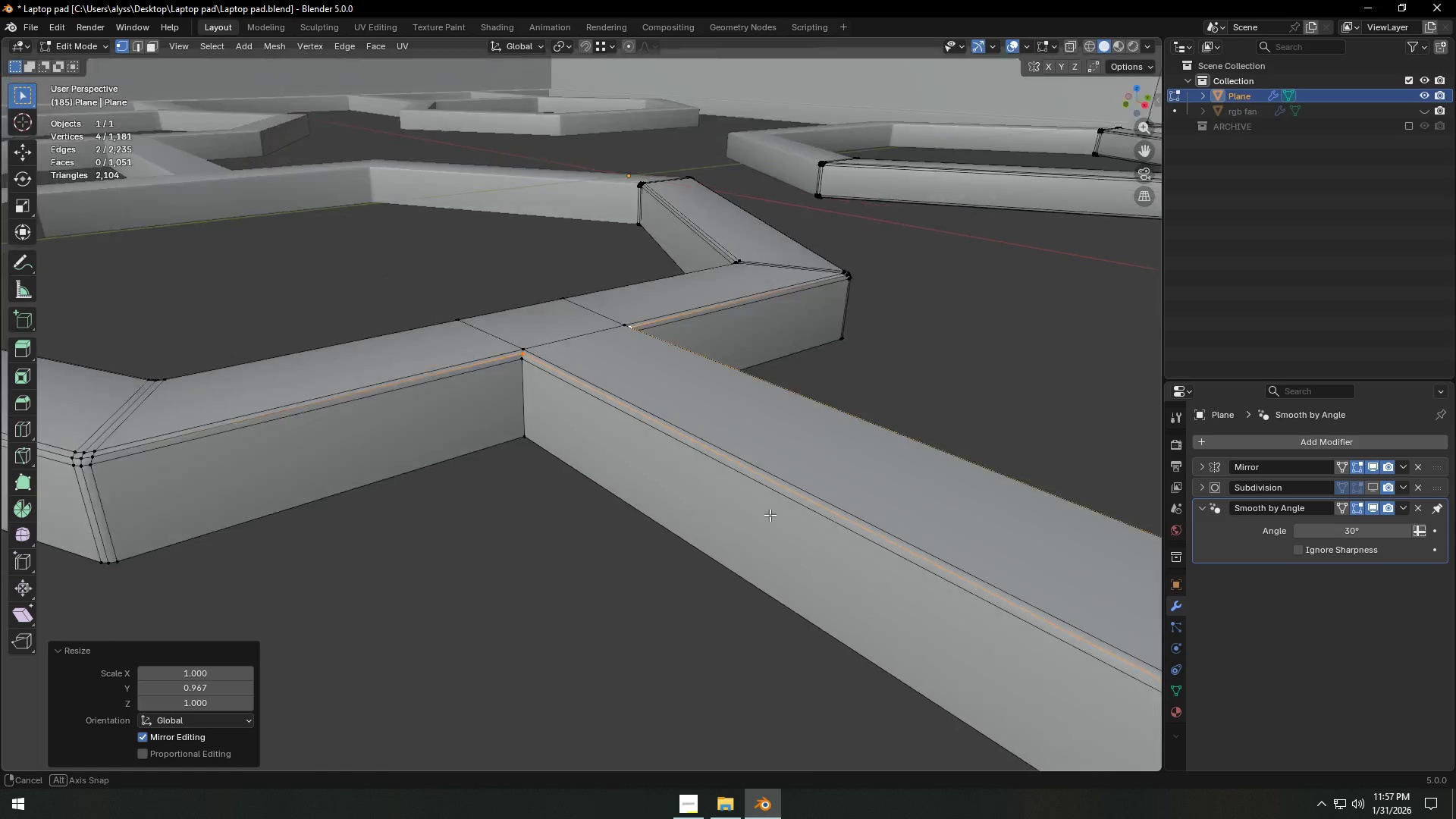 
key(Tab)
 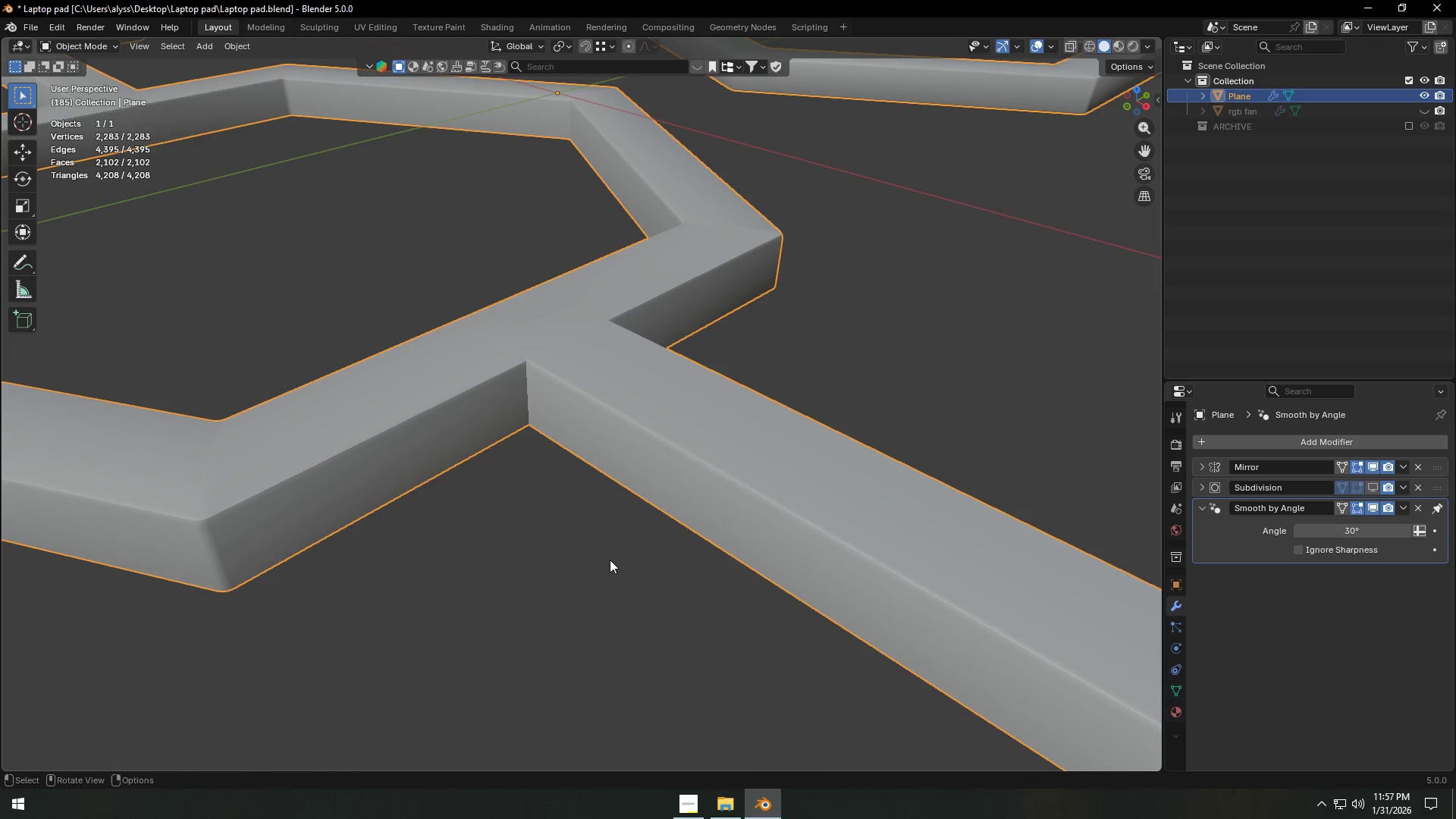 
scroll: coordinate [776, 531], scroll_direction: down, amount: 1.0
 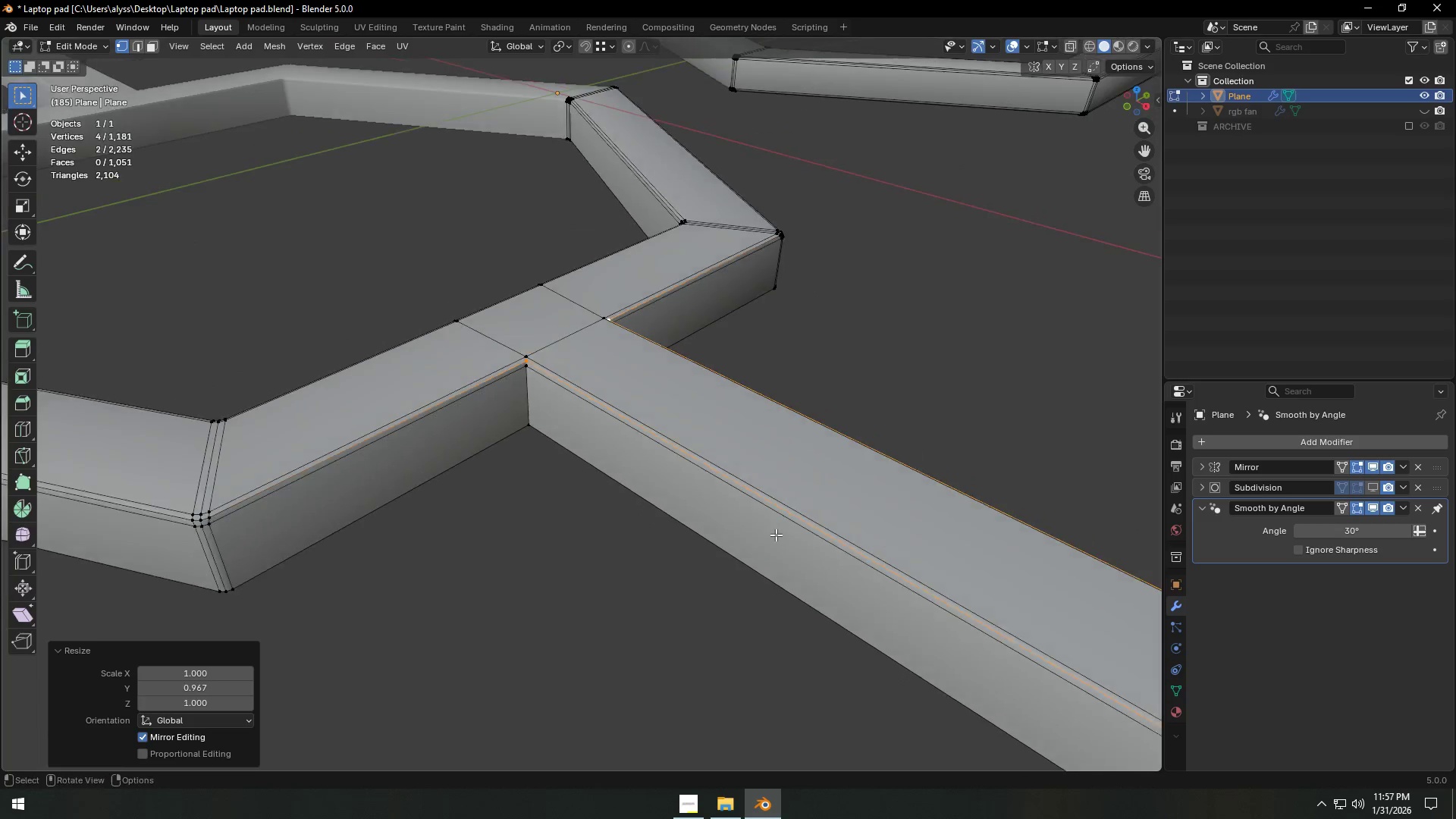 
left_click([581, 571])
 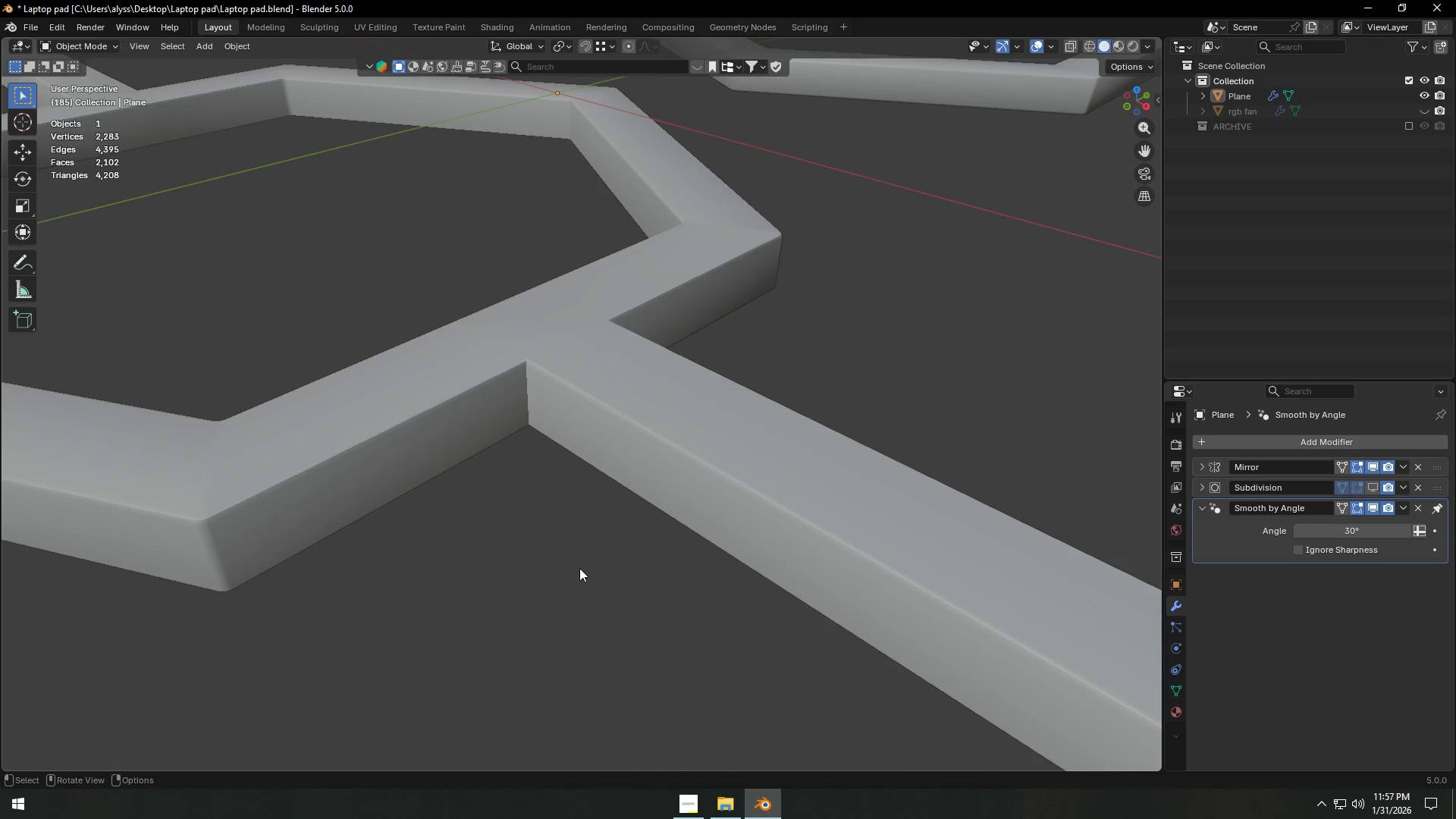 
key(Tab)
 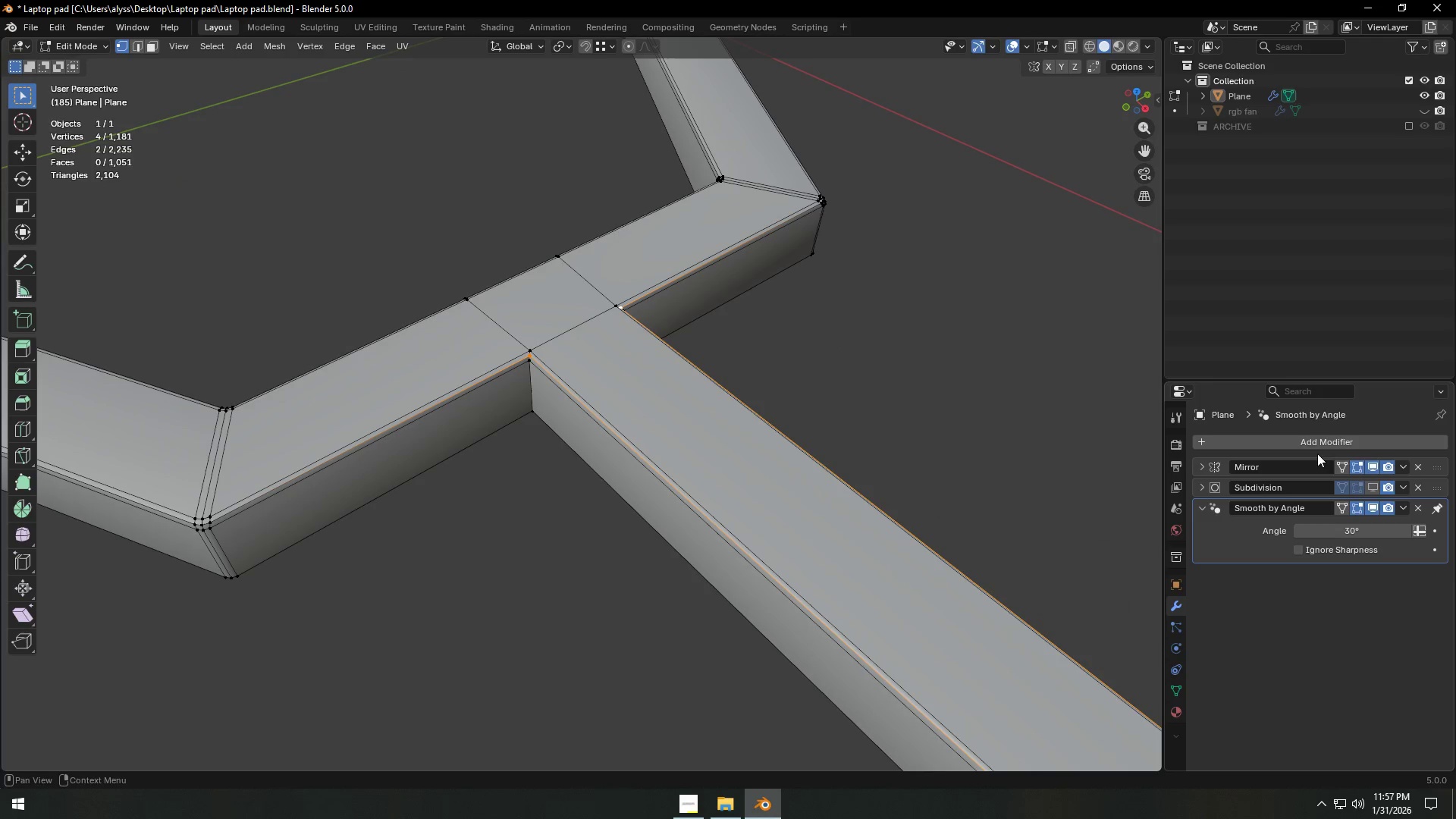 
left_click([1377, 491])
 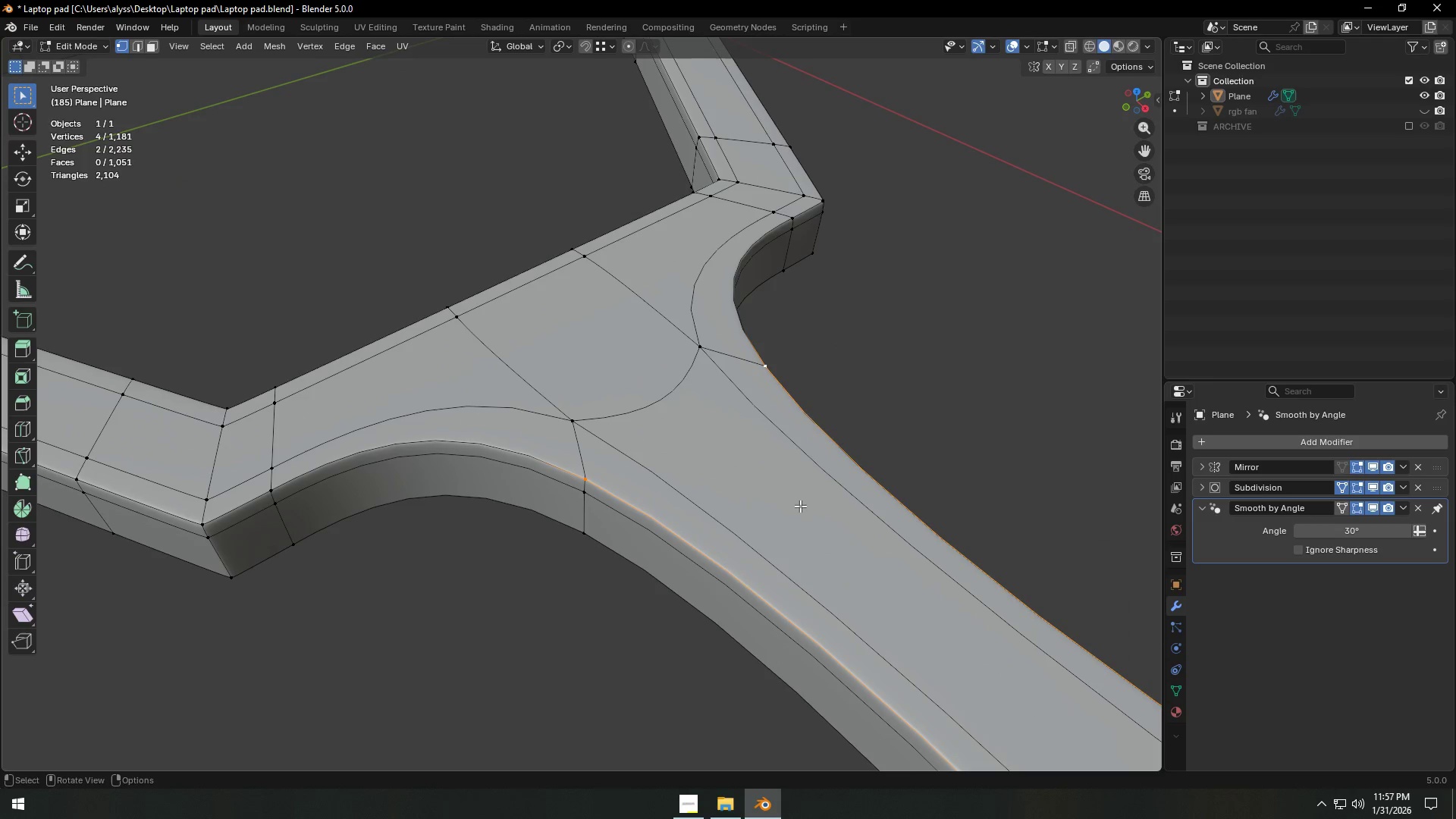 
key(Tab)
 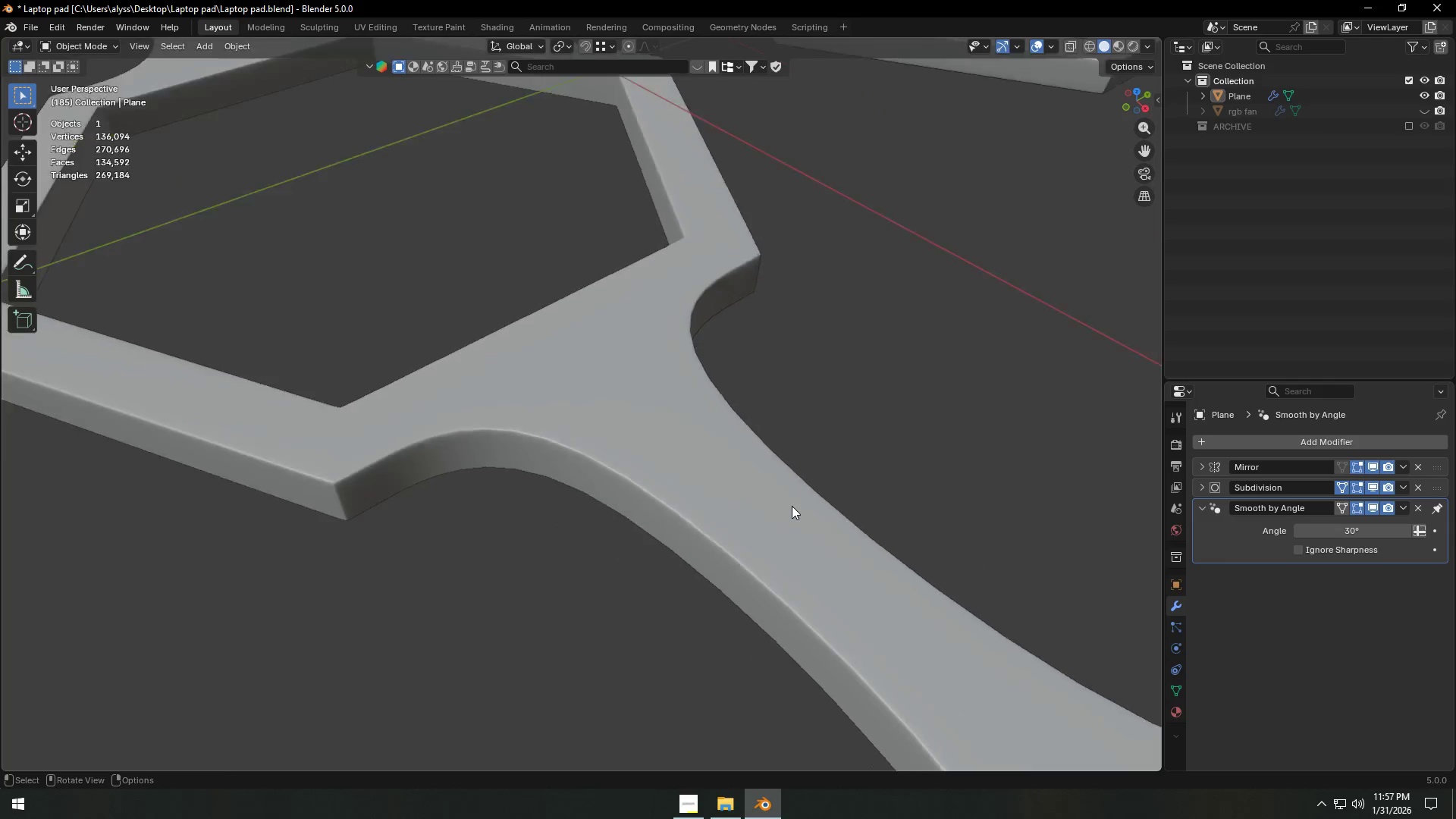 
scroll: coordinate [946, 508], scroll_direction: down, amount: 16.0
 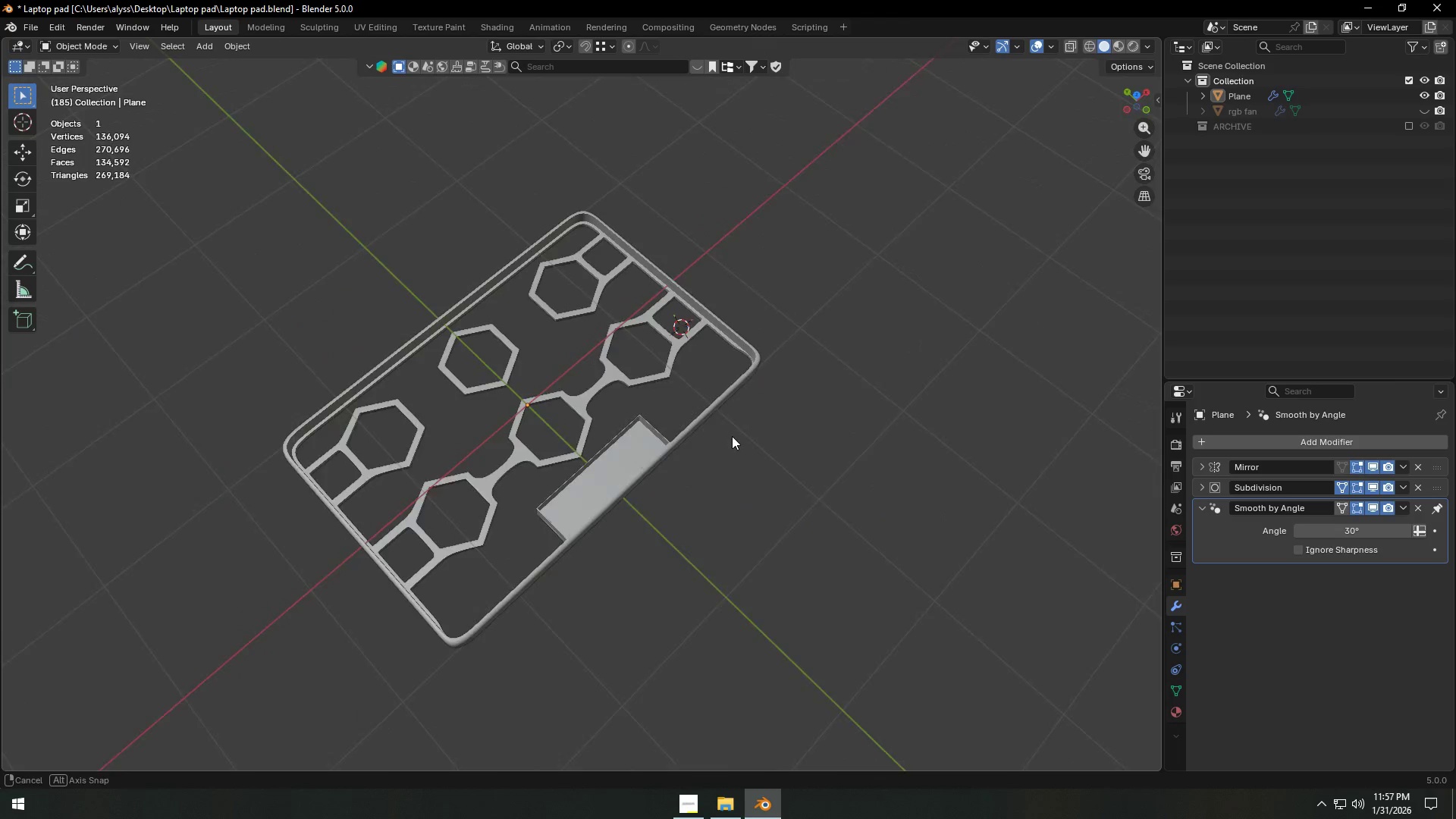 
scroll: coordinate [646, 450], scroll_direction: up, amount: 9.0
 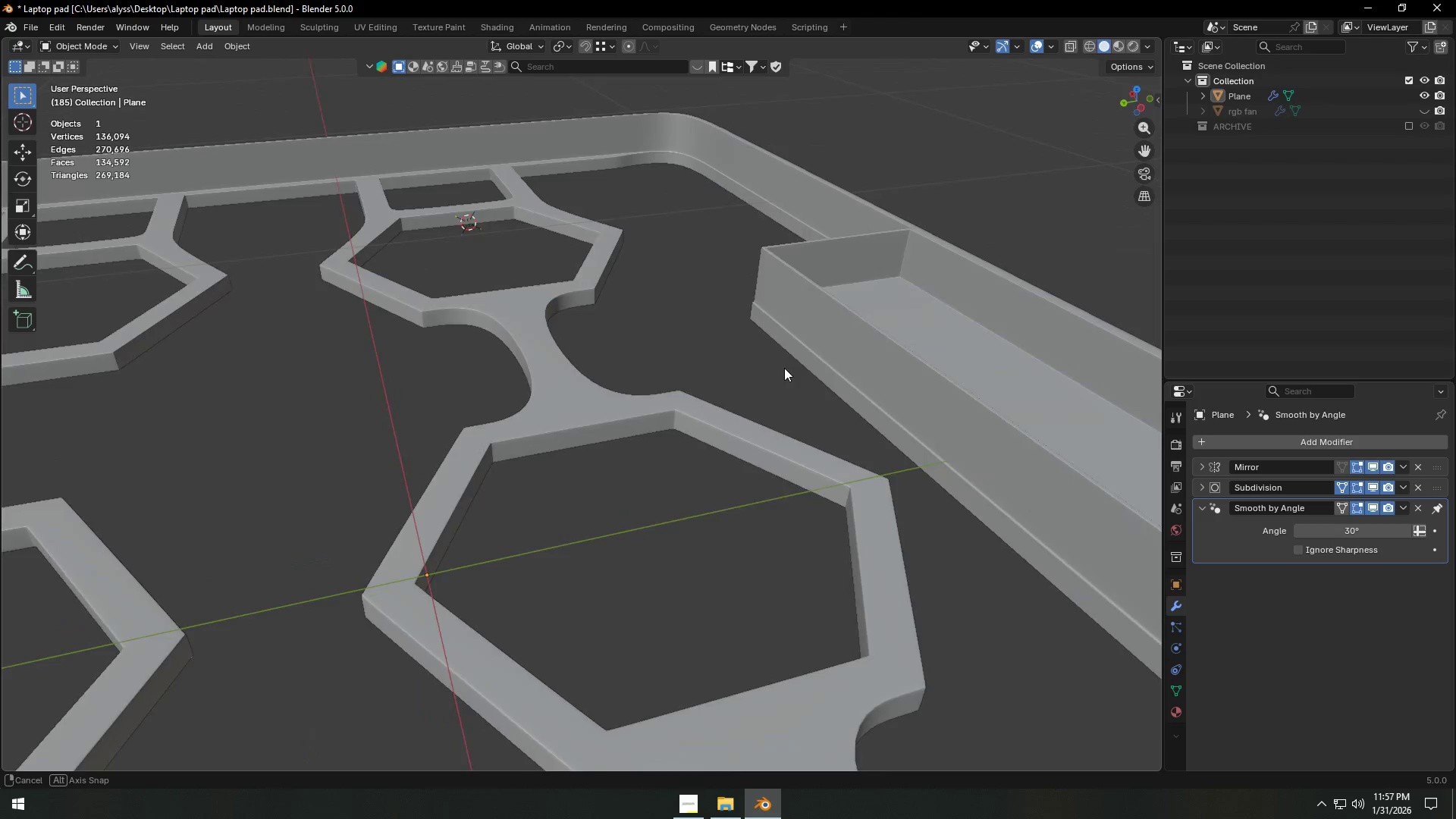 
scroll: coordinate [676, 406], scroll_direction: down, amount: 5.0
 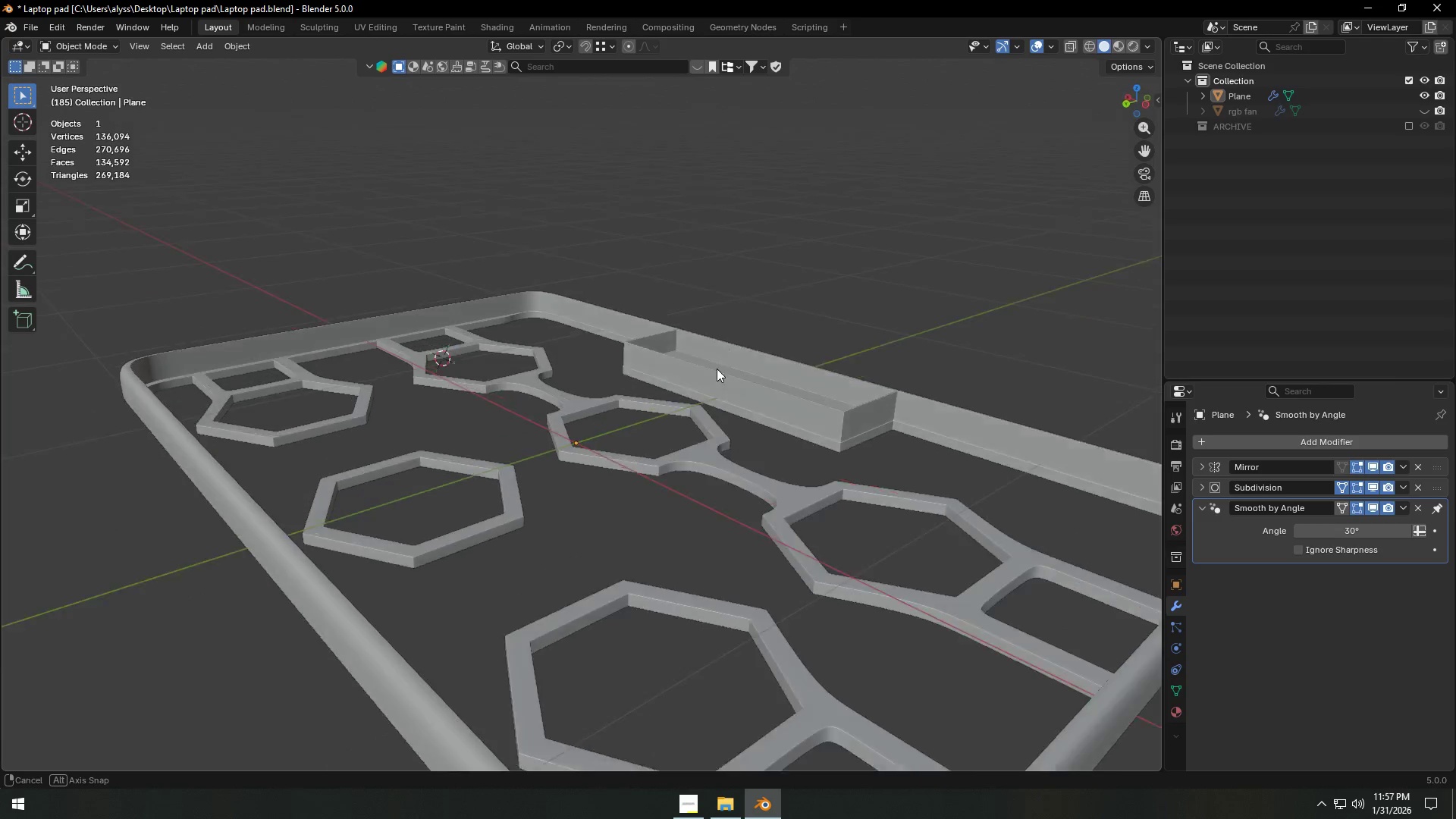 
right_click([707, 410])
 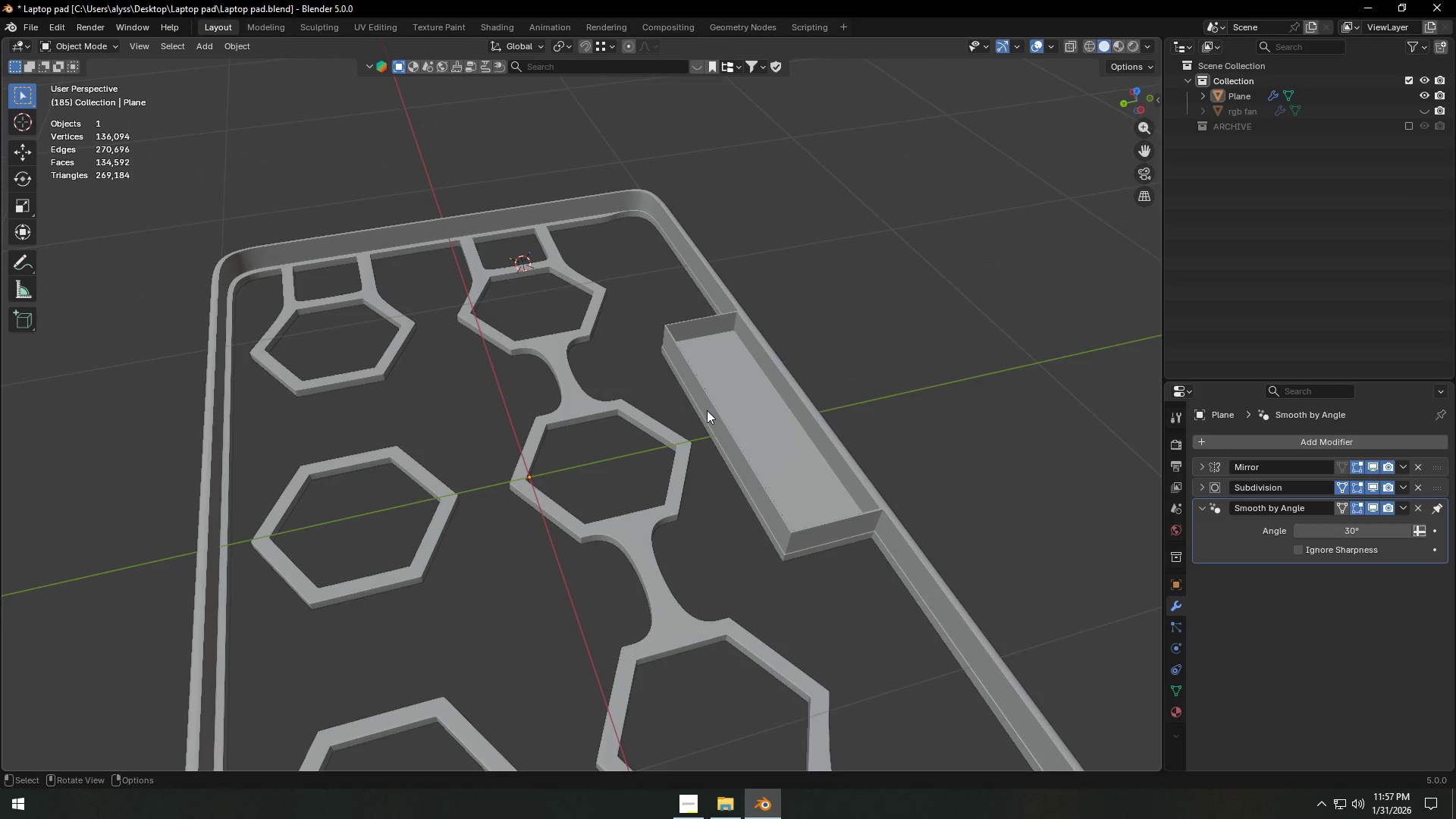 
middle_click([707, 410])
 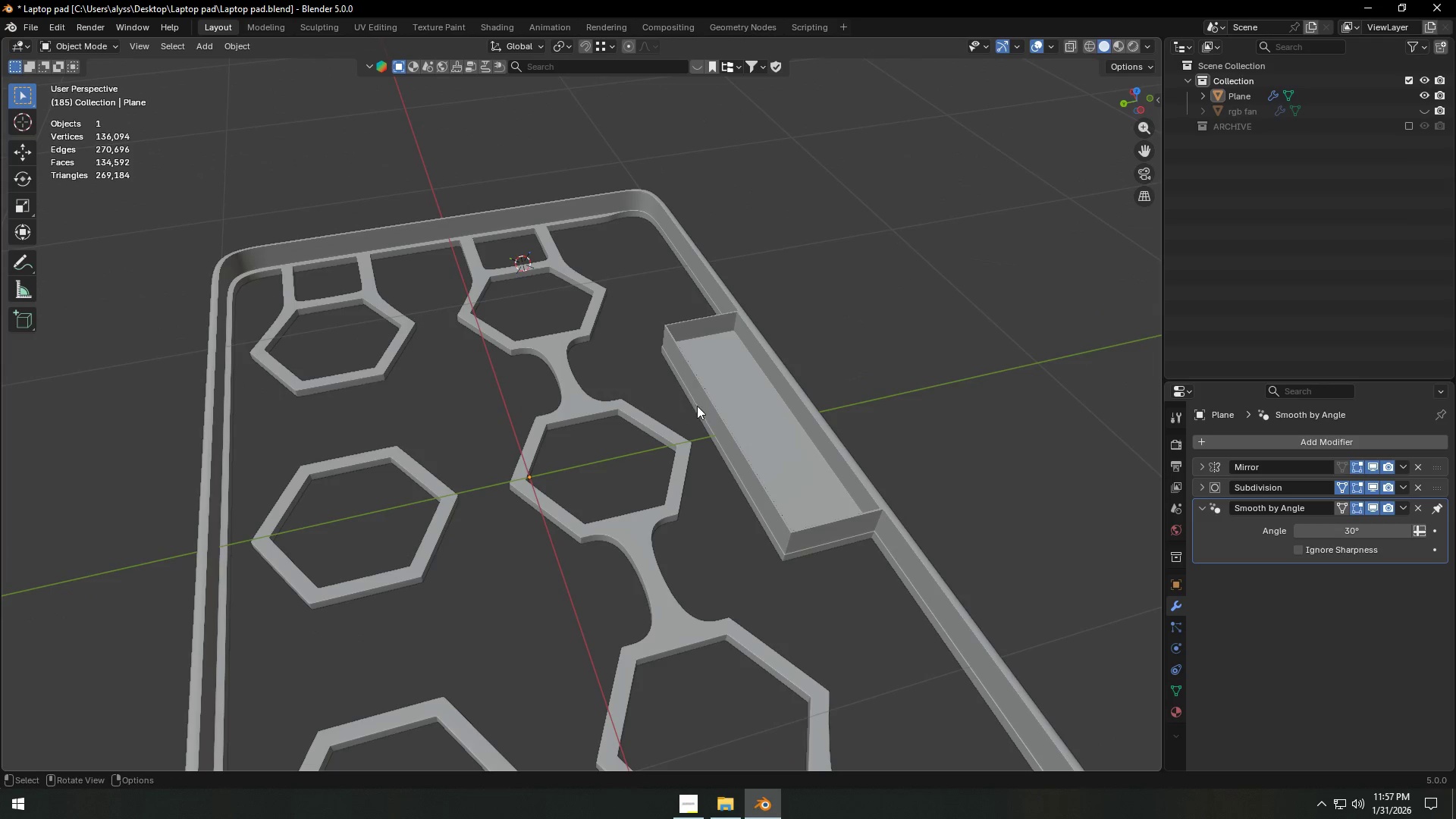 
key(Tab)
 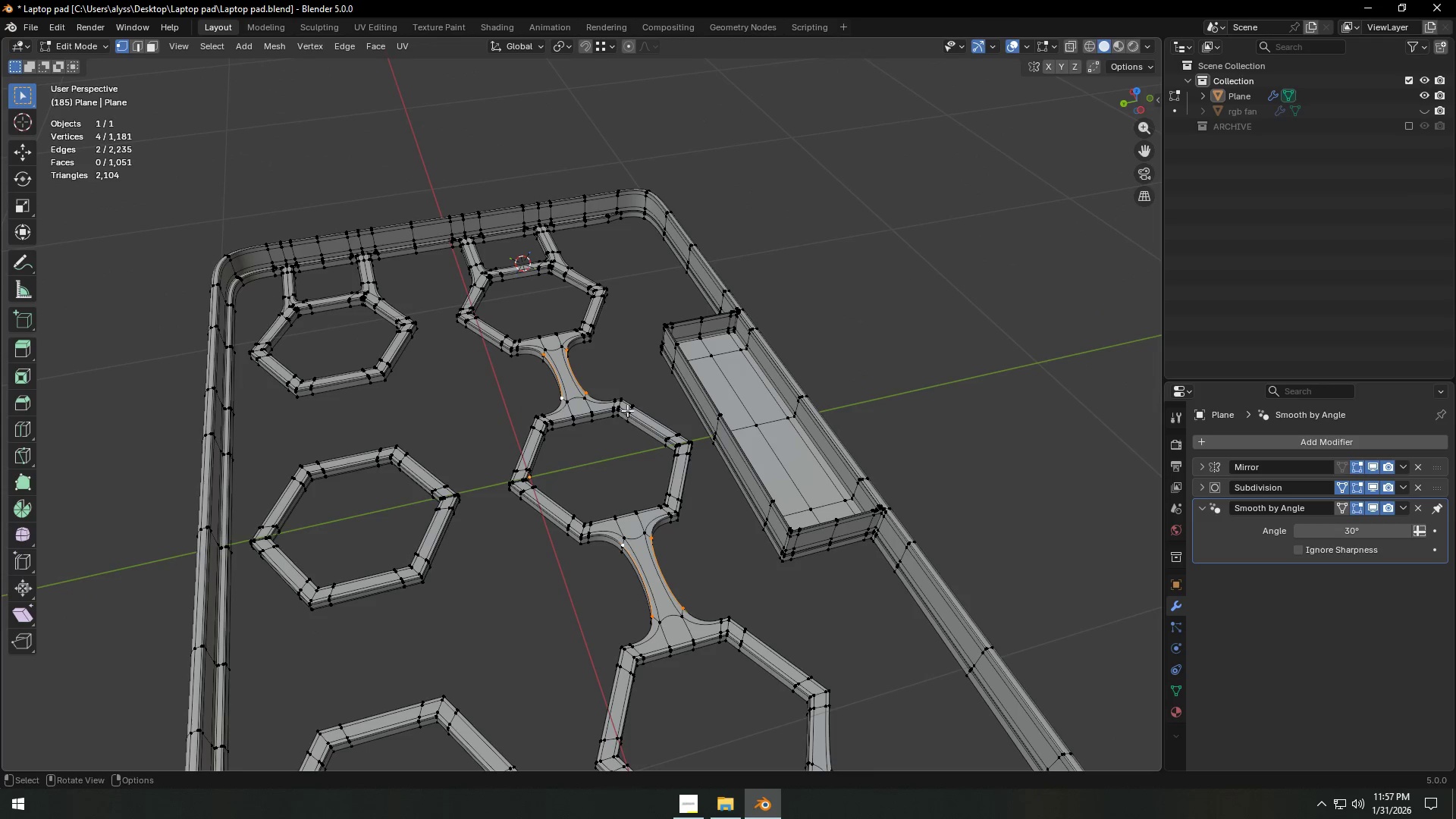 
left_click([616, 378])
 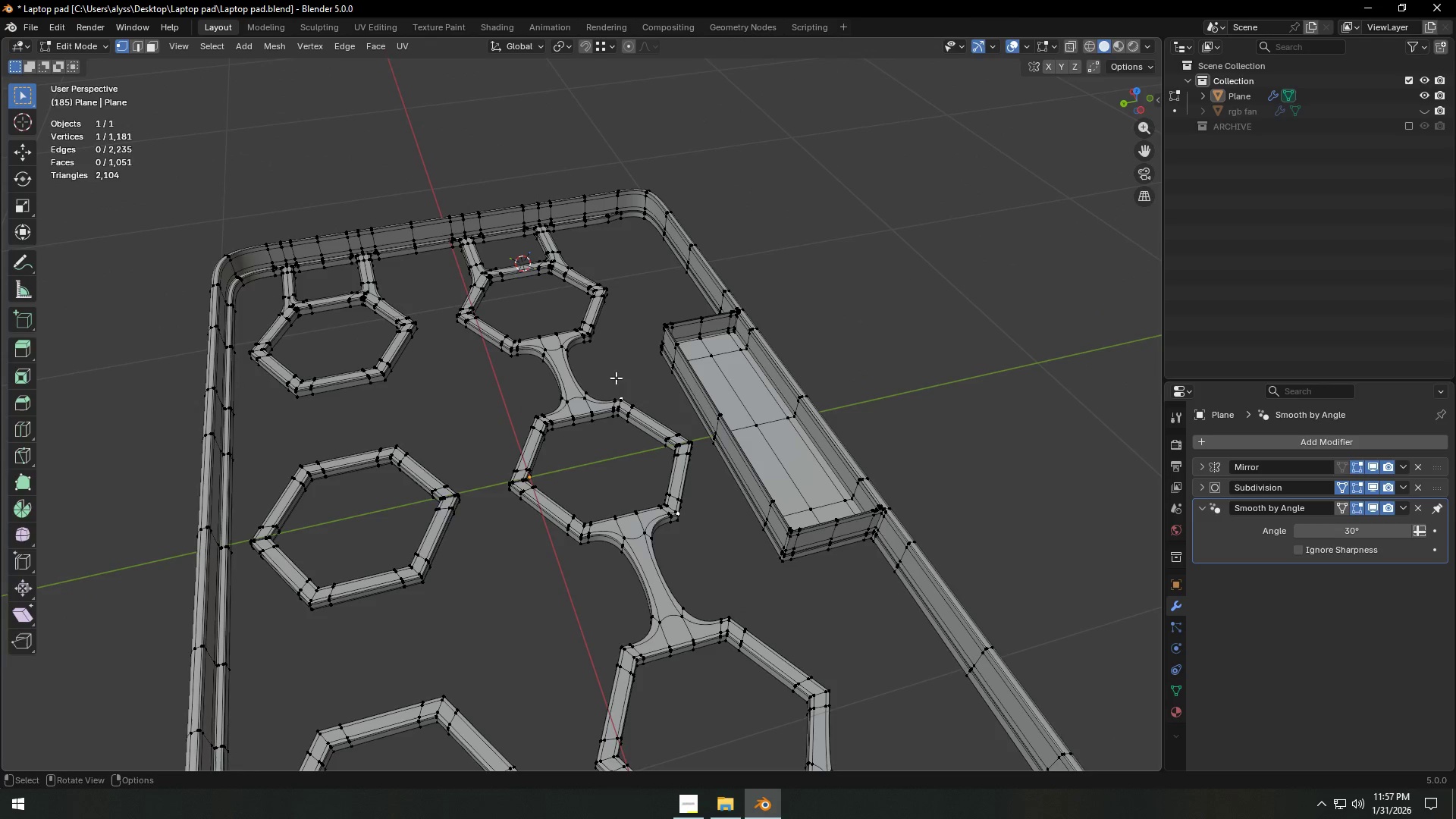 
key(Tab)
 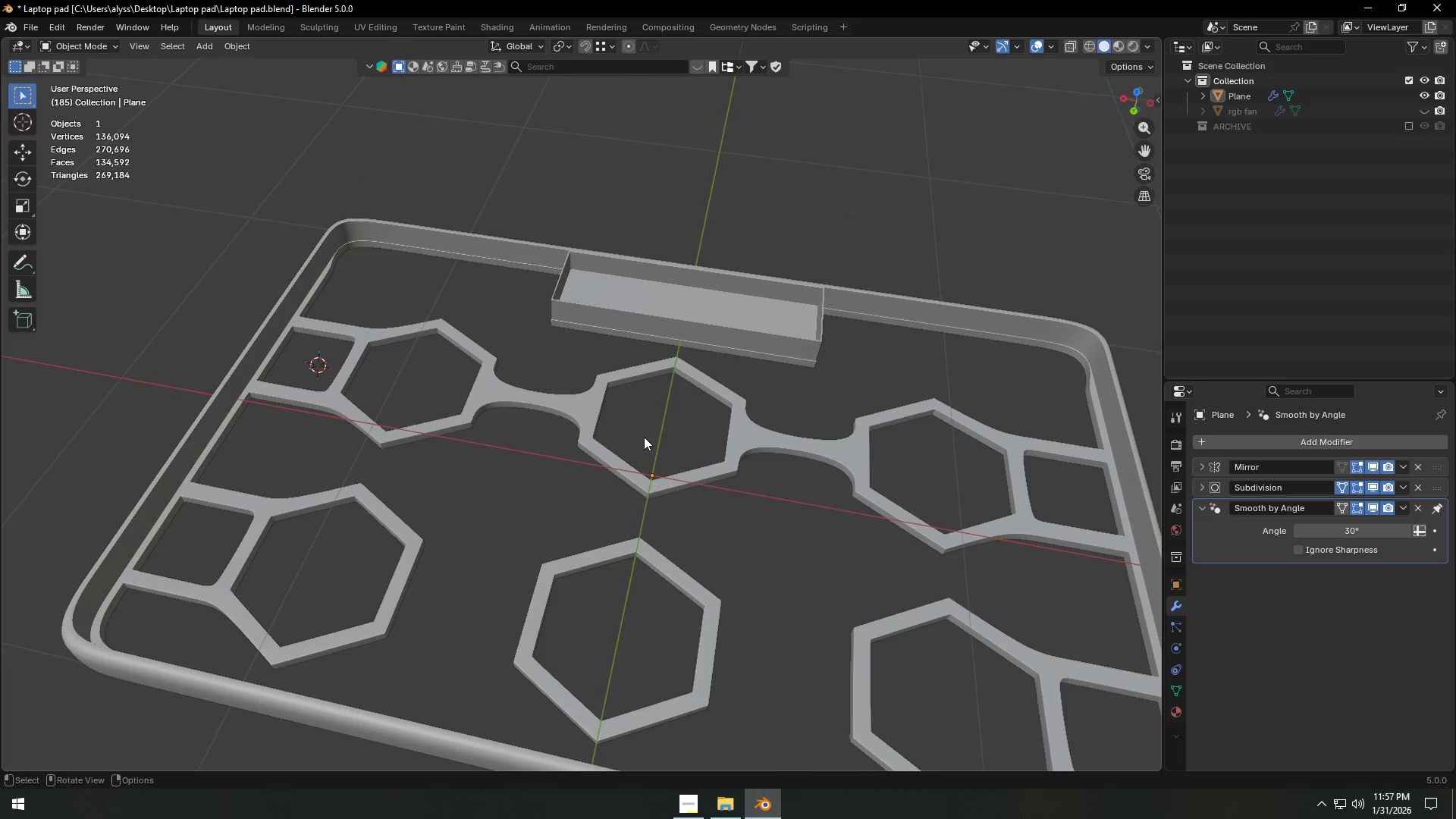 
key(Shift+ShiftLeft)
 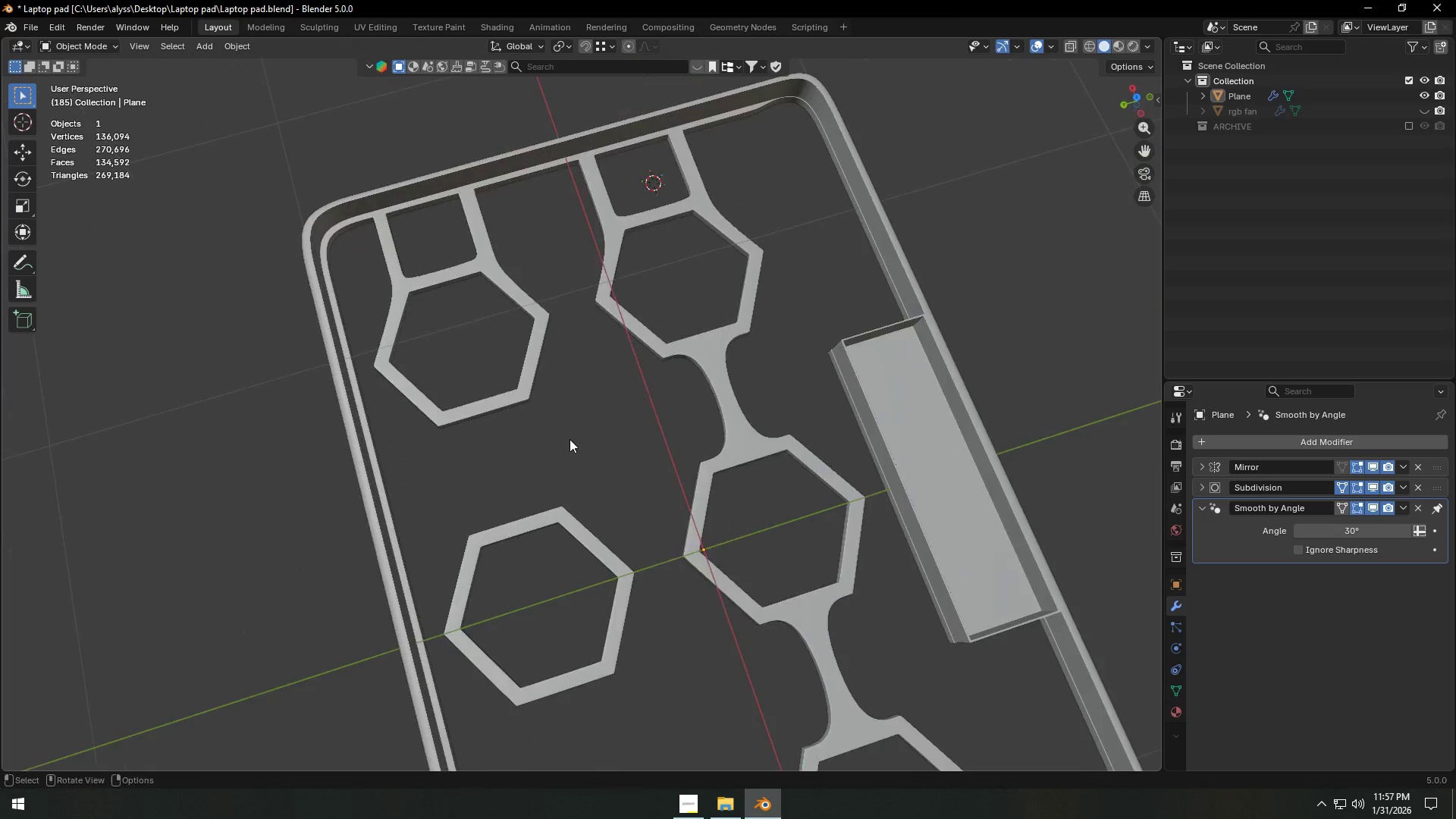 
key(Tab)
 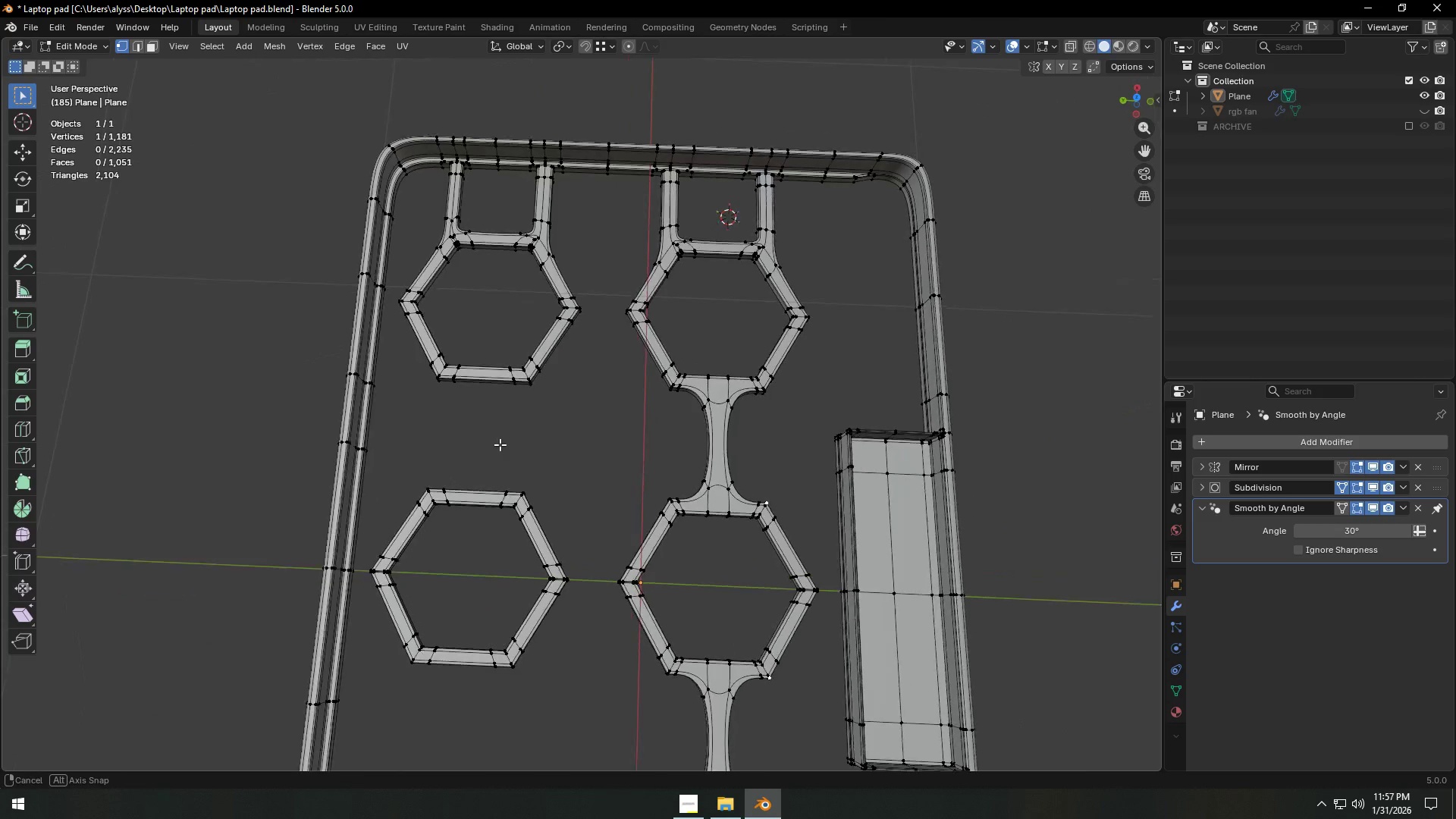 
hold_key(key=ShiftLeft, duration=0.5)
 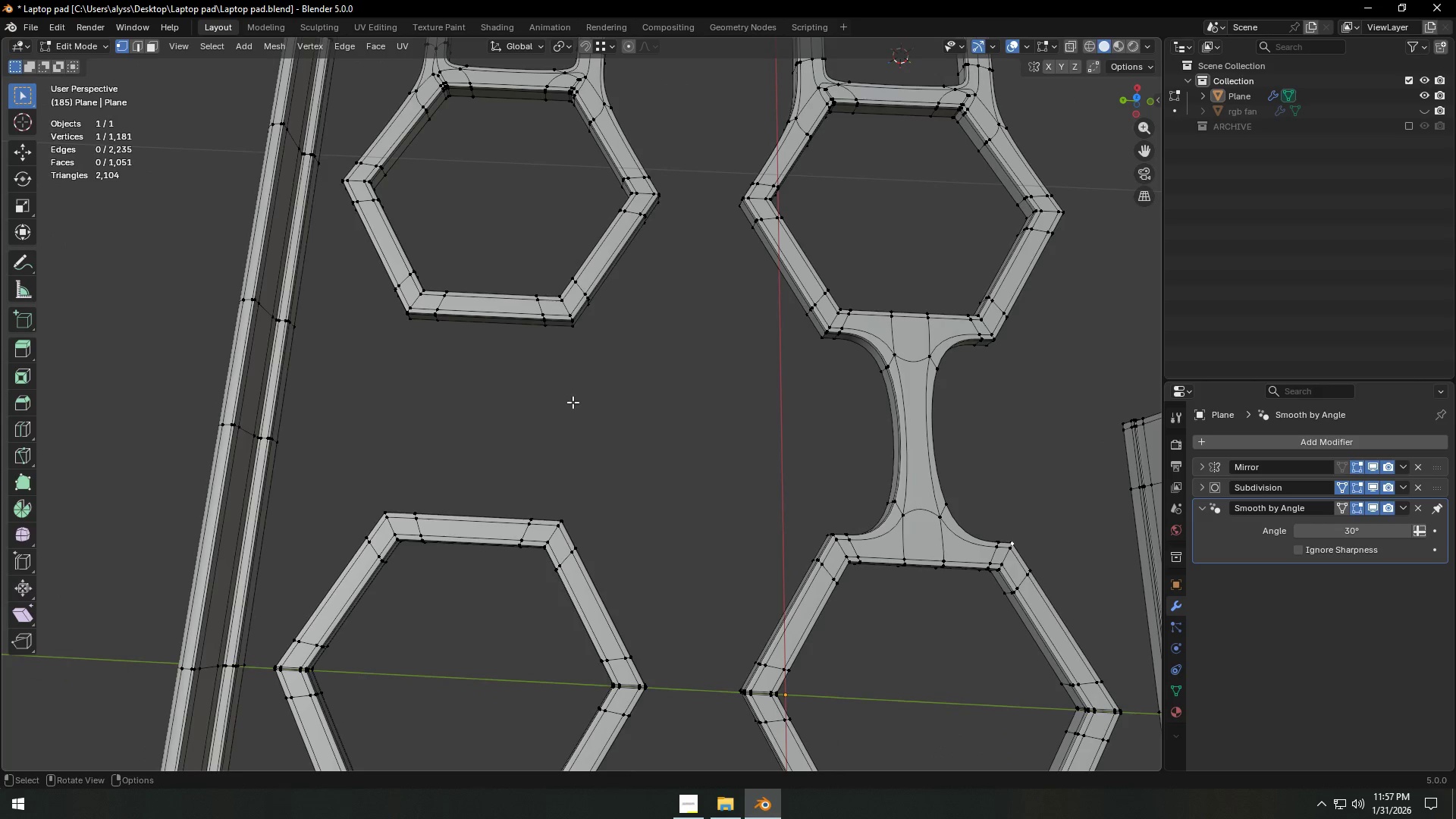 
scroll: coordinate [500, 443], scroll_direction: up, amount: 3.0
 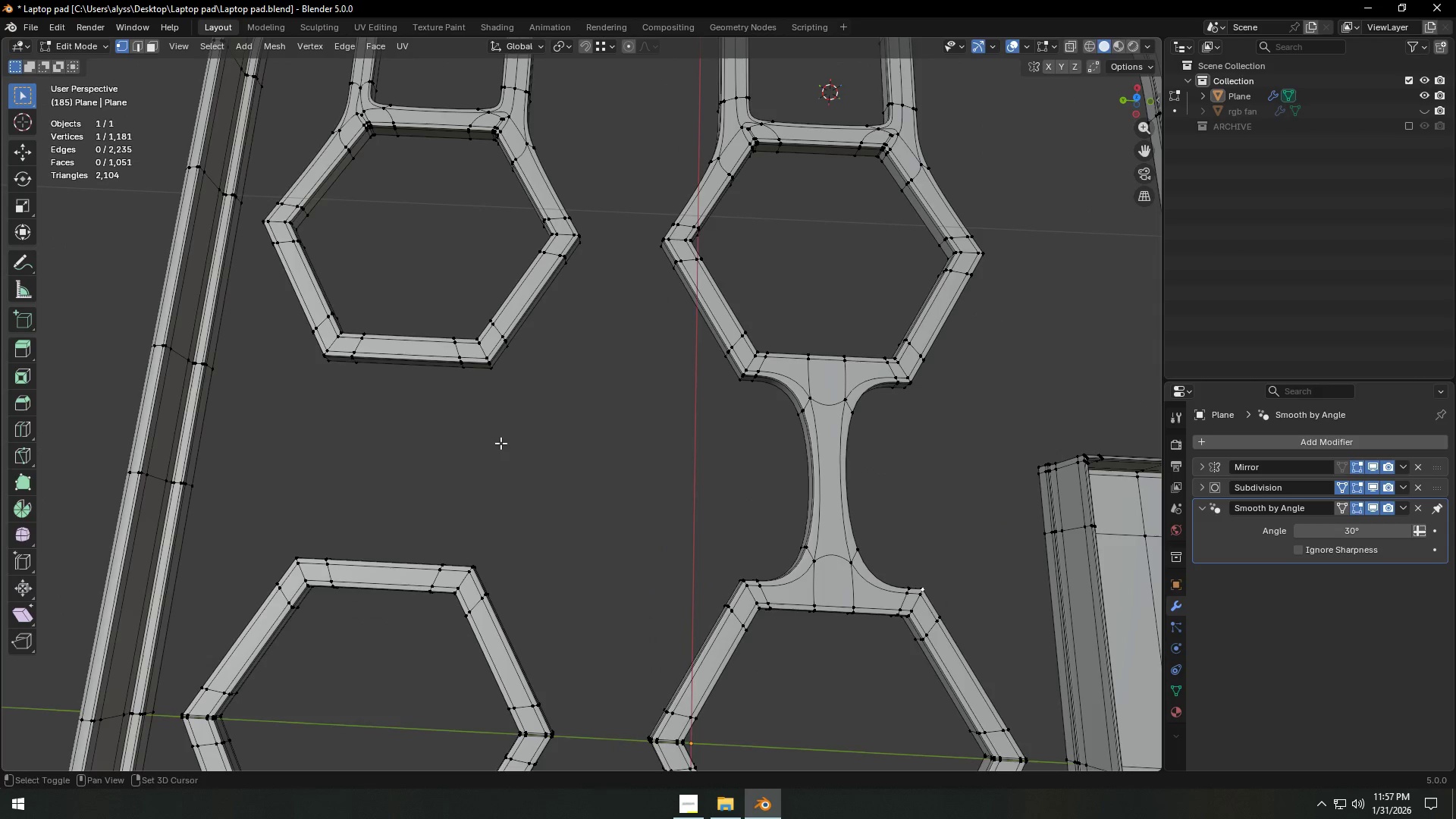 
hold_key(key=ShiftLeft, duration=3.42)
left_click([1374, 486])
 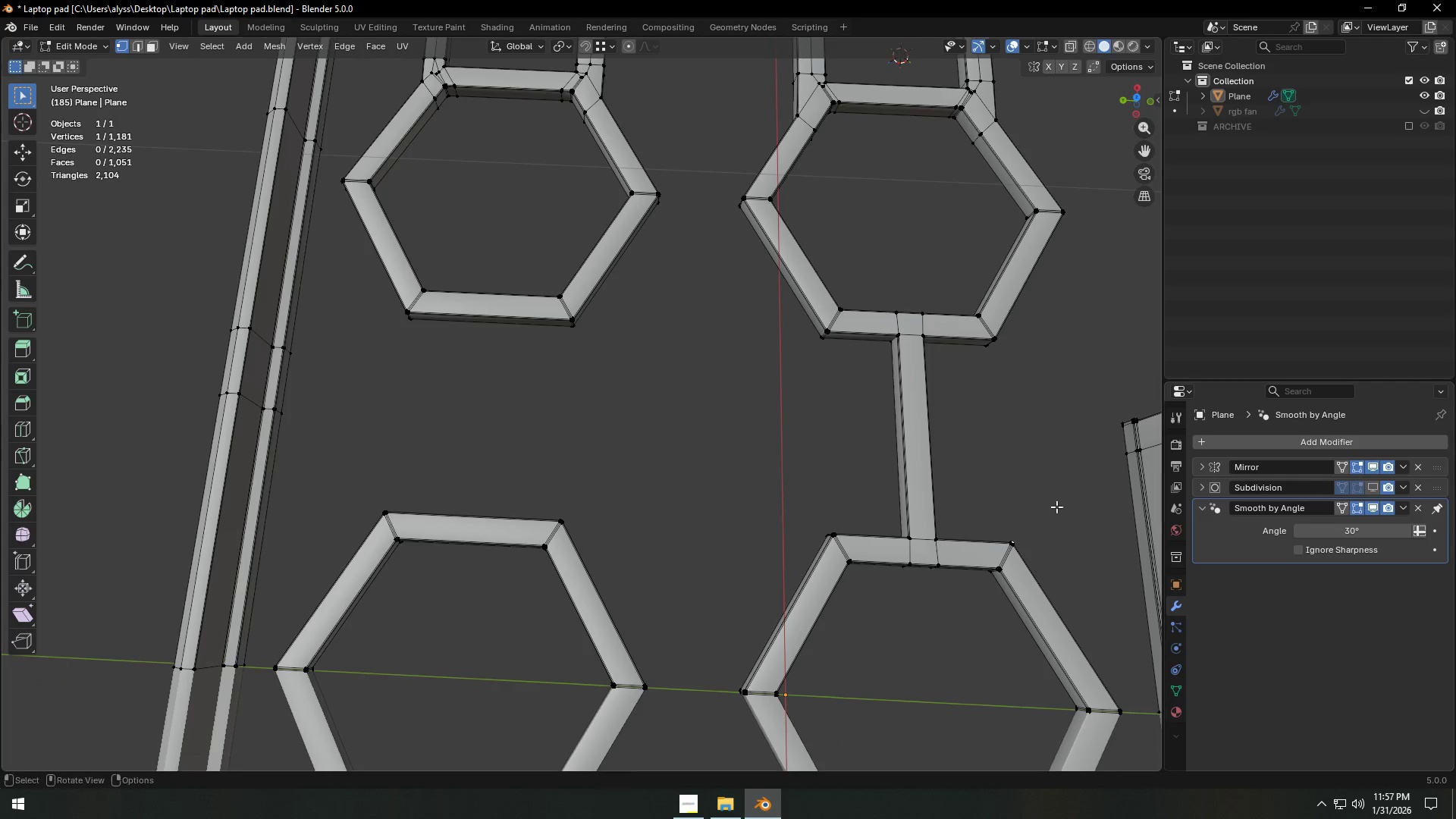 
hold_key(key=ShiftLeft, duration=0.41)
 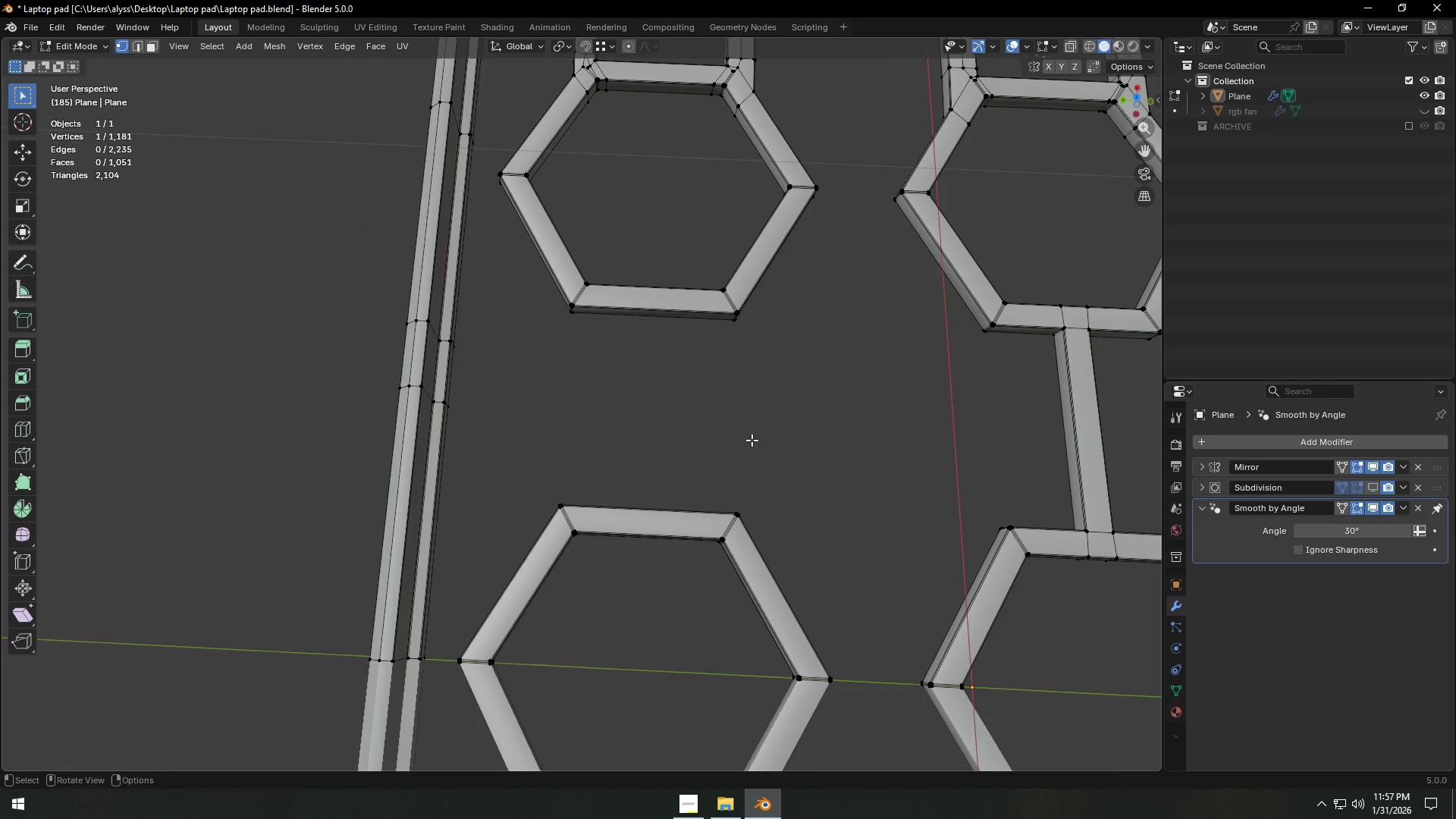 
key(Control+ControlLeft)
 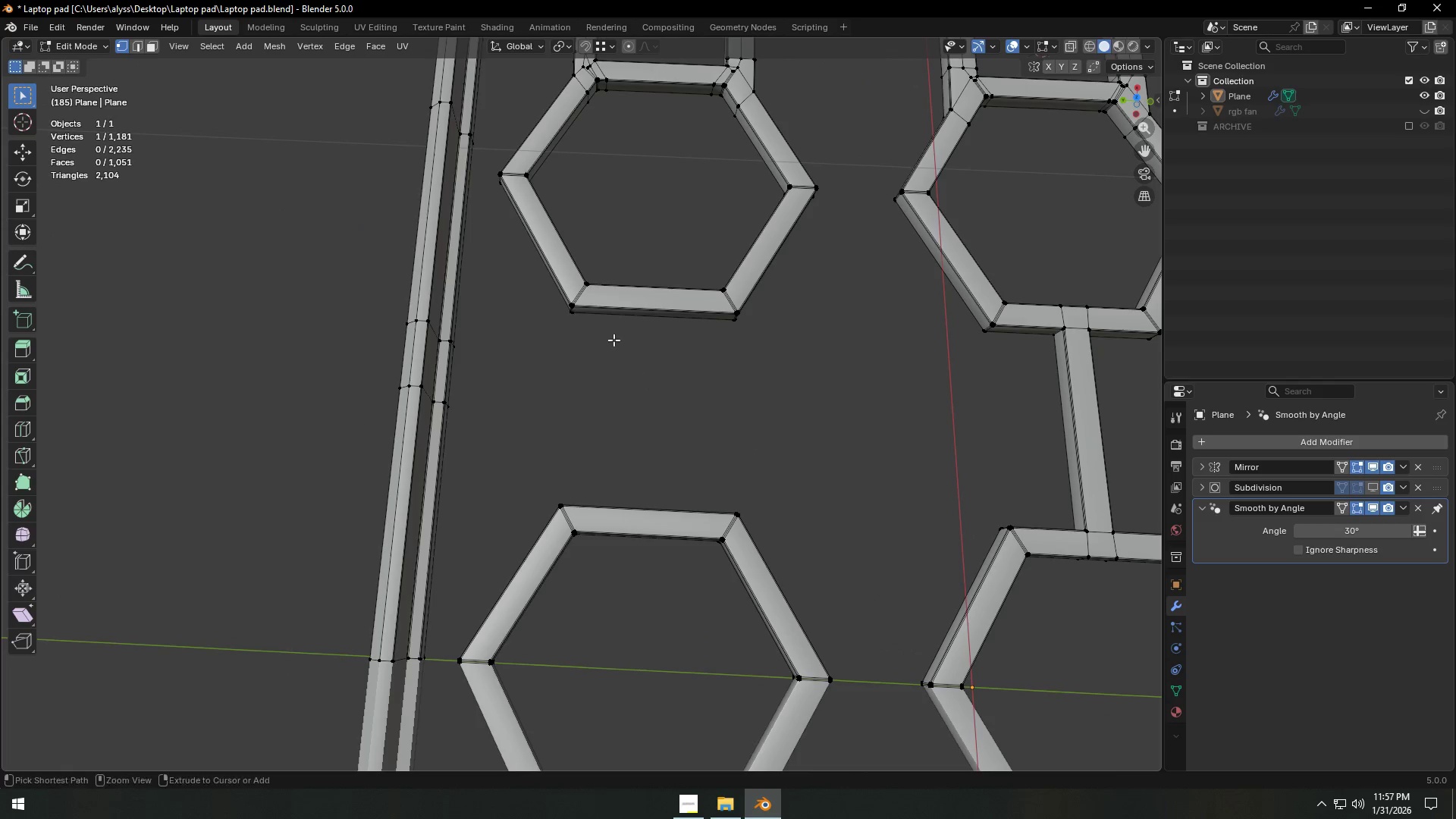 
key(Control+R)
 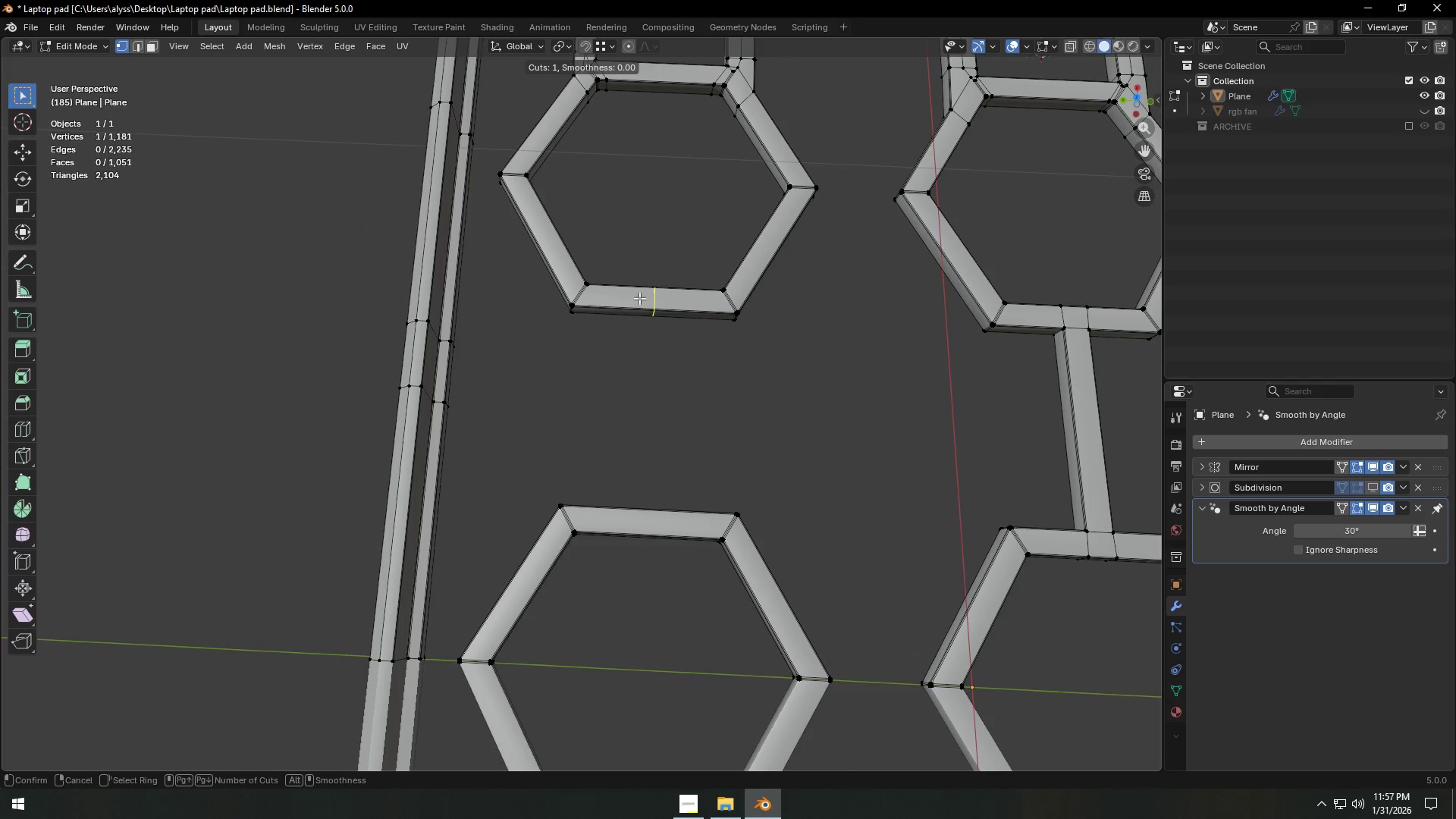 
left_click([639, 298])
 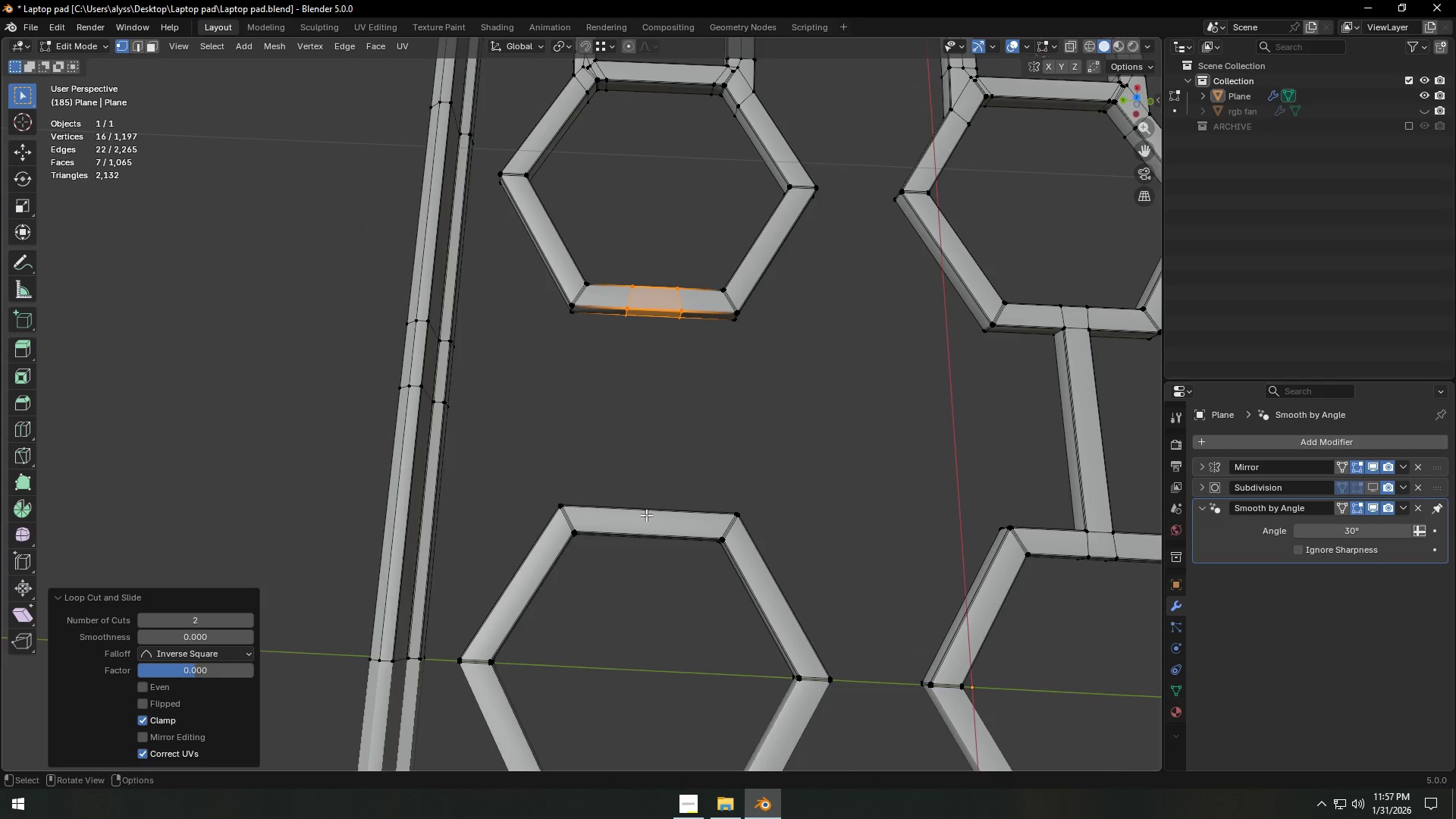 
right_click([639, 298])
 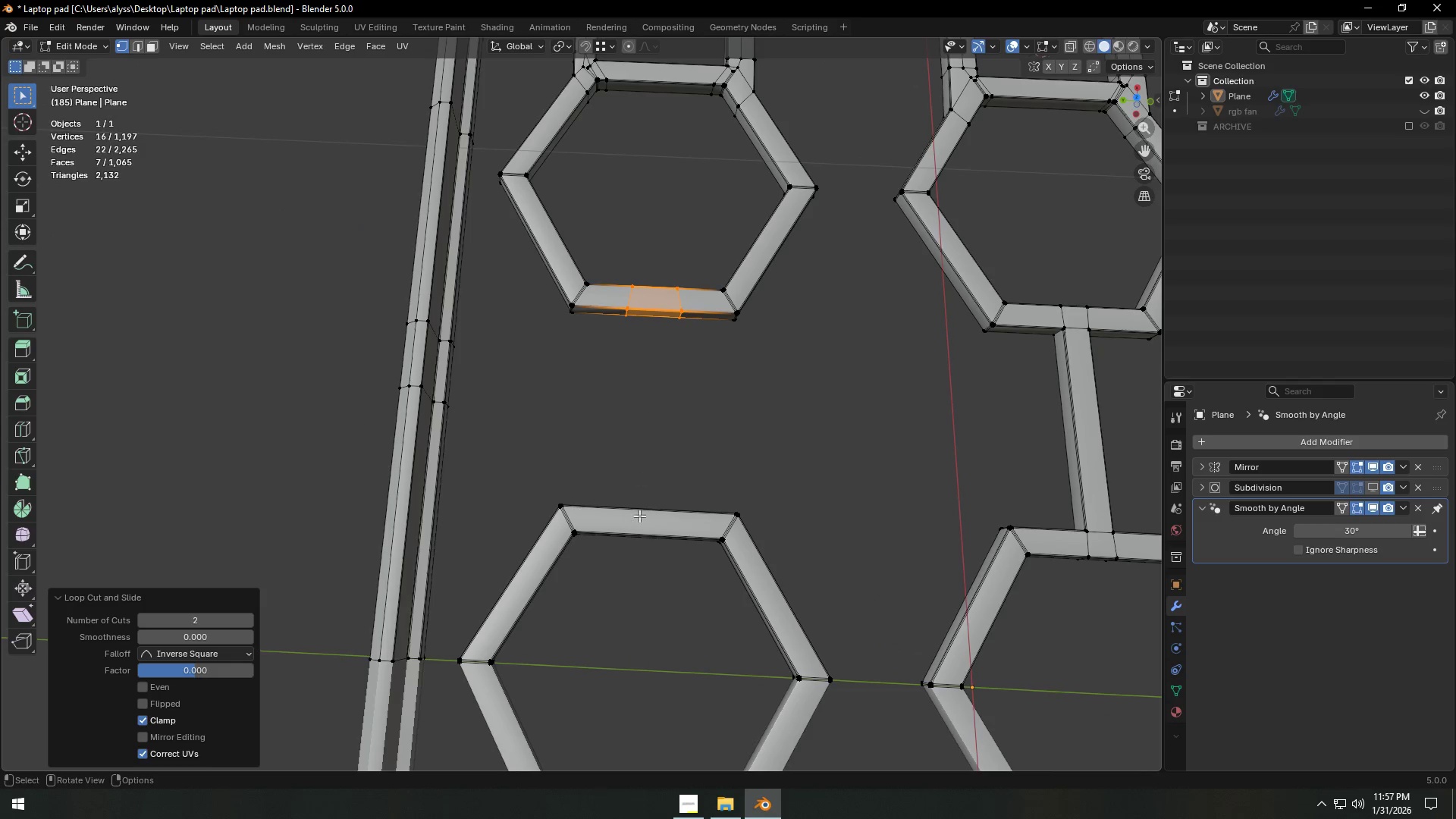 
scroll: coordinate [639, 298], scroll_direction: up, amount: 1.0
 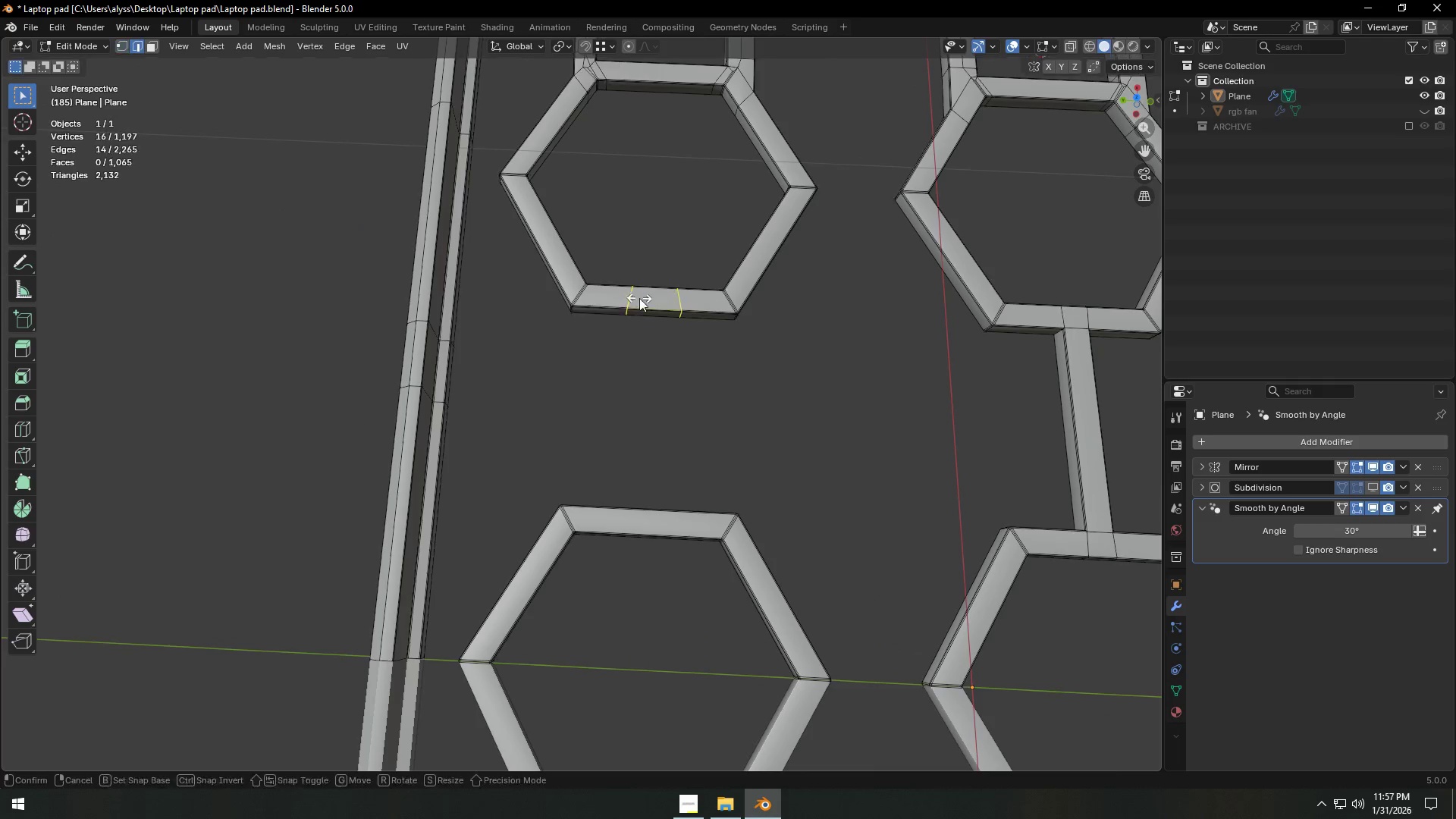 
key(Control+R)
 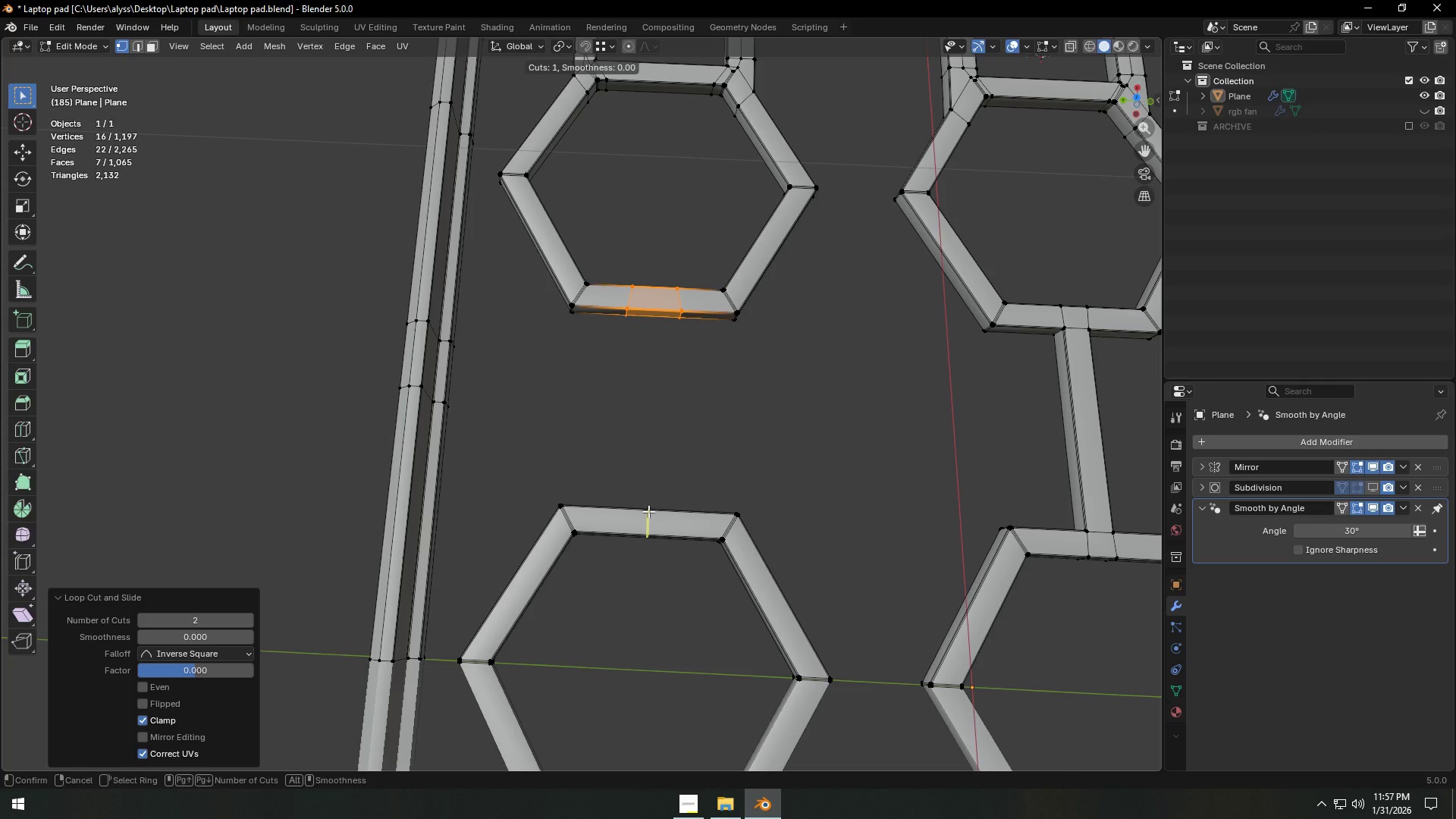 
scroll: coordinate [648, 511], scroll_direction: up, amount: 1.0
 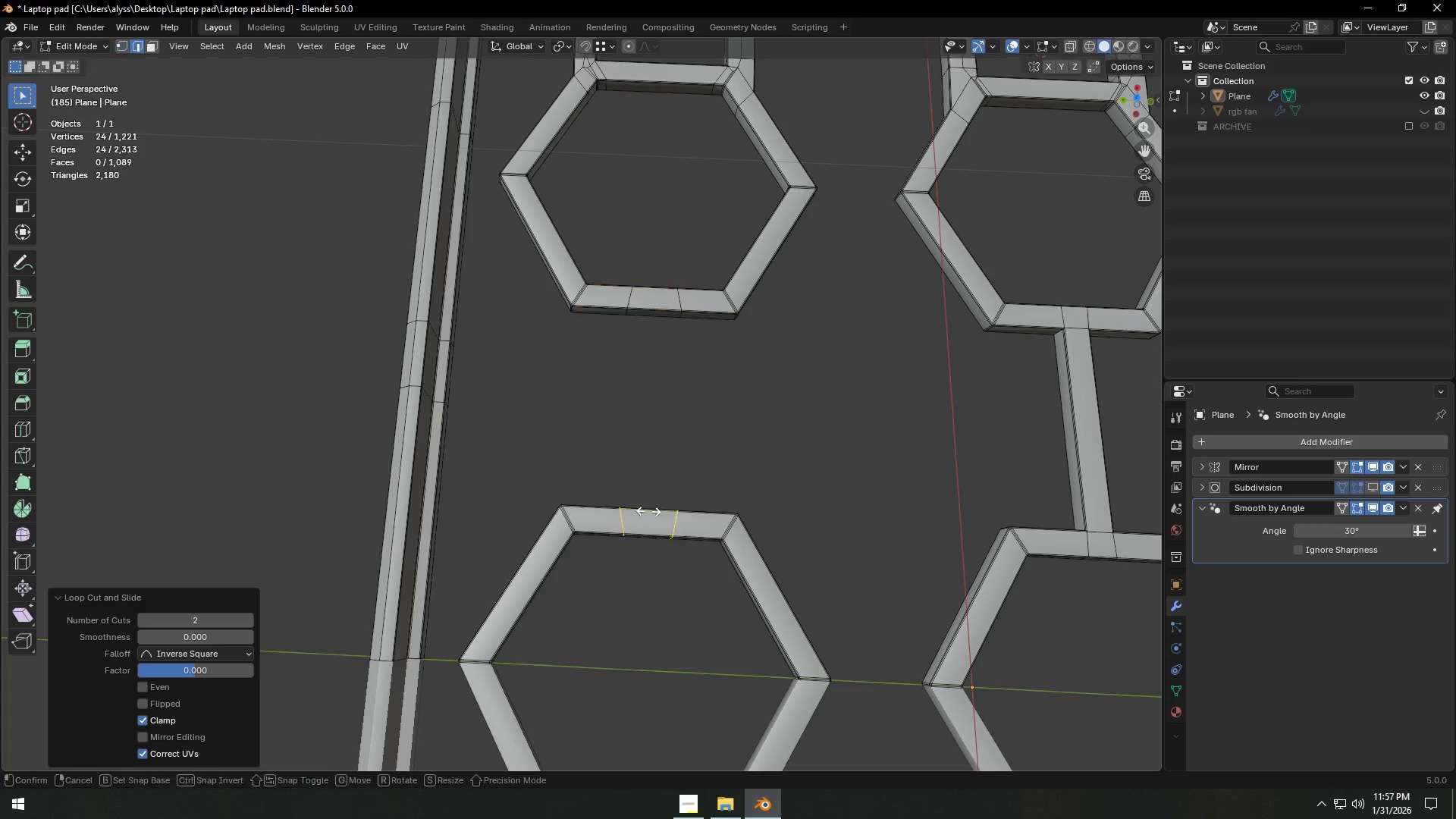 
right_click([648, 511])
 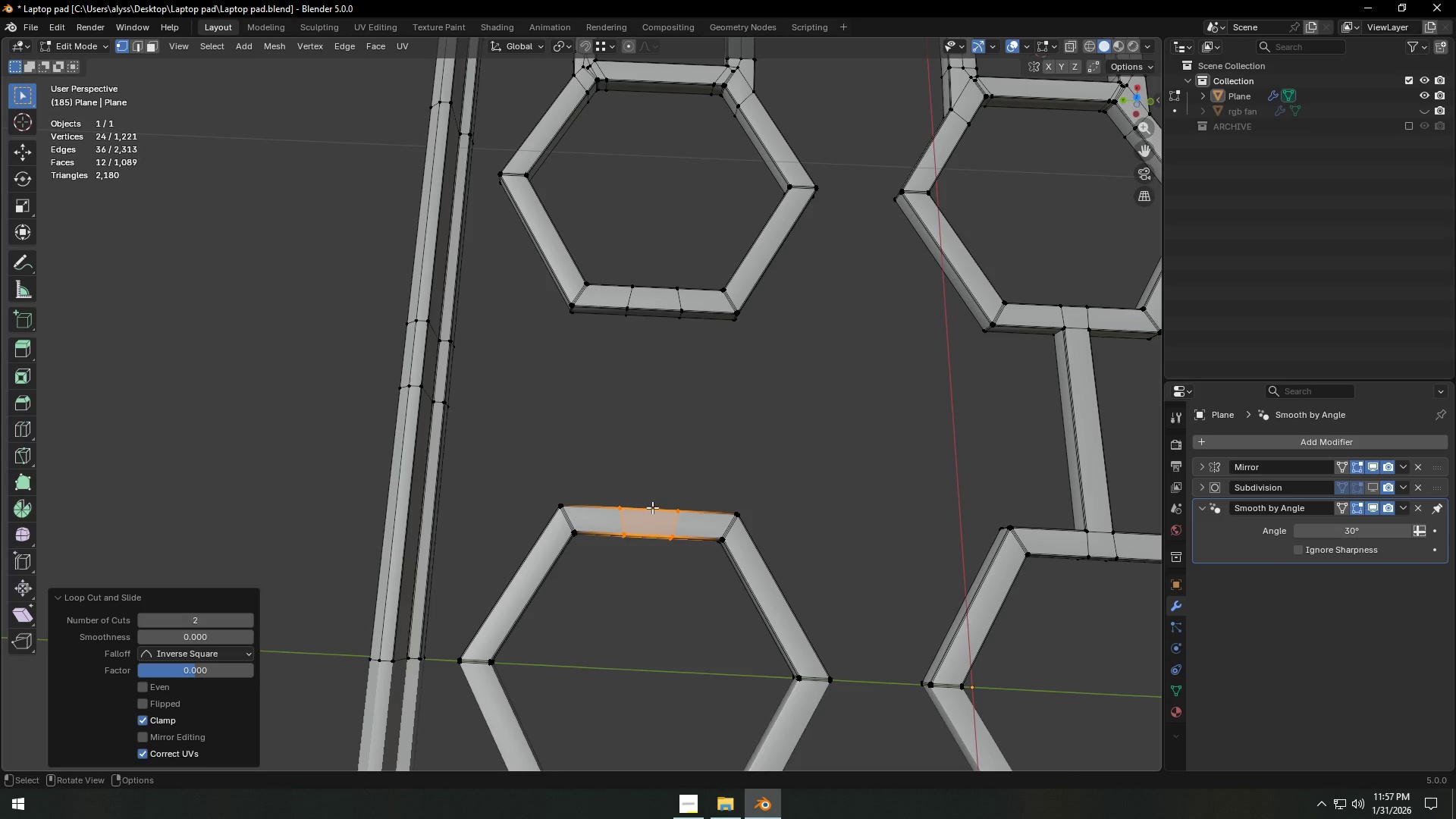 
left_click([648, 511])
 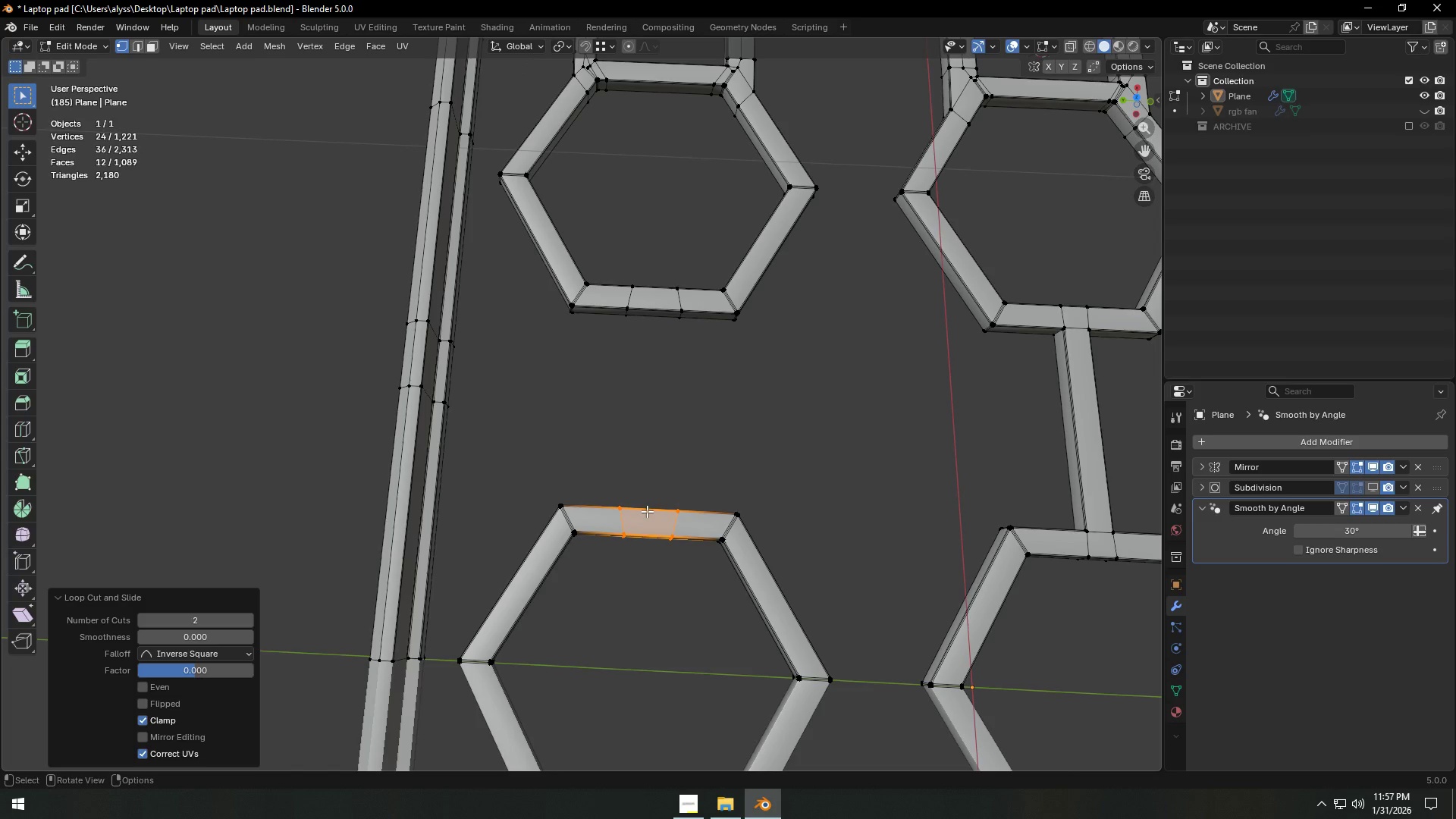 
key(2)
 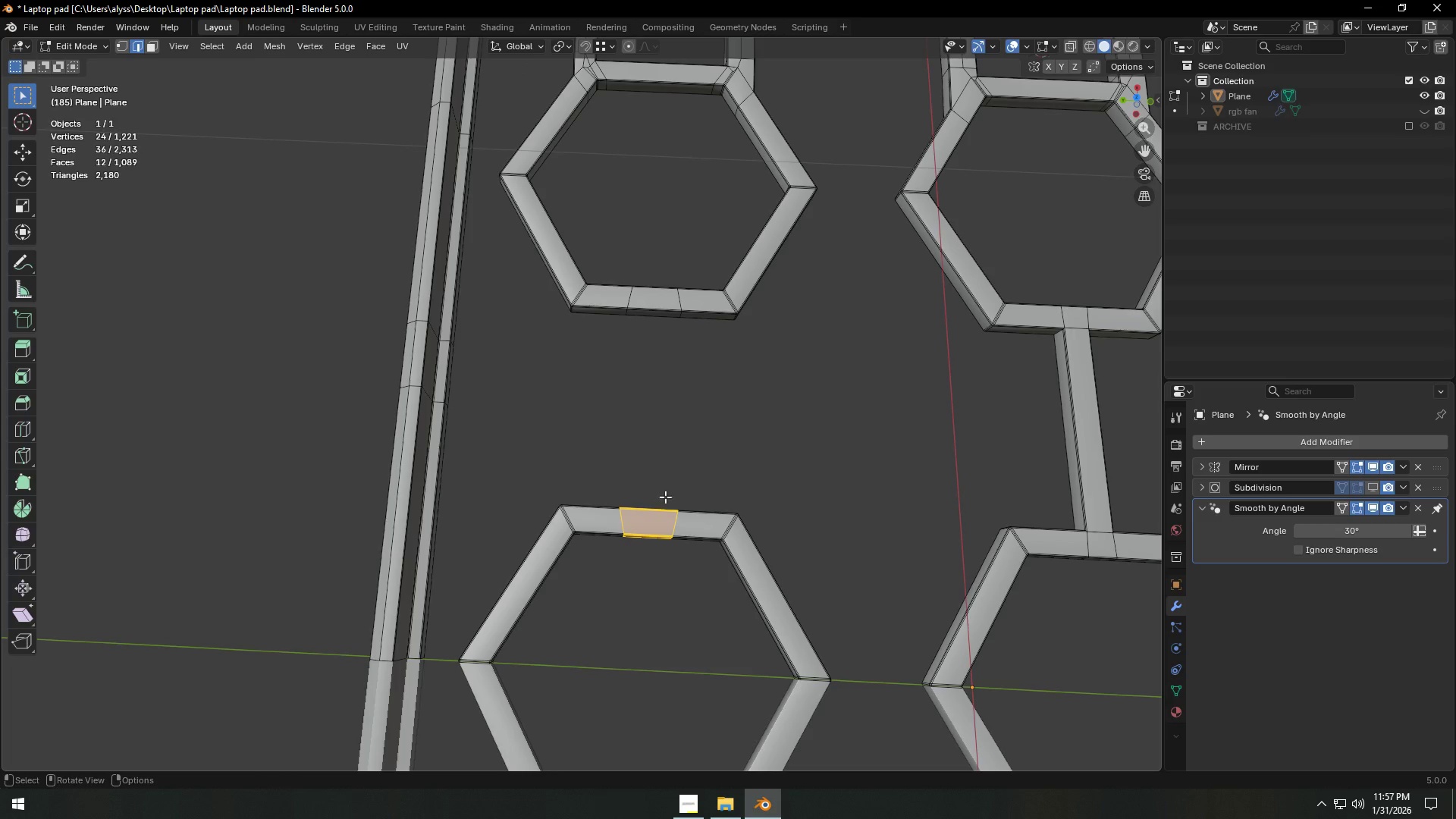 
left_click([671, 485])
 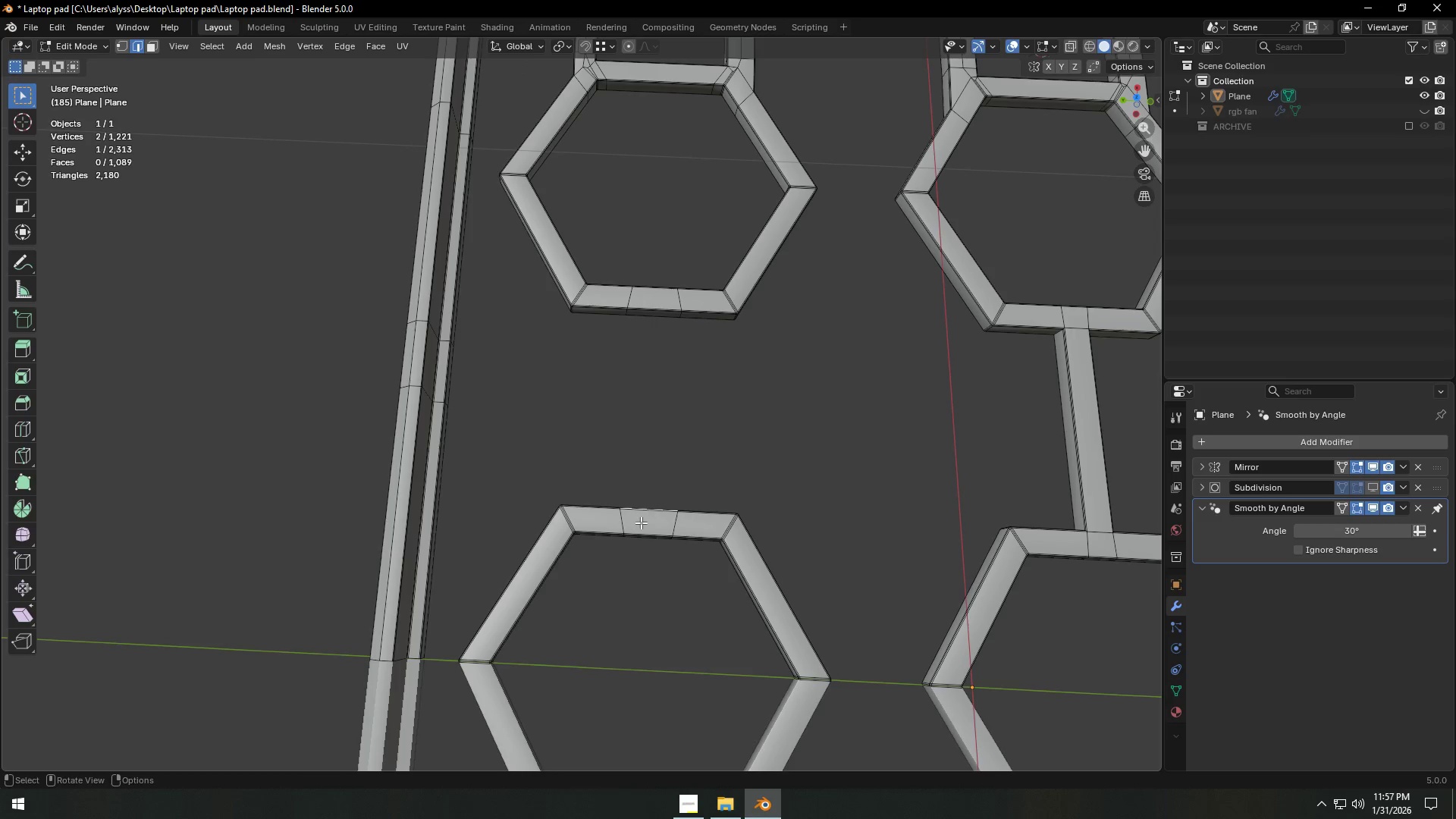 
hold_key(key=AltLeft, duration=2.66)
left_click([621, 523])
 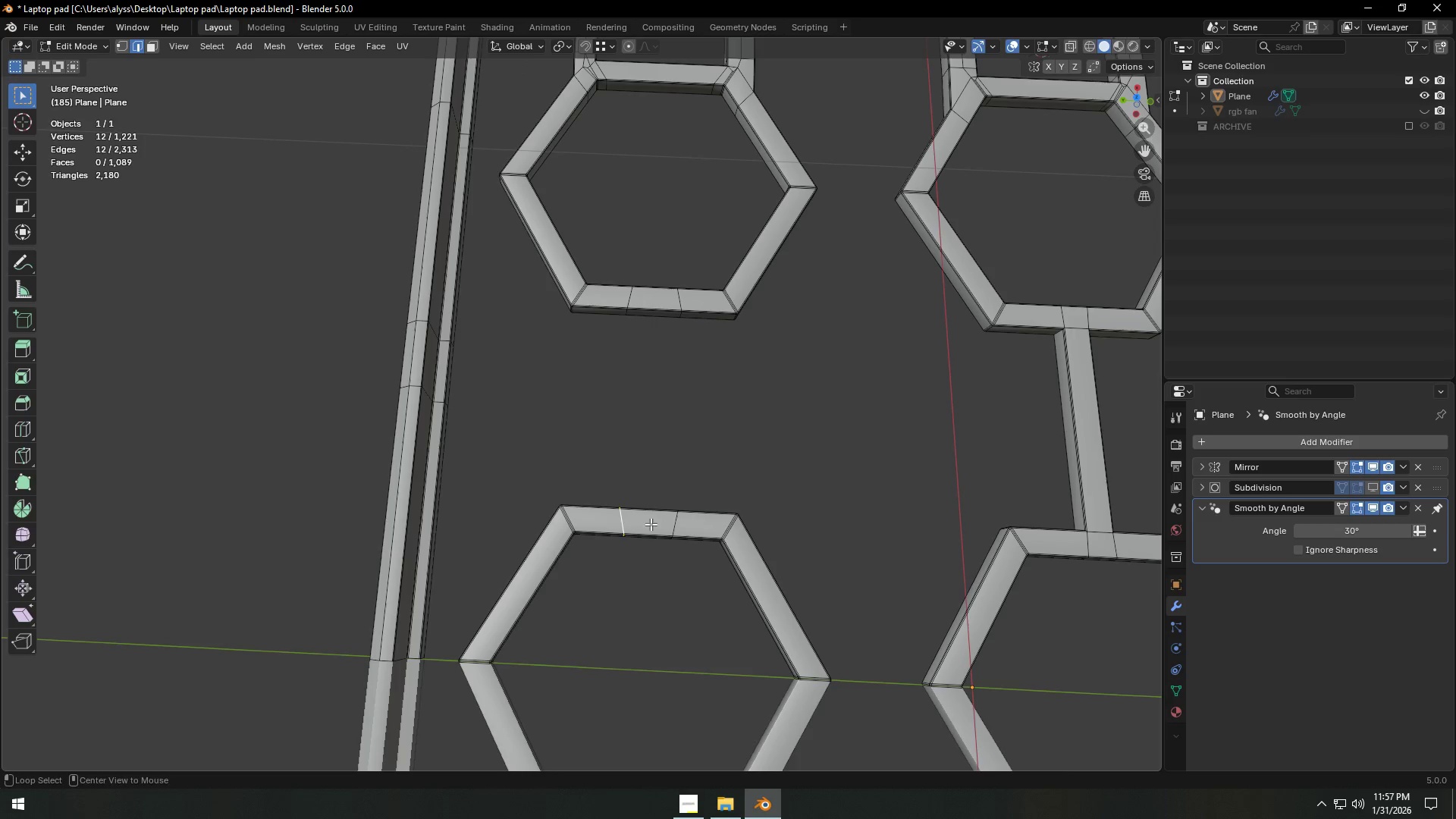 
hold_key(key=ShiftLeft, duration=1.5)
left_click([678, 526])
 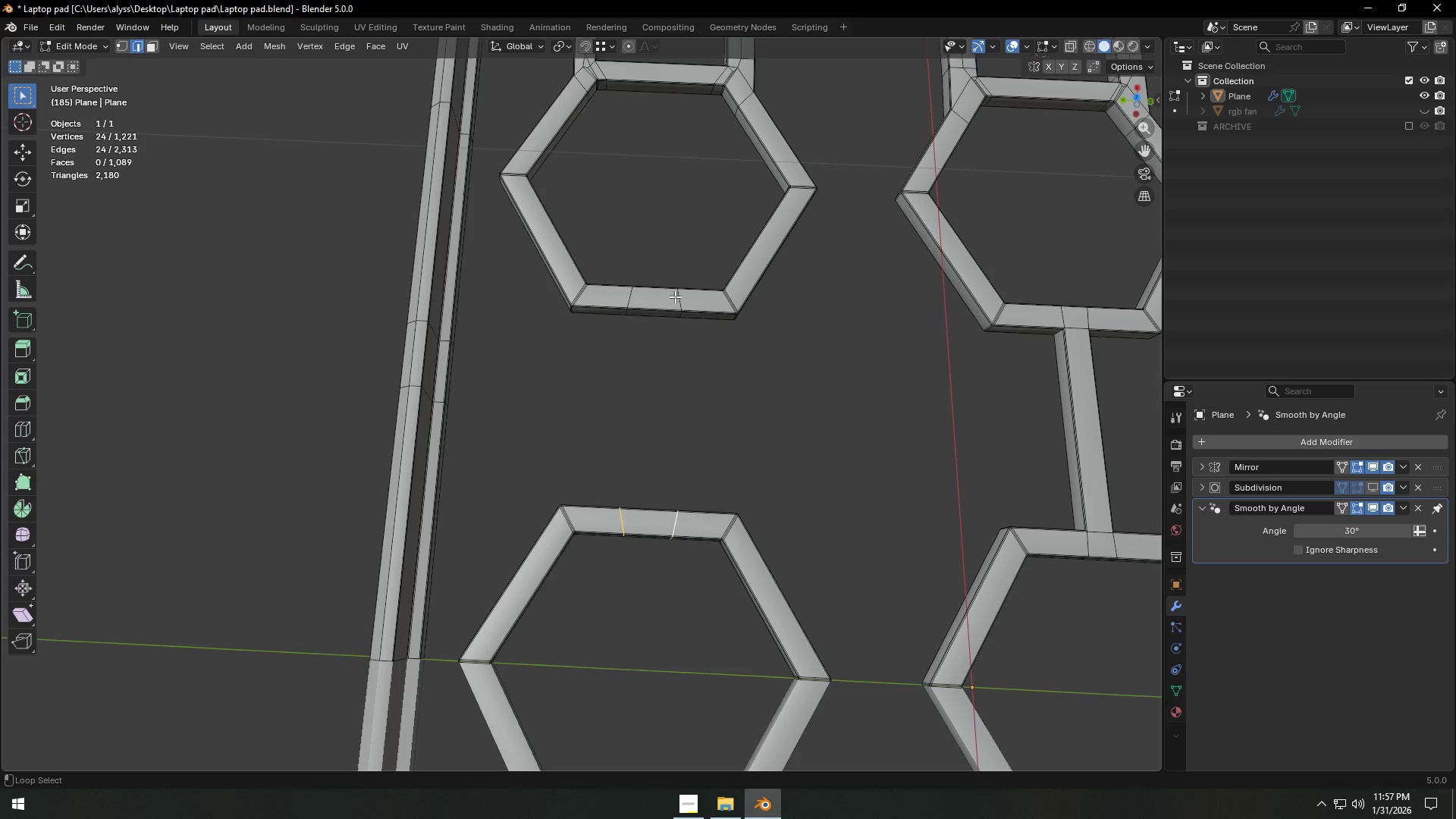 
left_click([680, 297])
 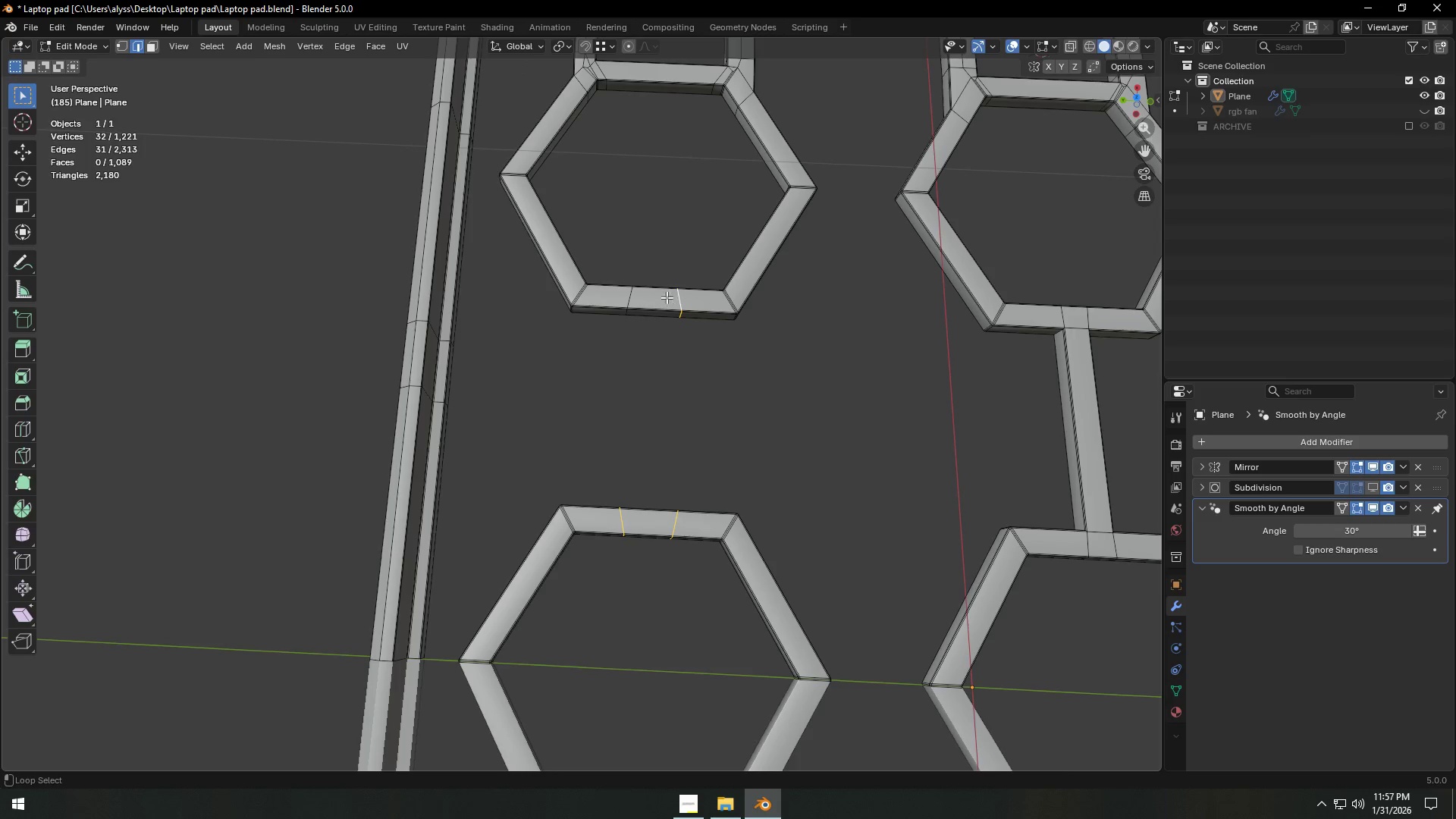 
hold_key(key=ShiftLeft, duration=0.62)
left_click([633, 297])
 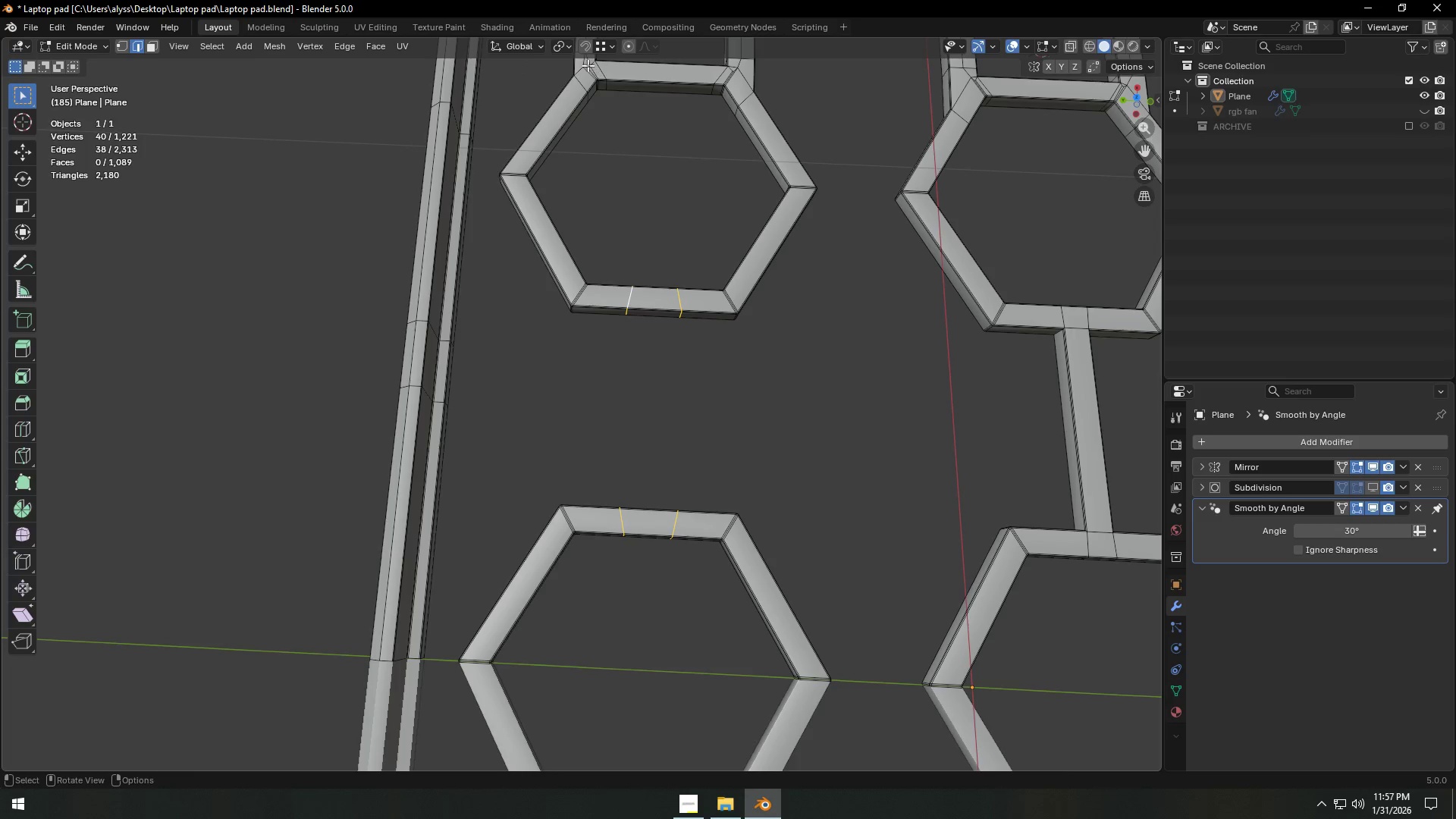 
left_click([563, 46])
 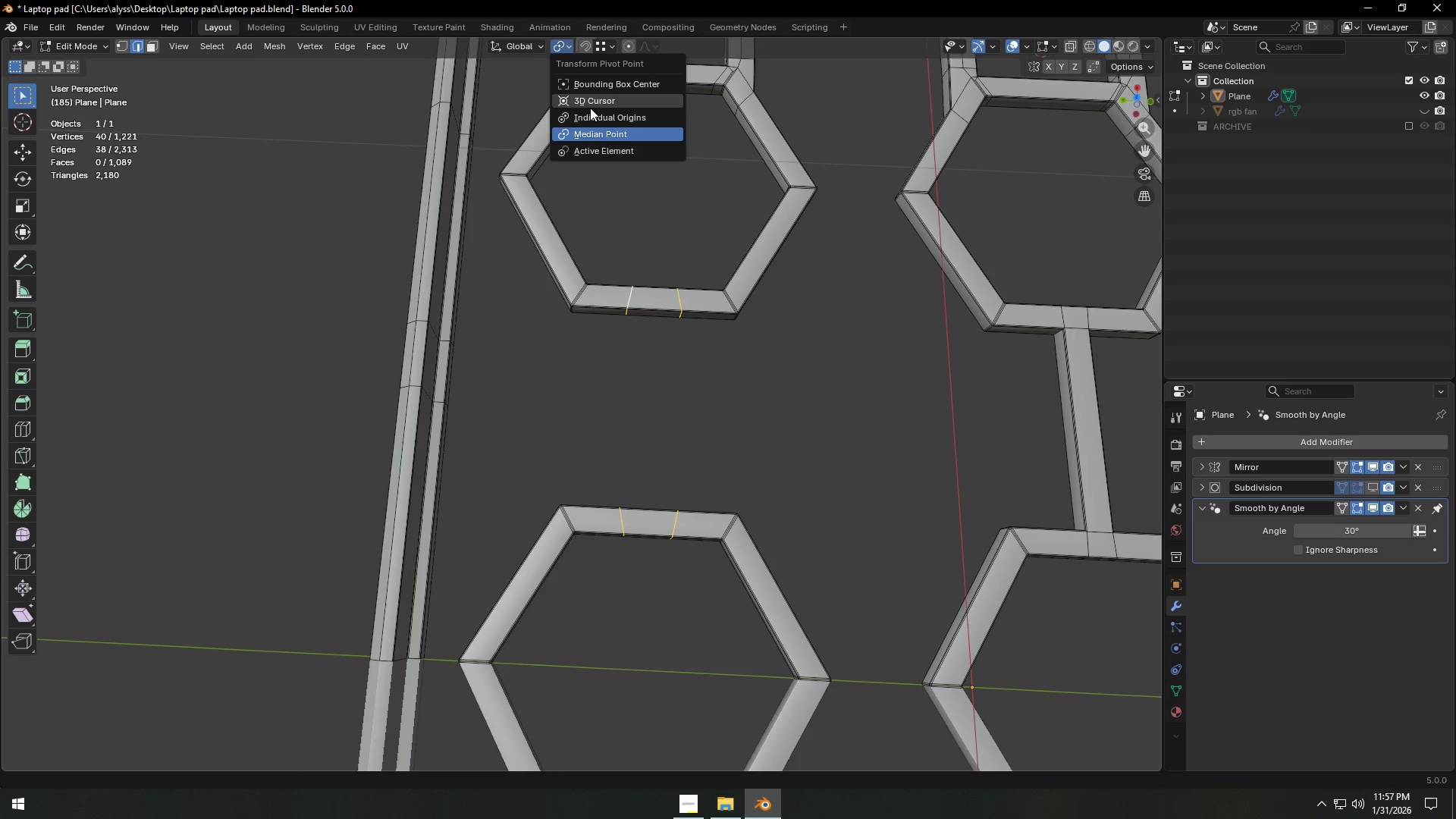 
left_click([590, 114])
 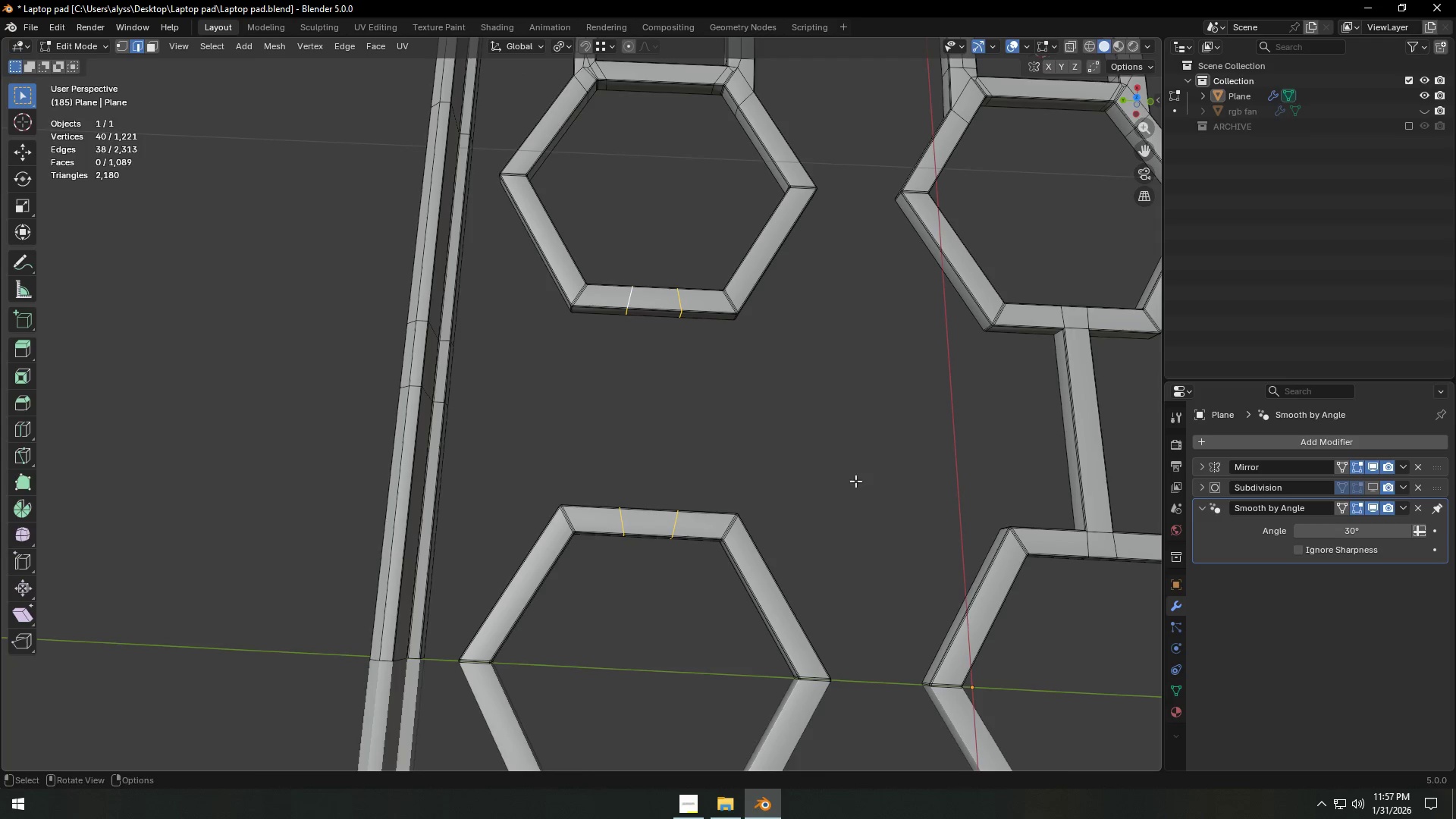 
type(sy0)
key(NumpadEnter)
 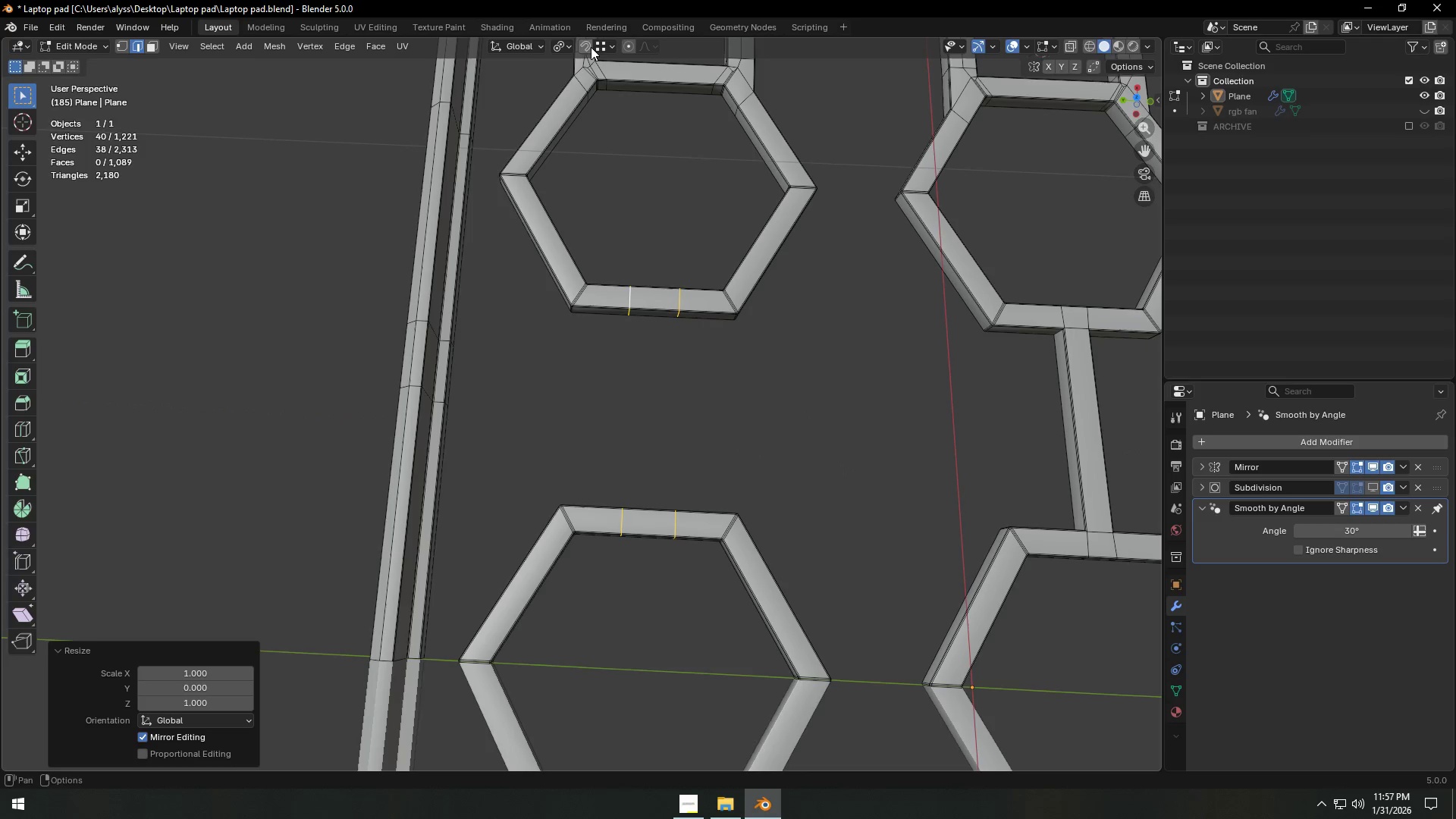 
left_click([565, 46])
 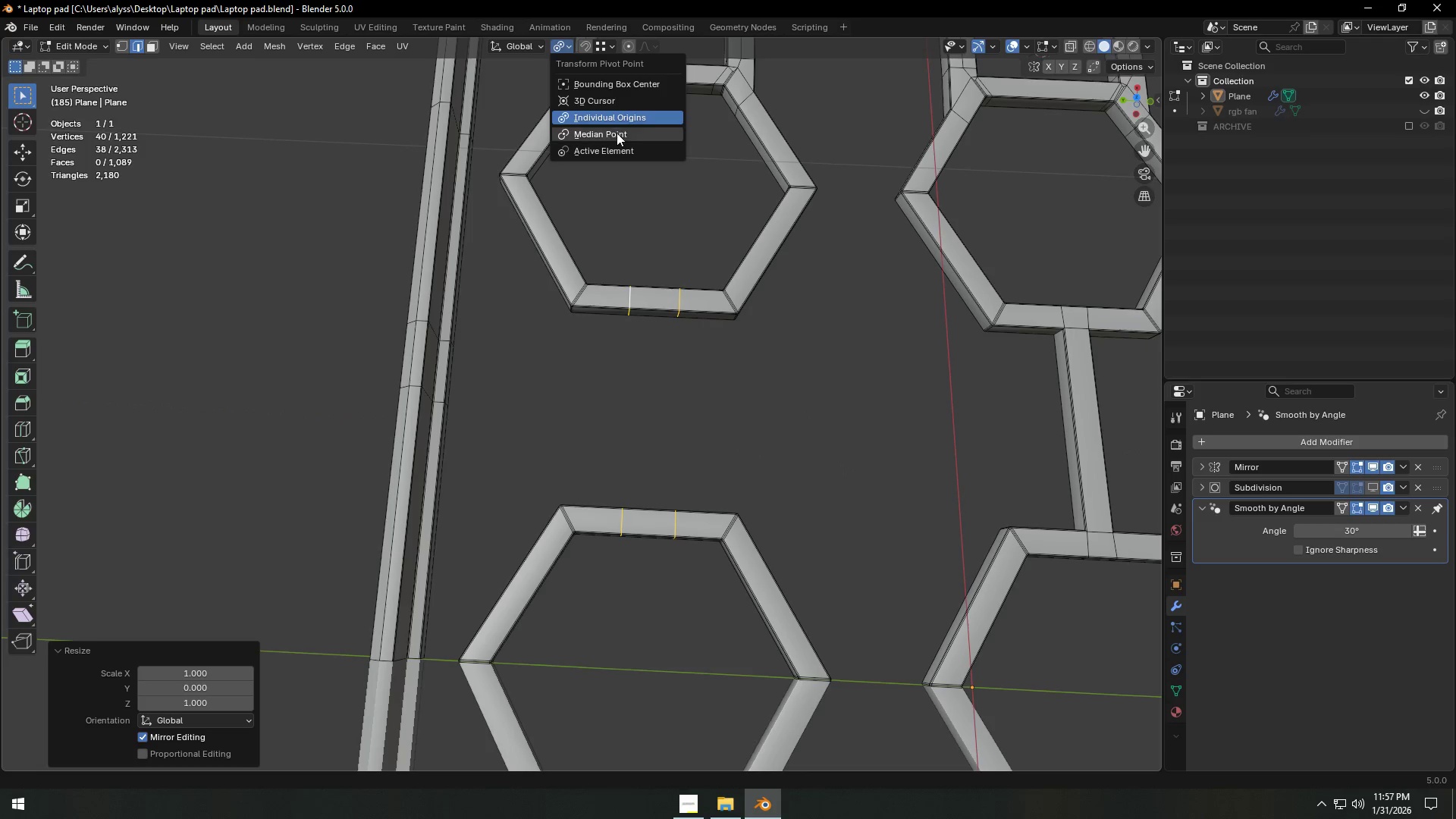 
left_click([617, 133])
 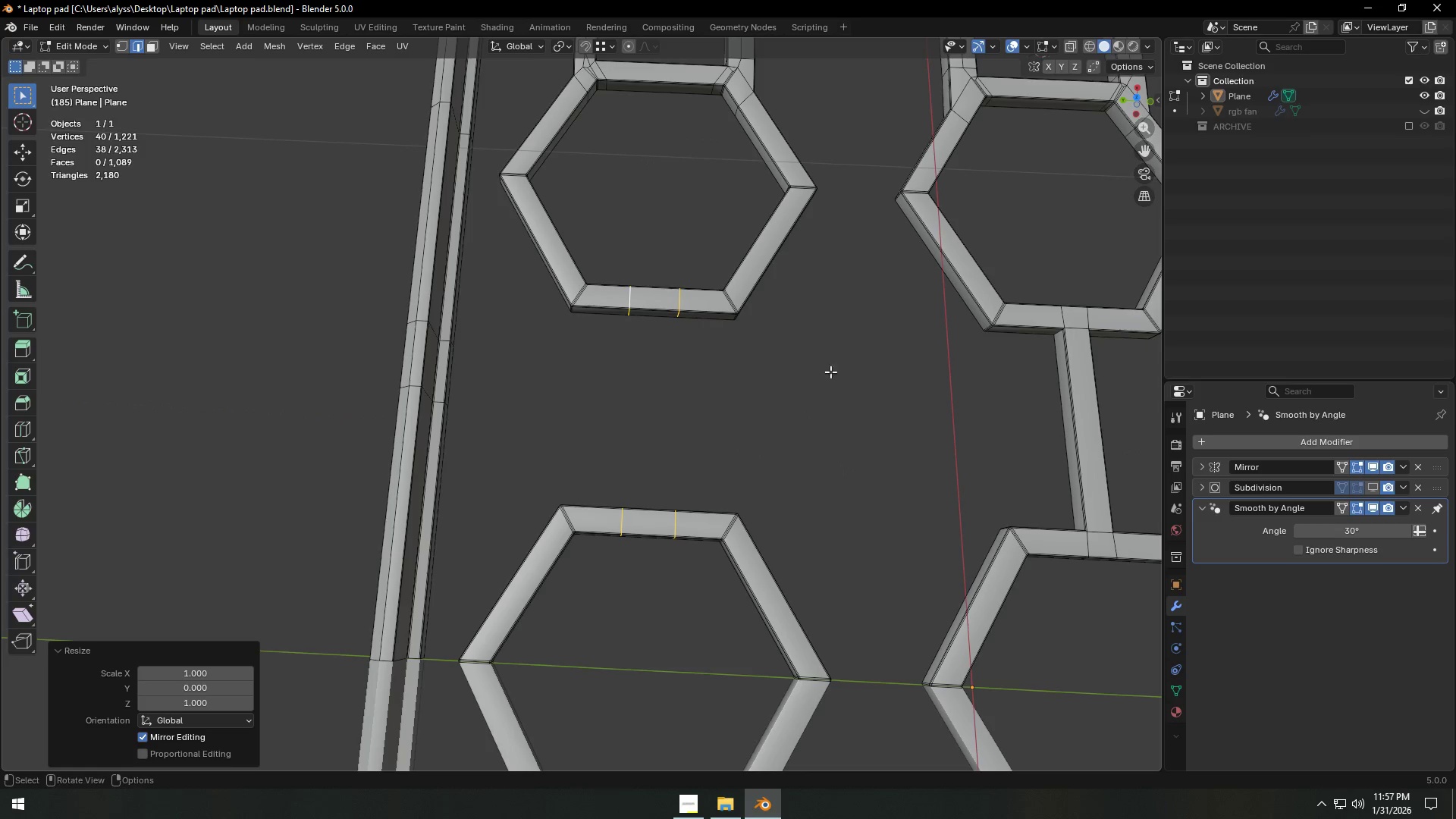 
type(sy)
 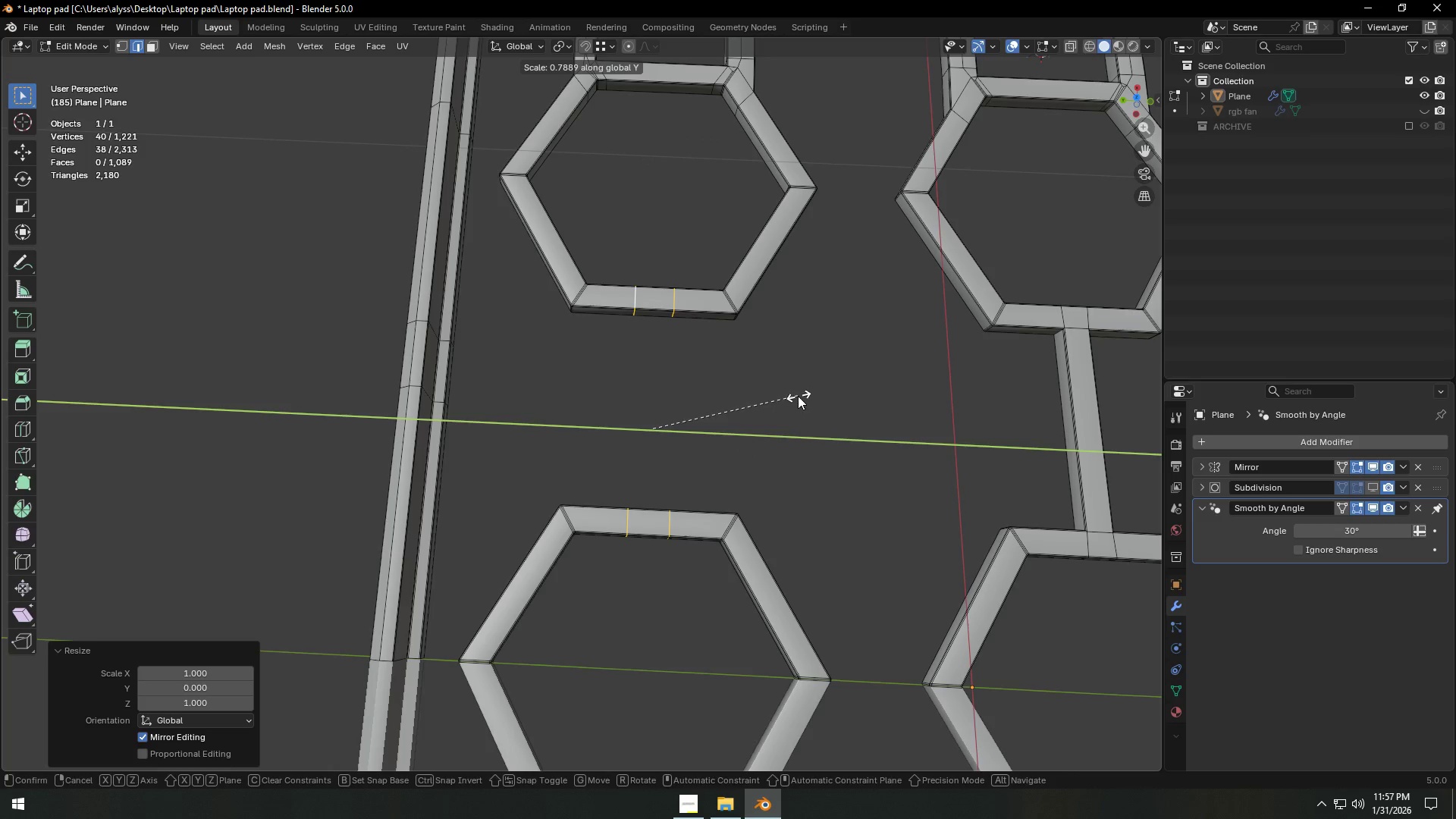 
left_click([795, 396])
 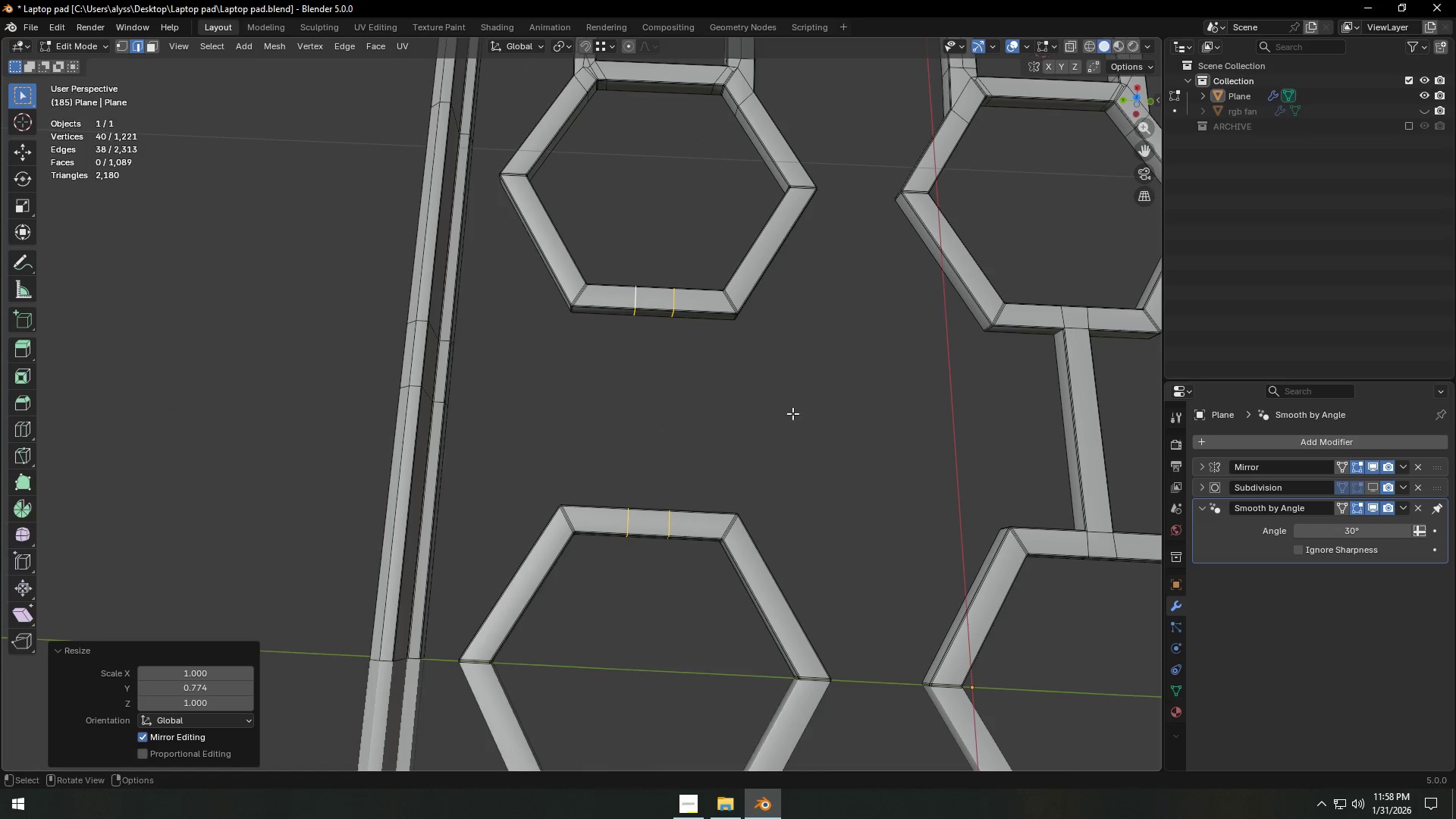 
type(`sy)
 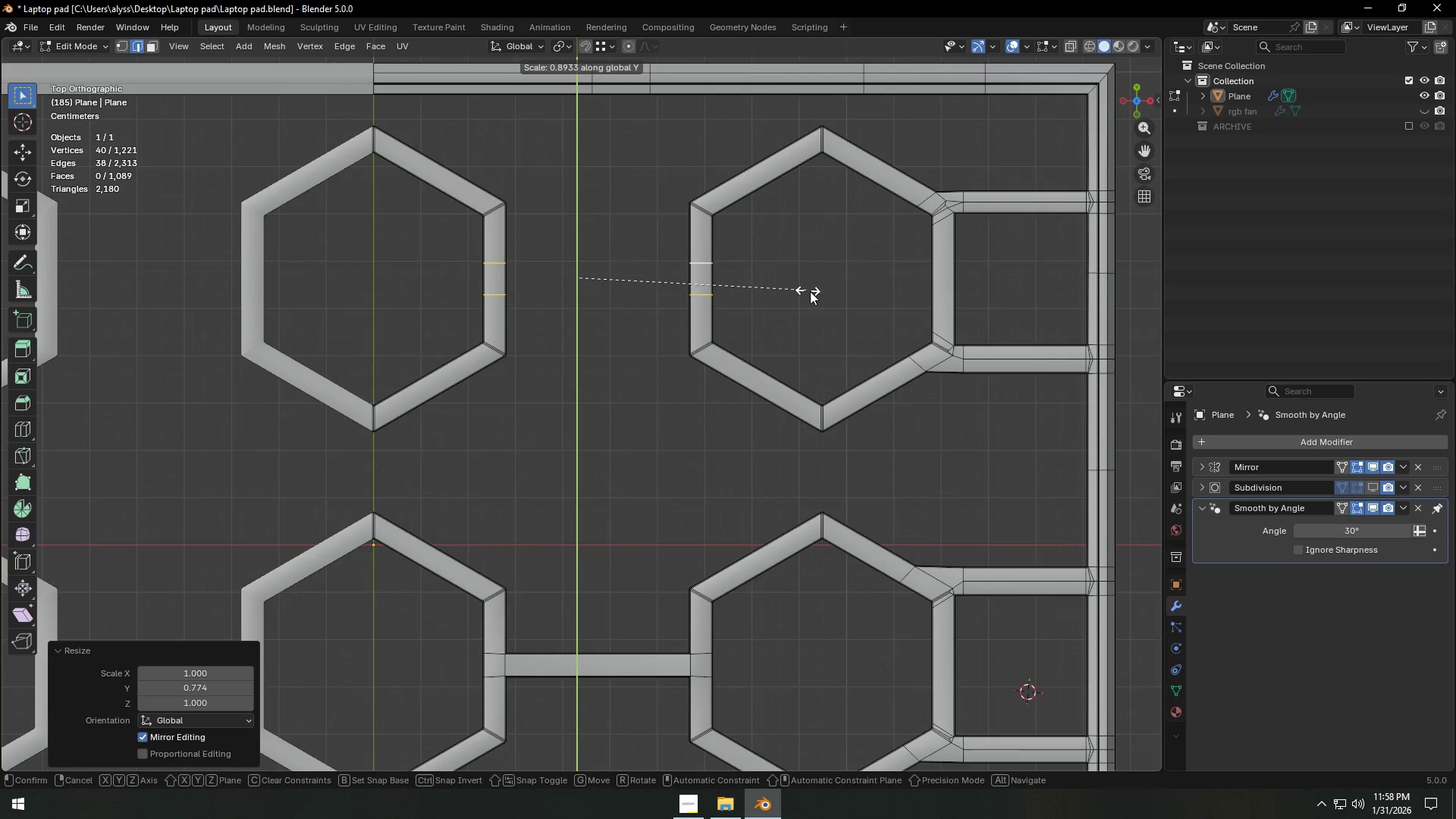 
left_click([786, 292])
 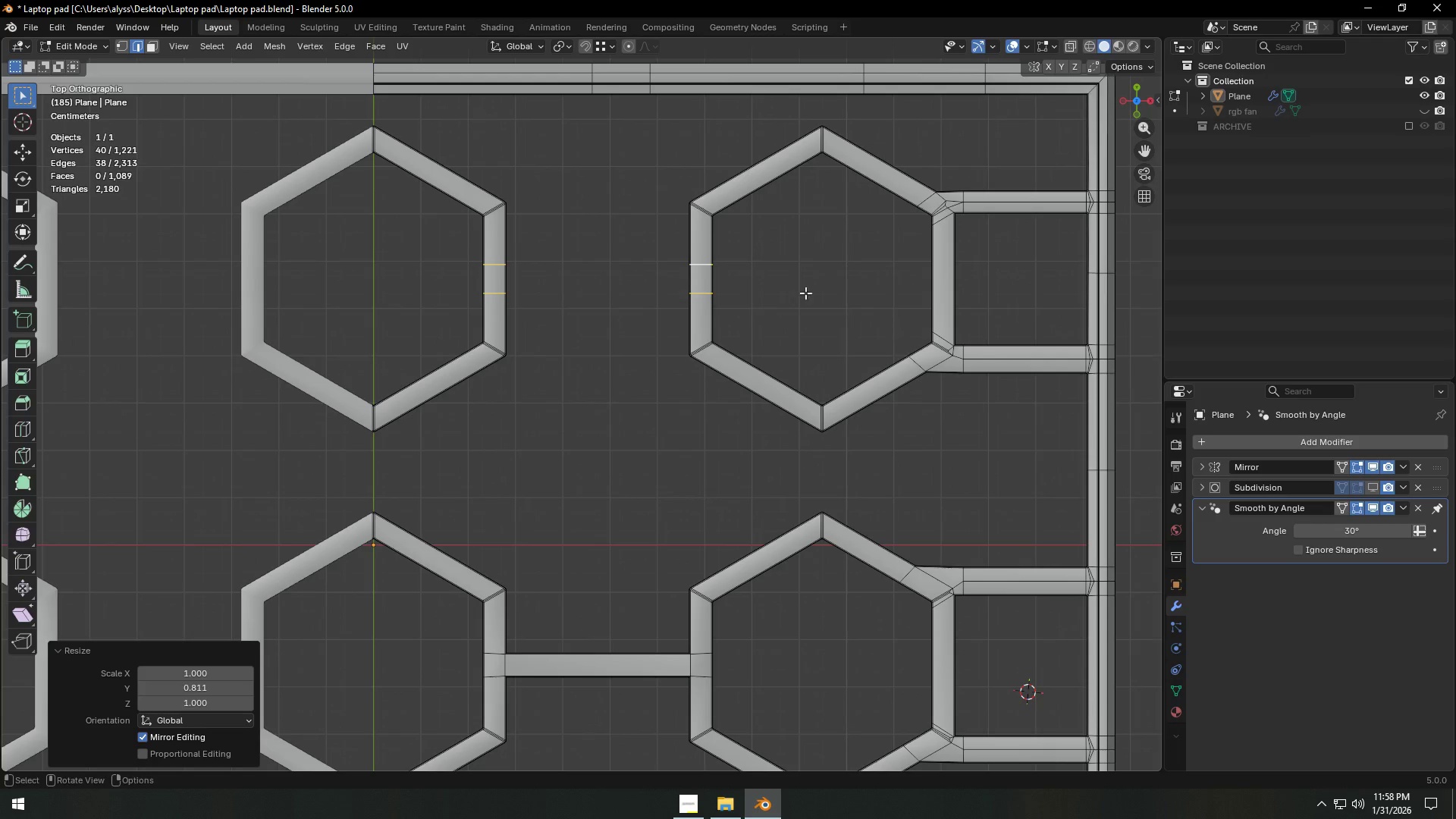 
double_click([811, 293])
 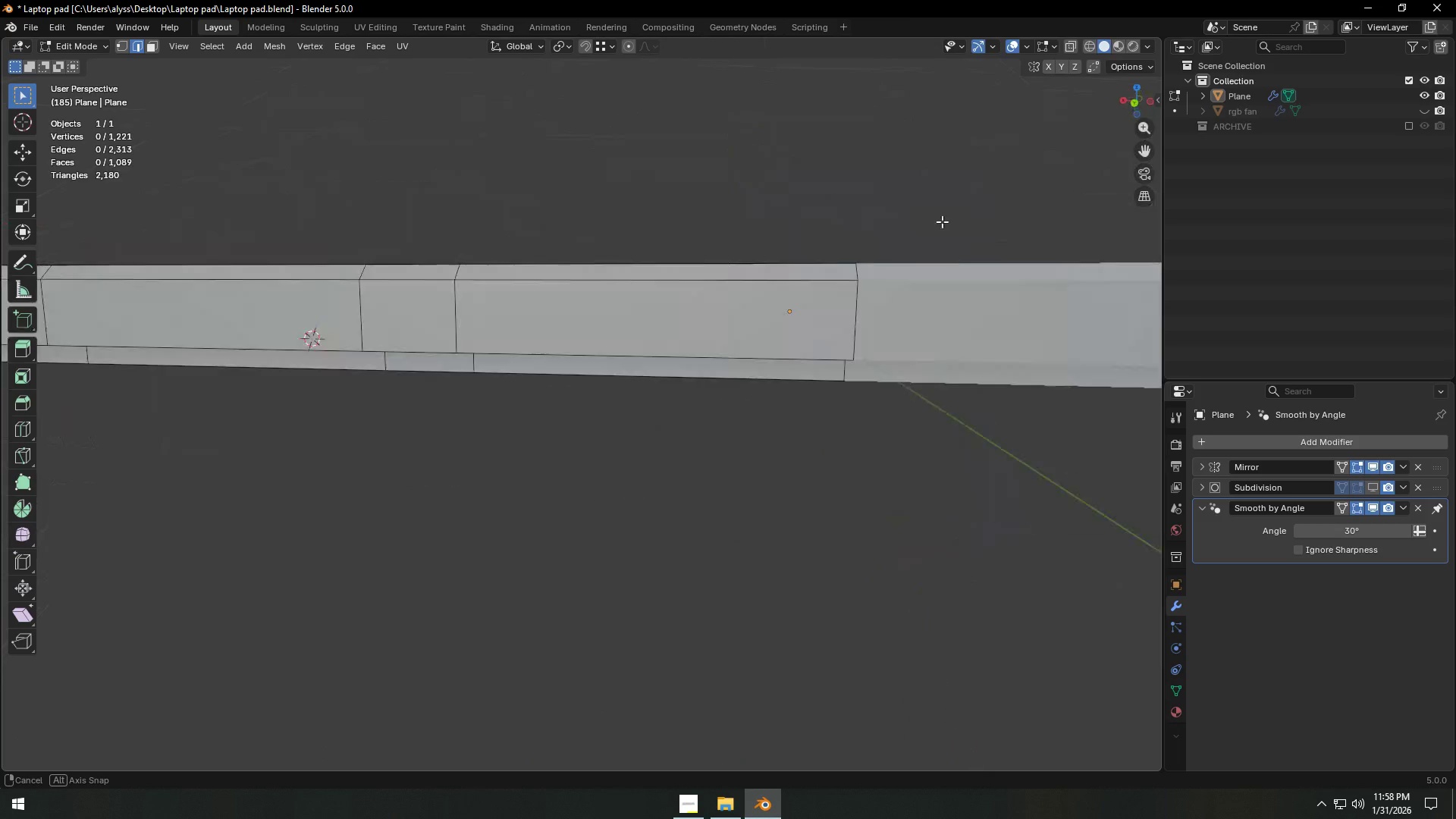 
key(Shift+ShiftLeft)
 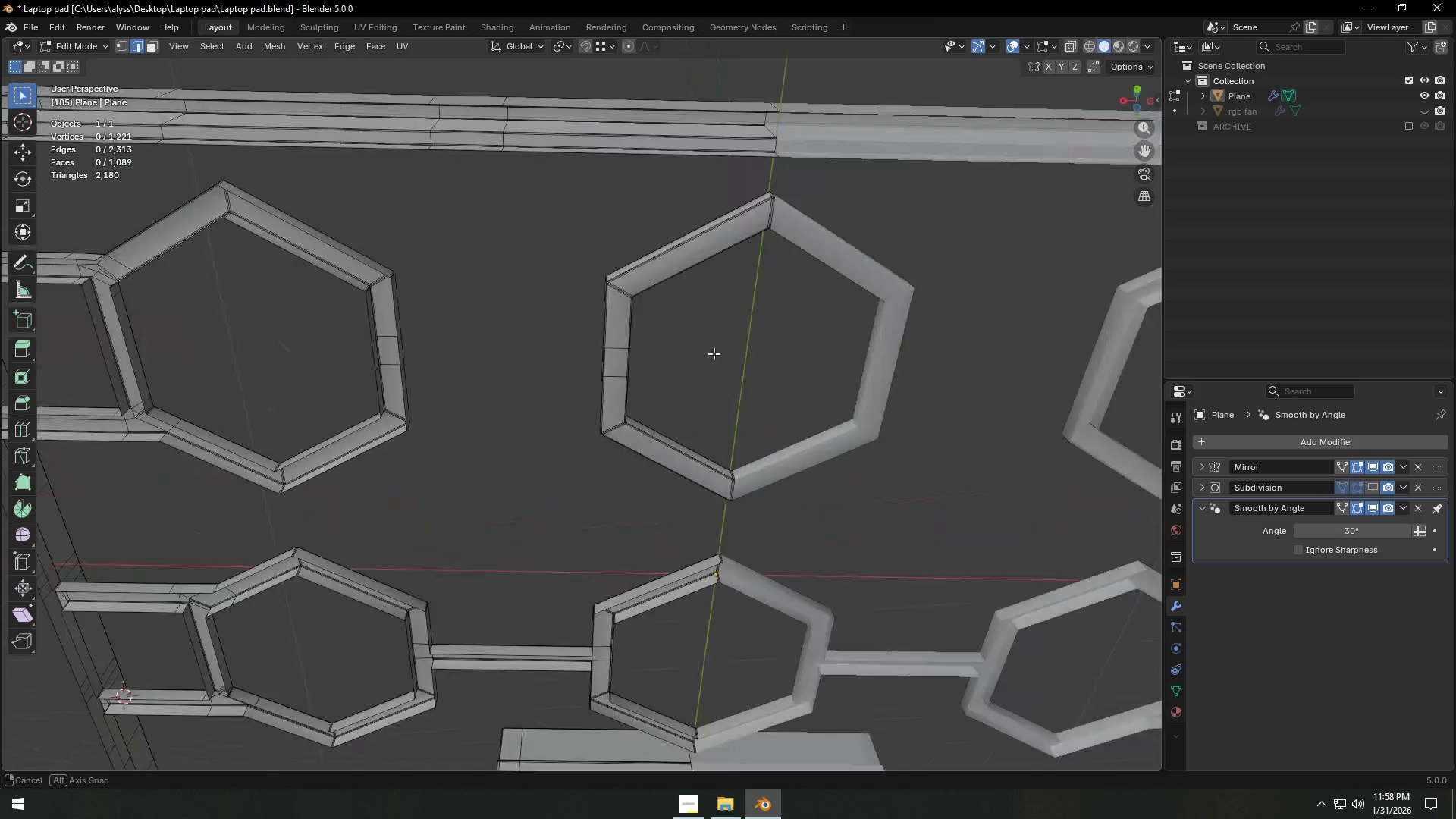 
scroll: coordinate [718, 337], scroll_direction: up, amount: 4.0
 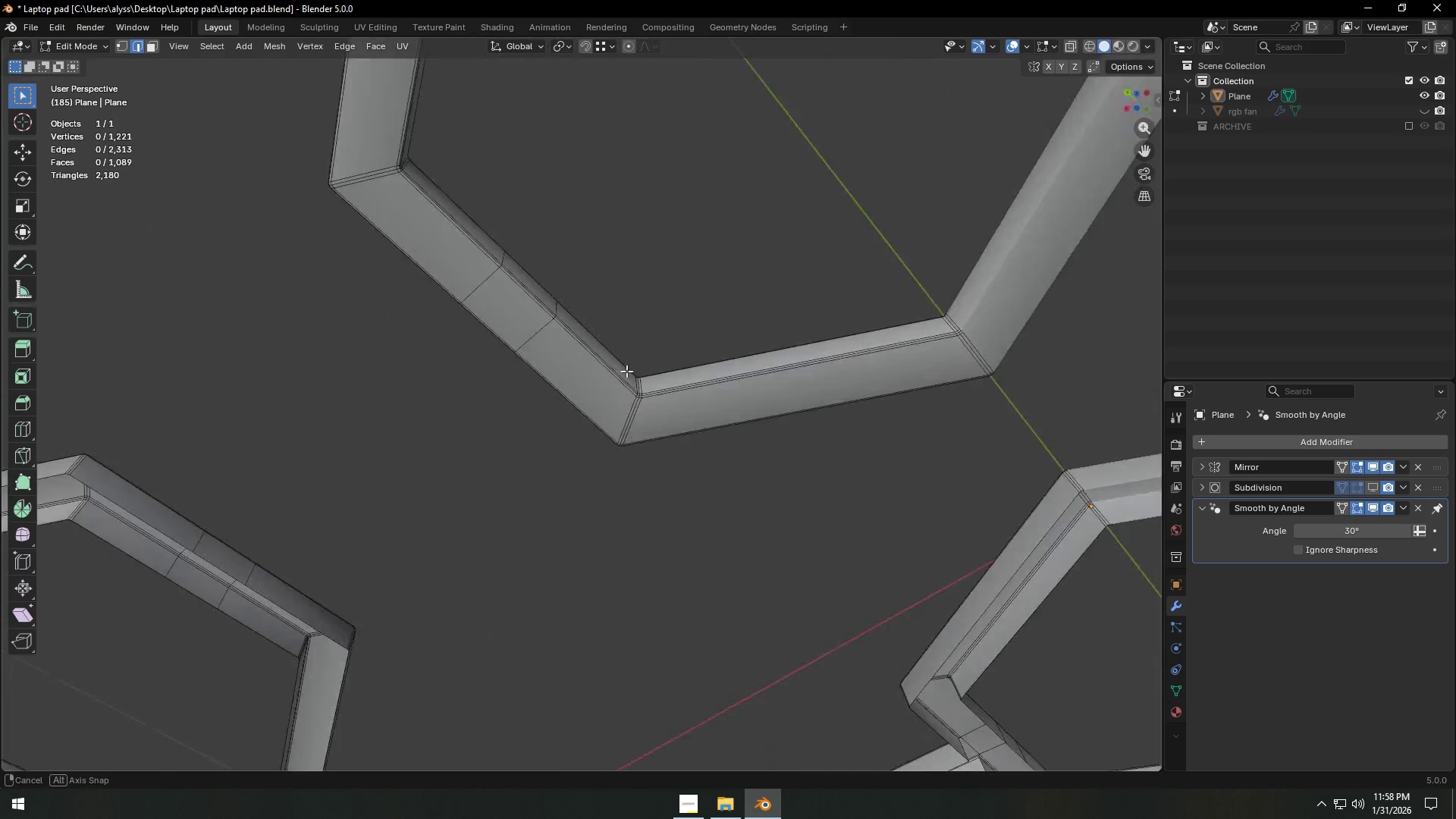 
key(2)
 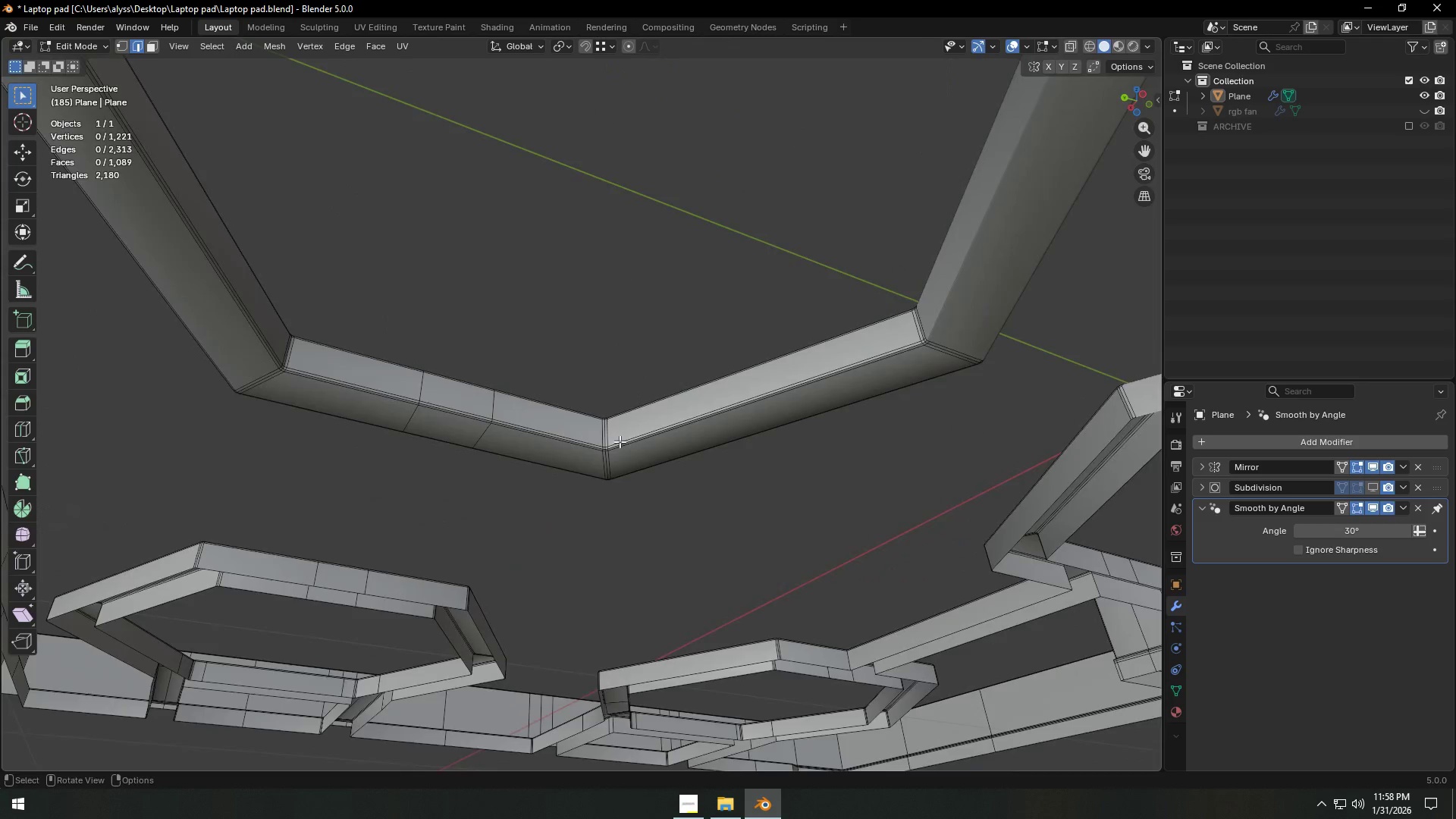 
scroll: coordinate [623, 447], scroll_direction: up, amount: 4.0
 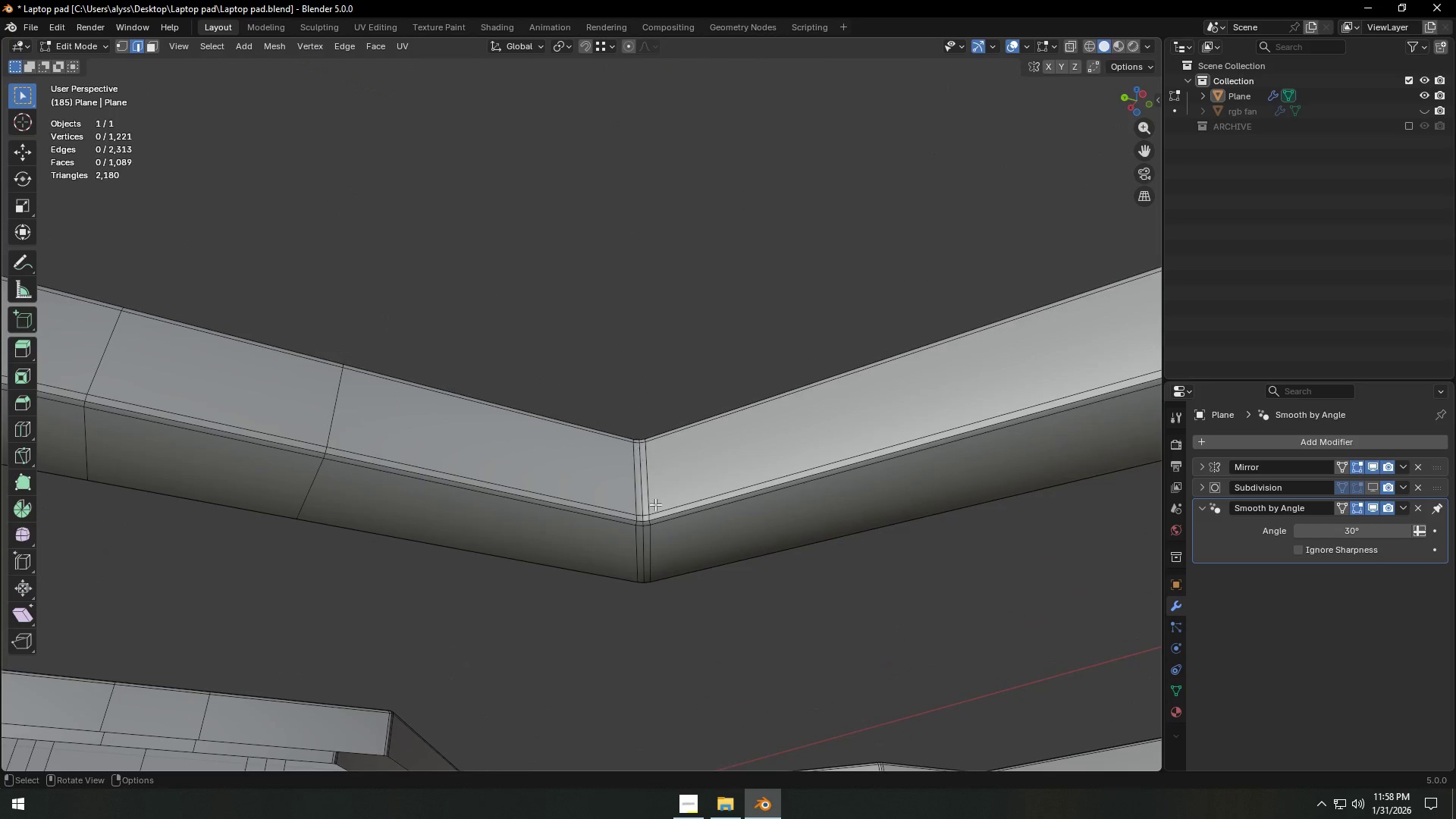 
hold_key(key=AltLeft, duration=0.5)
left_click([661, 518])
 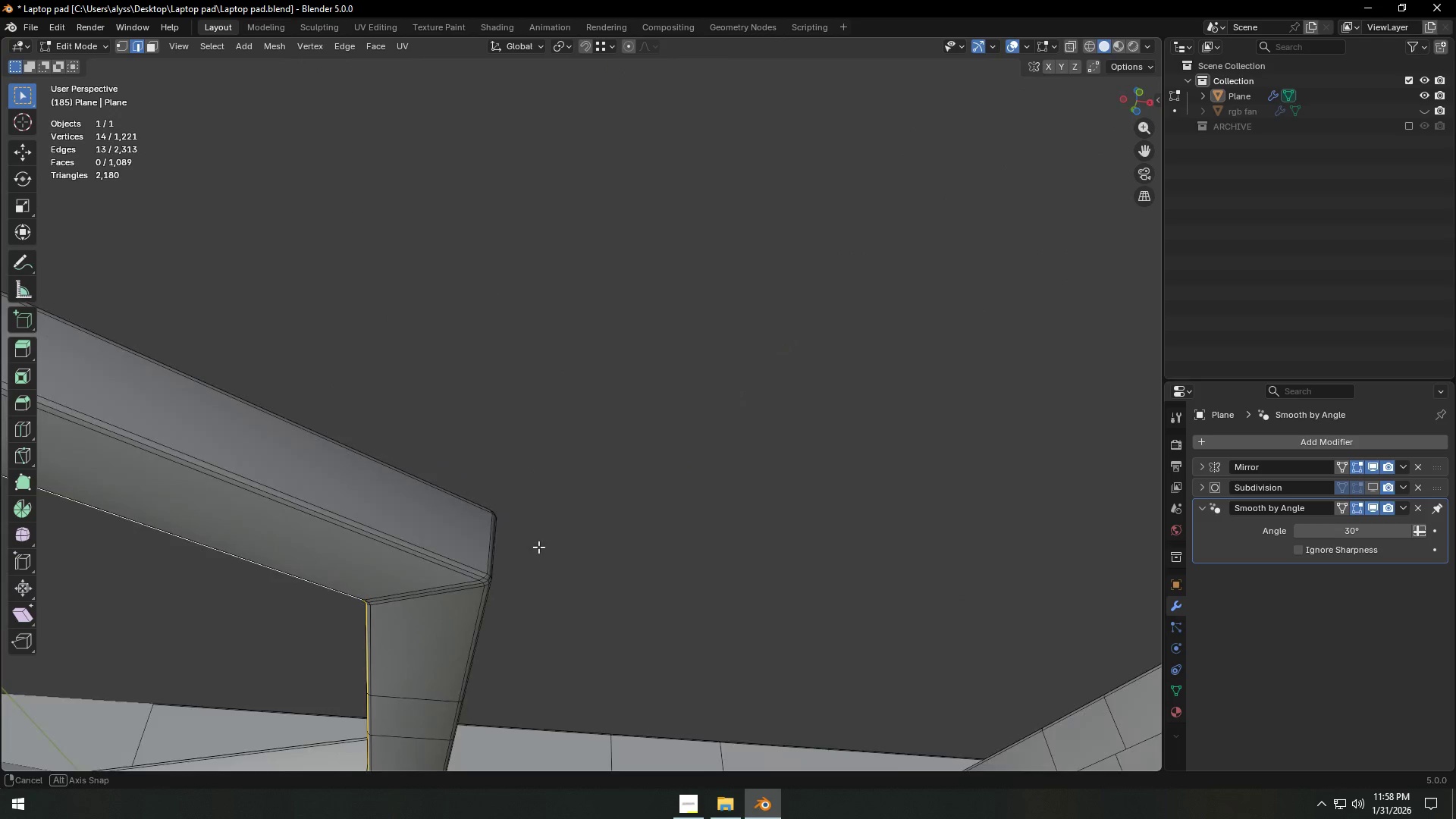 
hold_key(key=ShiftLeft, duration=0.73)
hold_key(key=AltLeft, duration=0.47)
left_click([466, 571])
 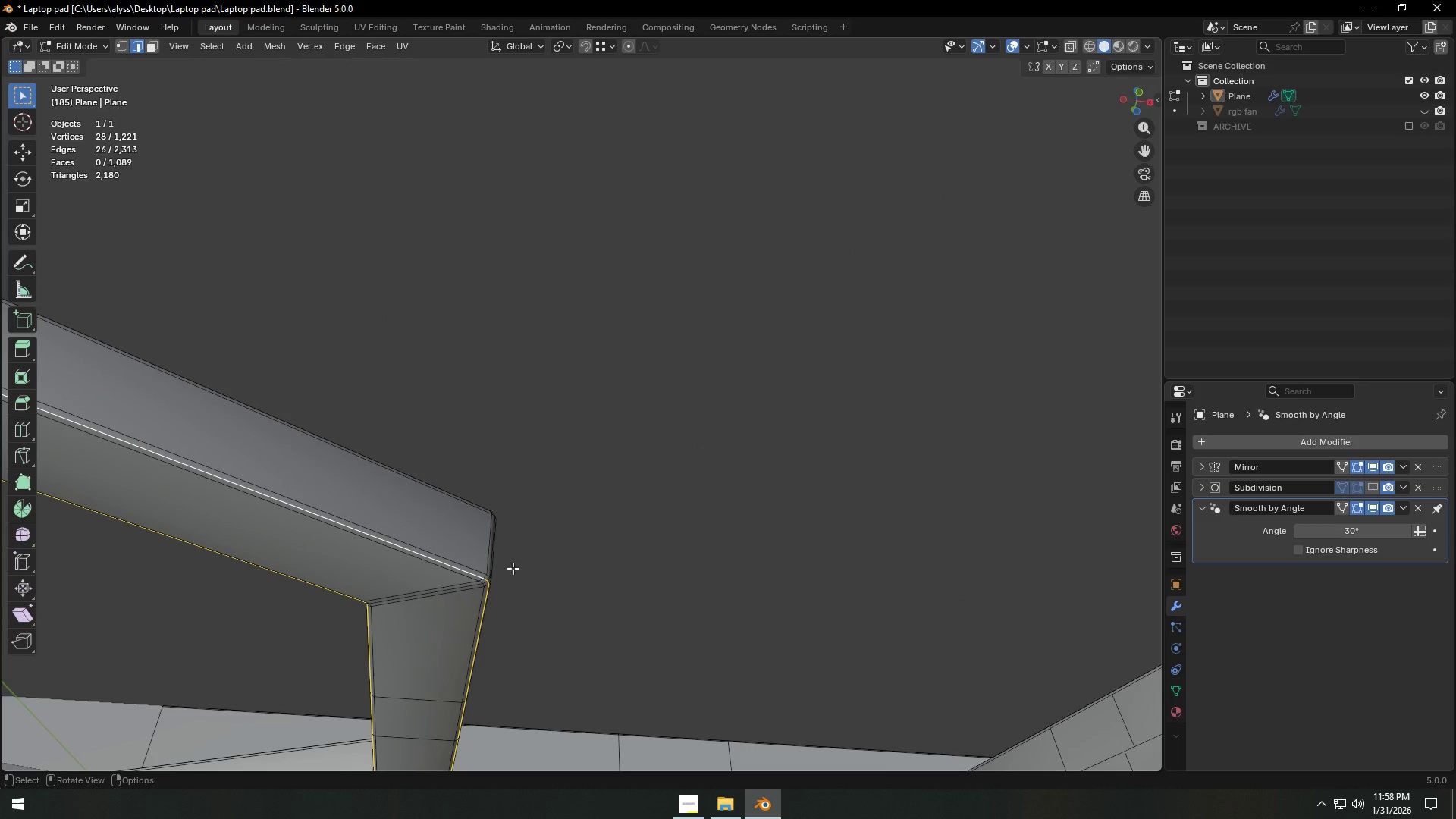 
key(X)
 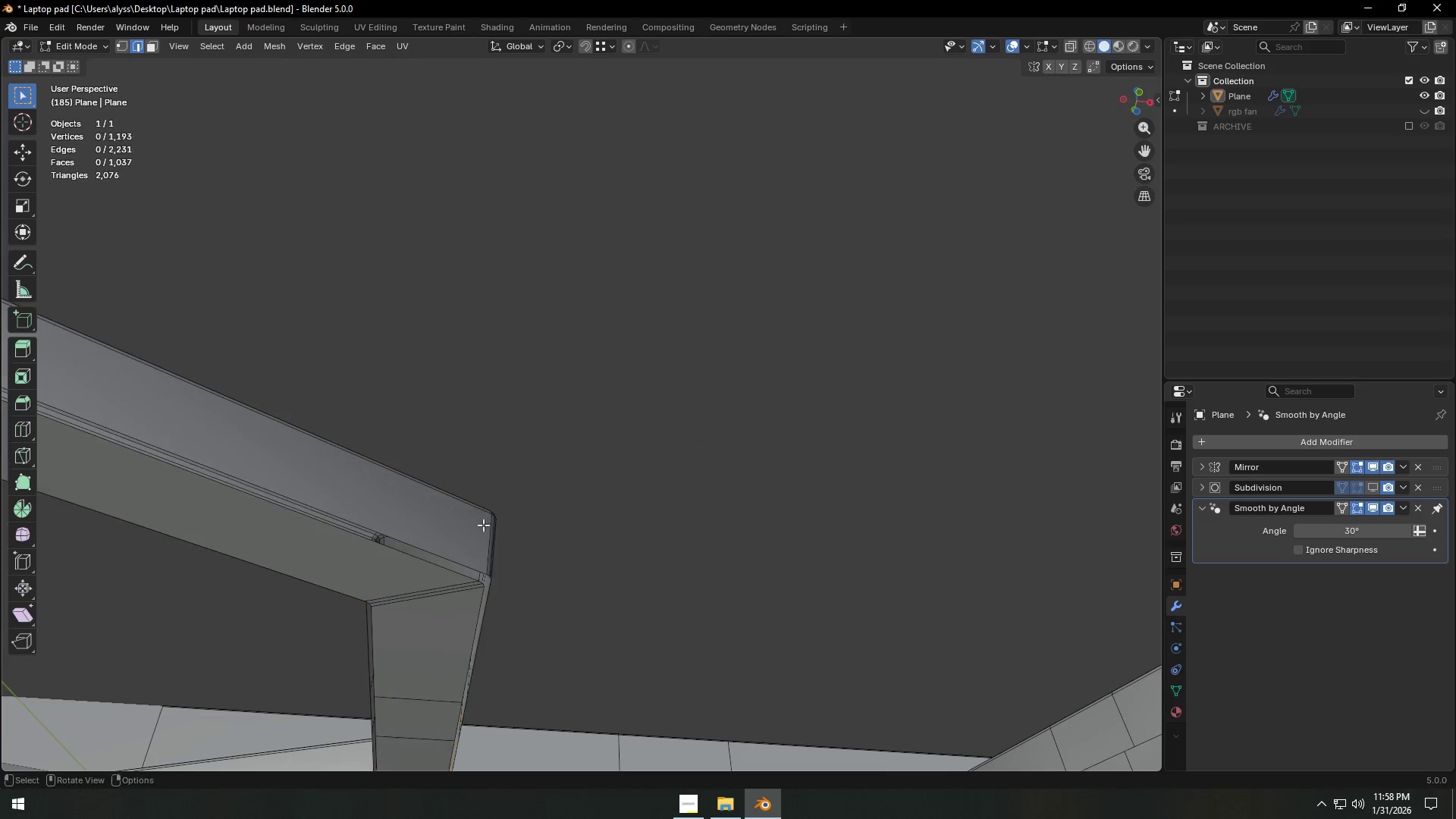 
double_click([456, 588])
 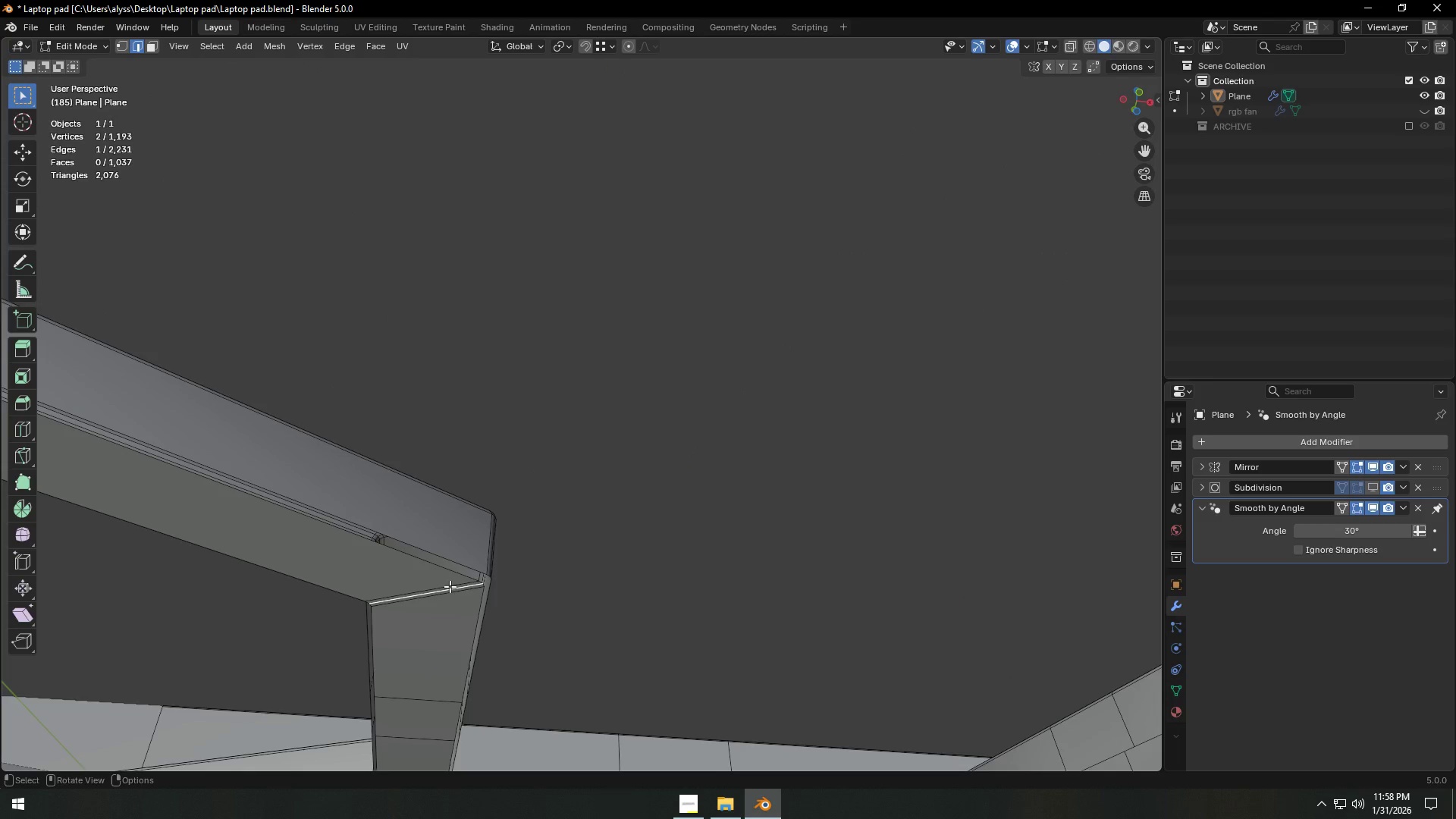 
type(lx)
 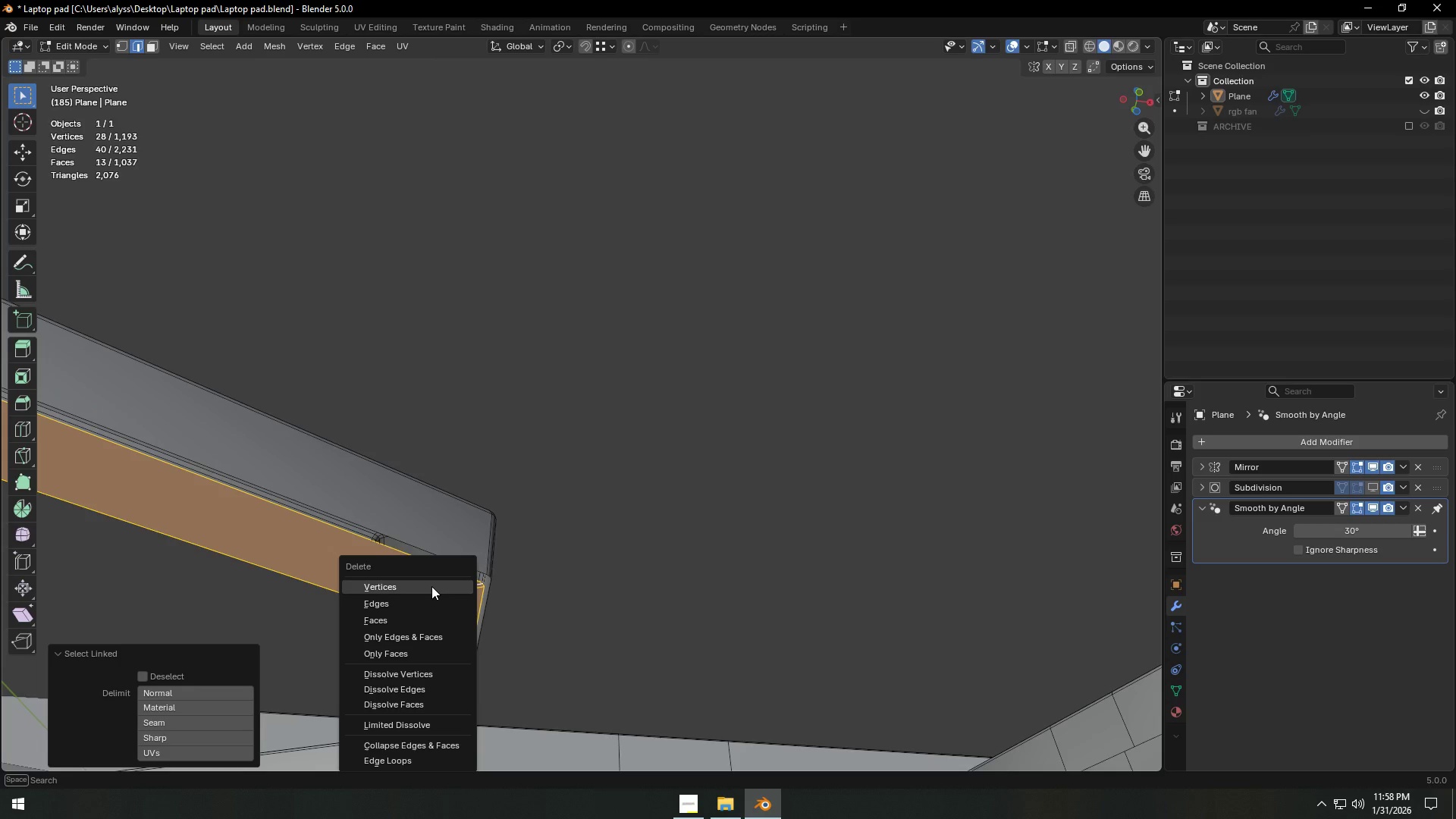 
left_click([431, 586])
 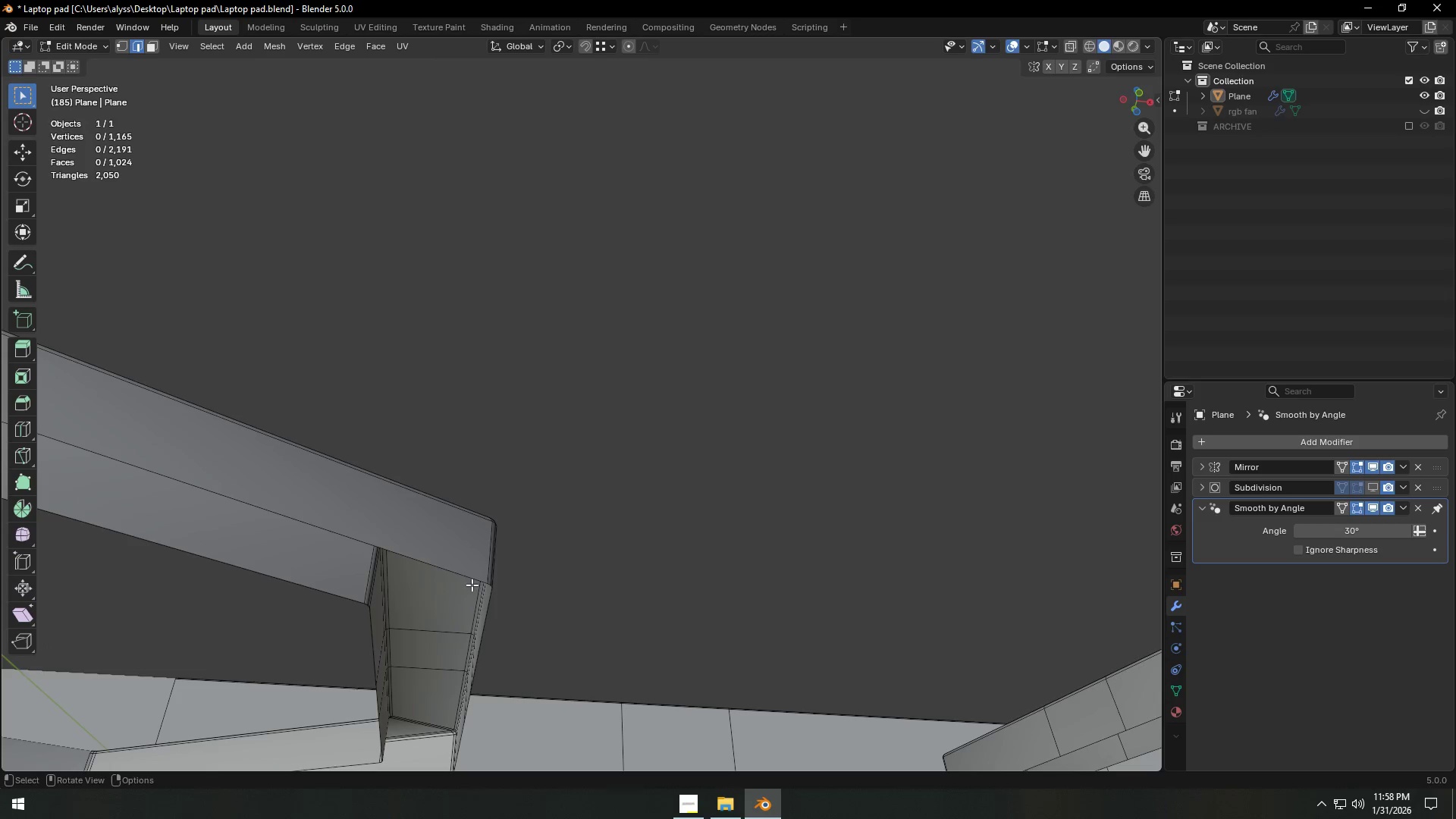 
hold_key(key=AltLeft, duration=0.77)
left_click([444, 571])
 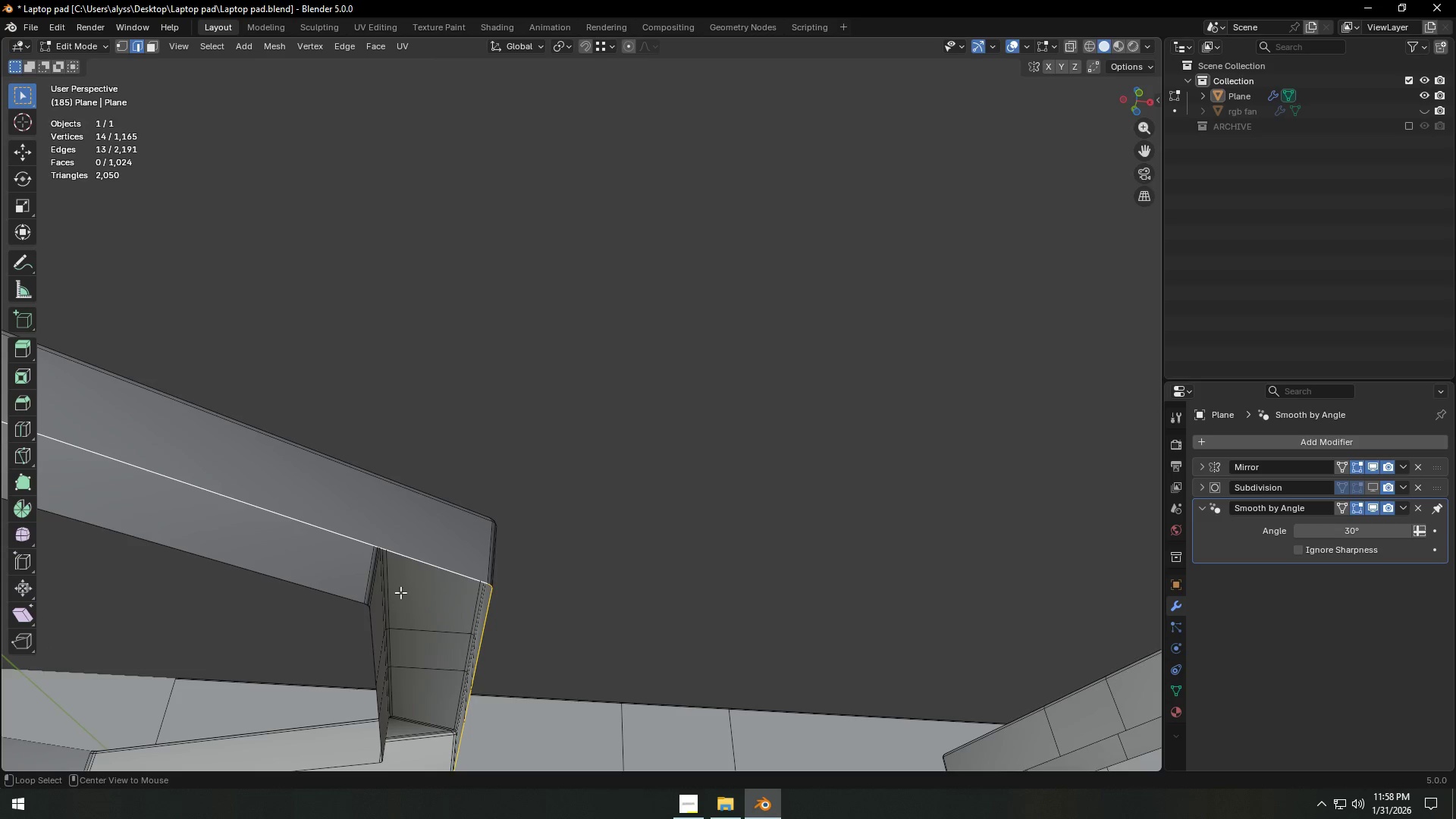 
hold_key(key=ShiftLeft, duration=0.34)
double_click([340, 593])
 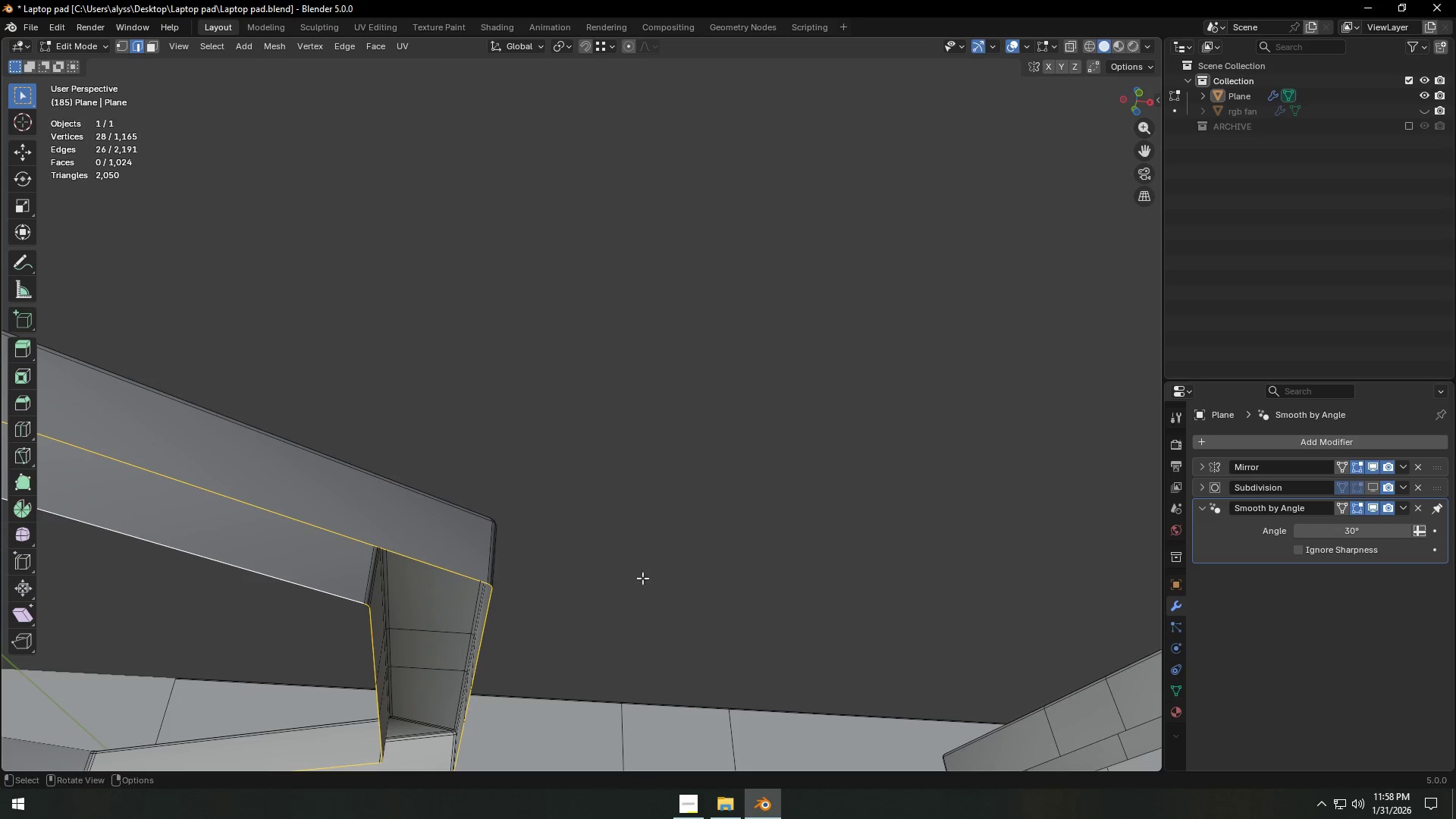 
scroll: coordinate [640, 608], scroll_direction: down, amount: 1.0
 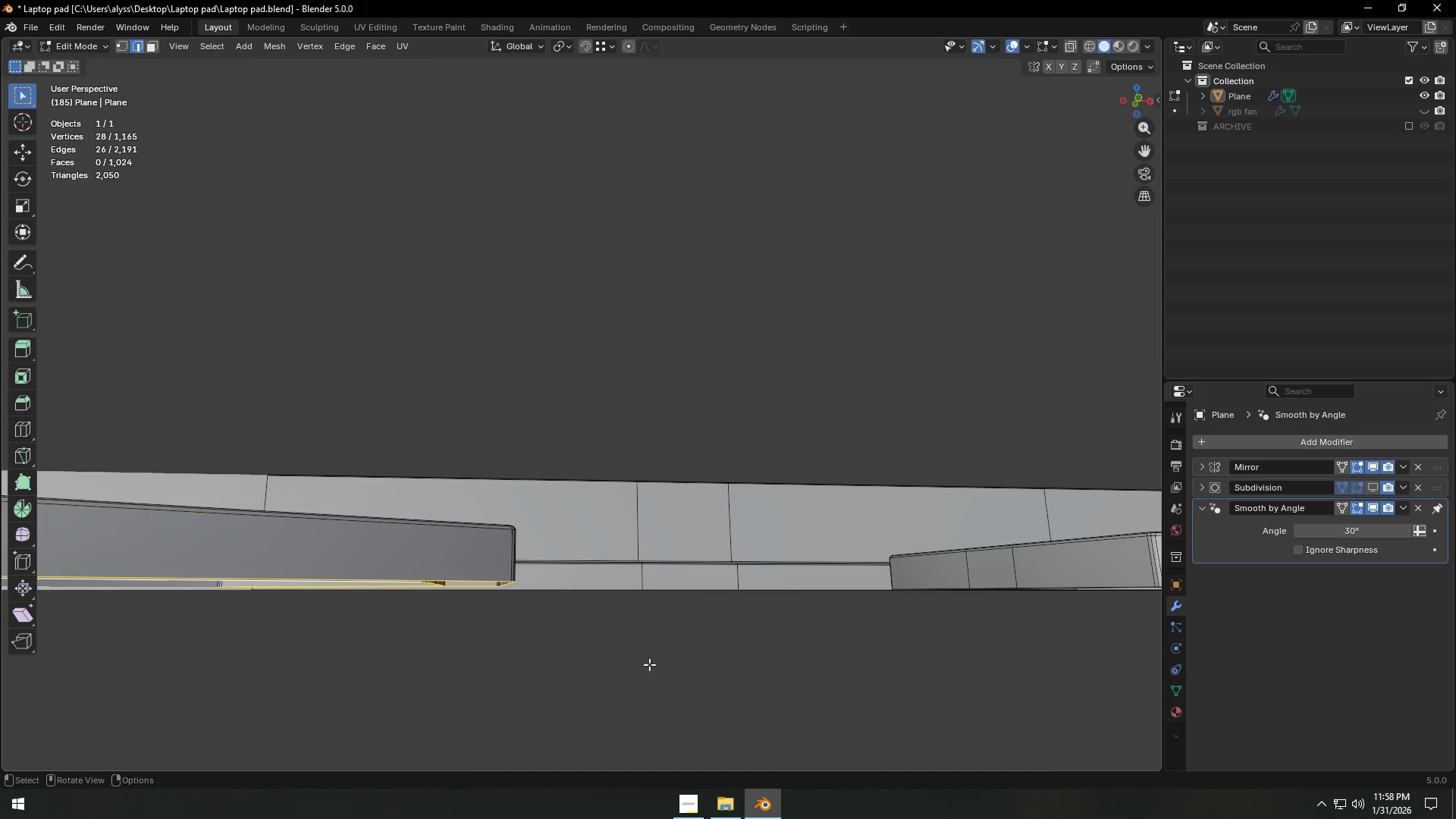 
hold_key(key=ShiftLeft, duration=0.34)
 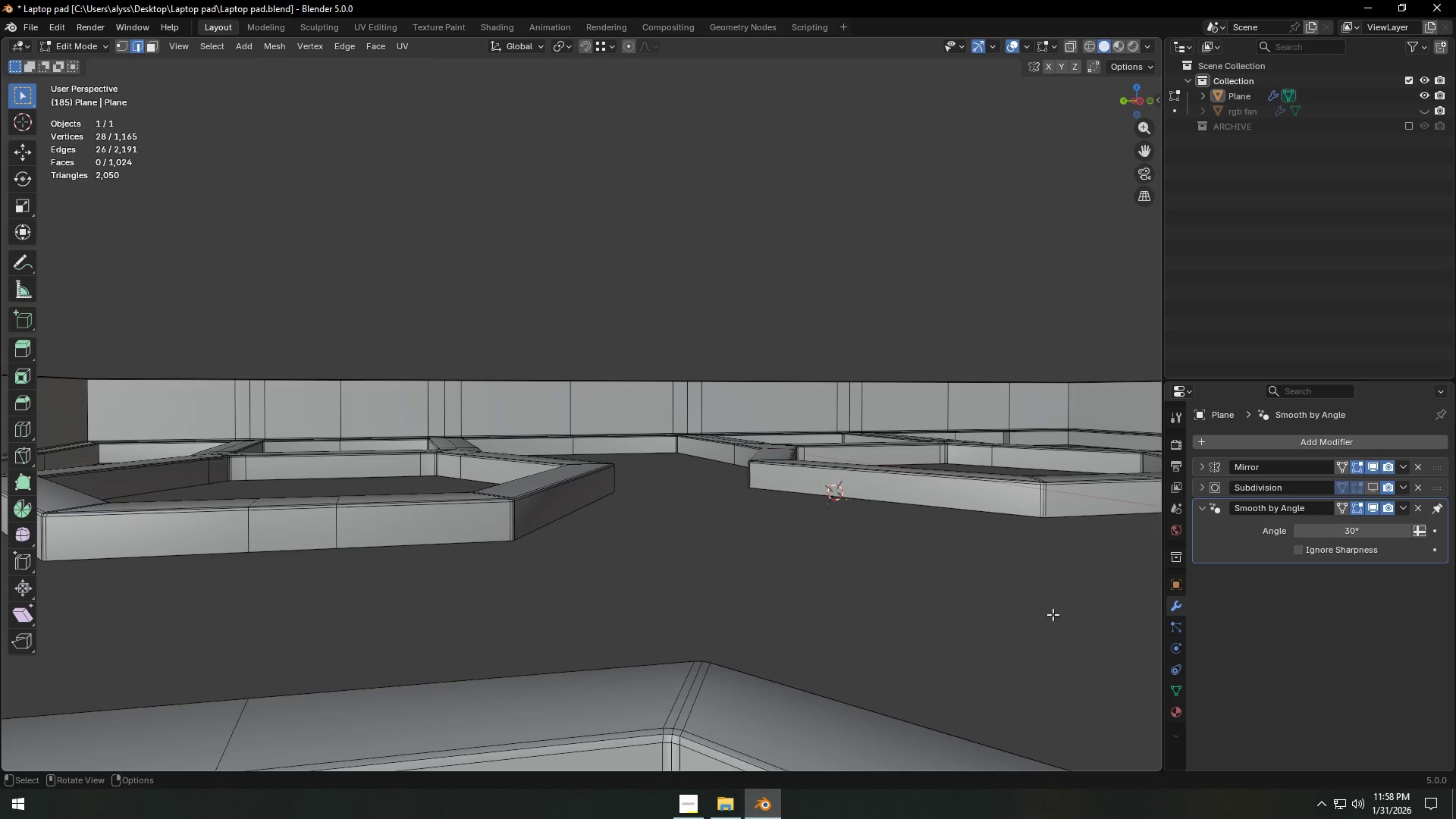 
type(1gz)
 